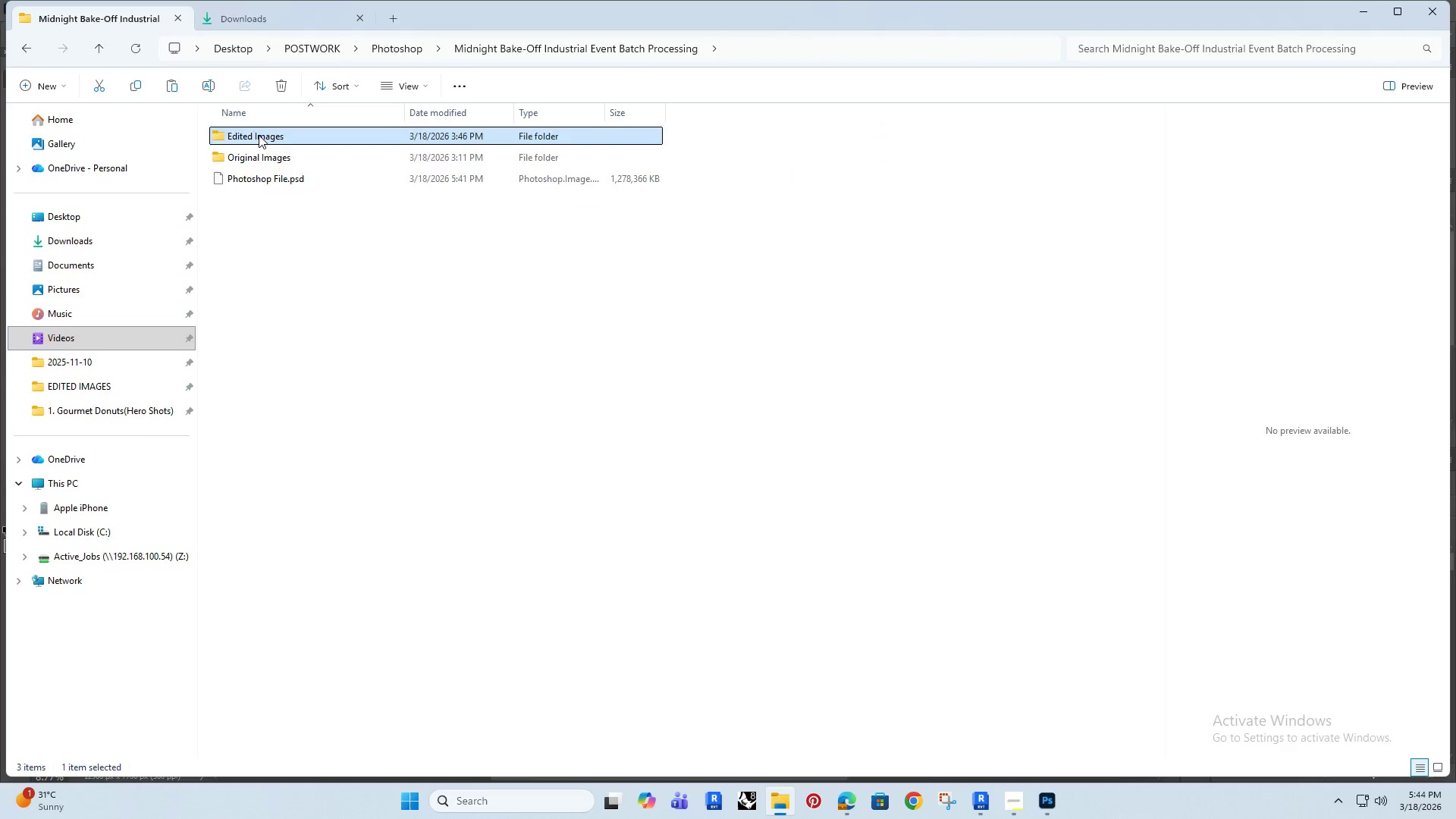 
triple_click([259, 135])
 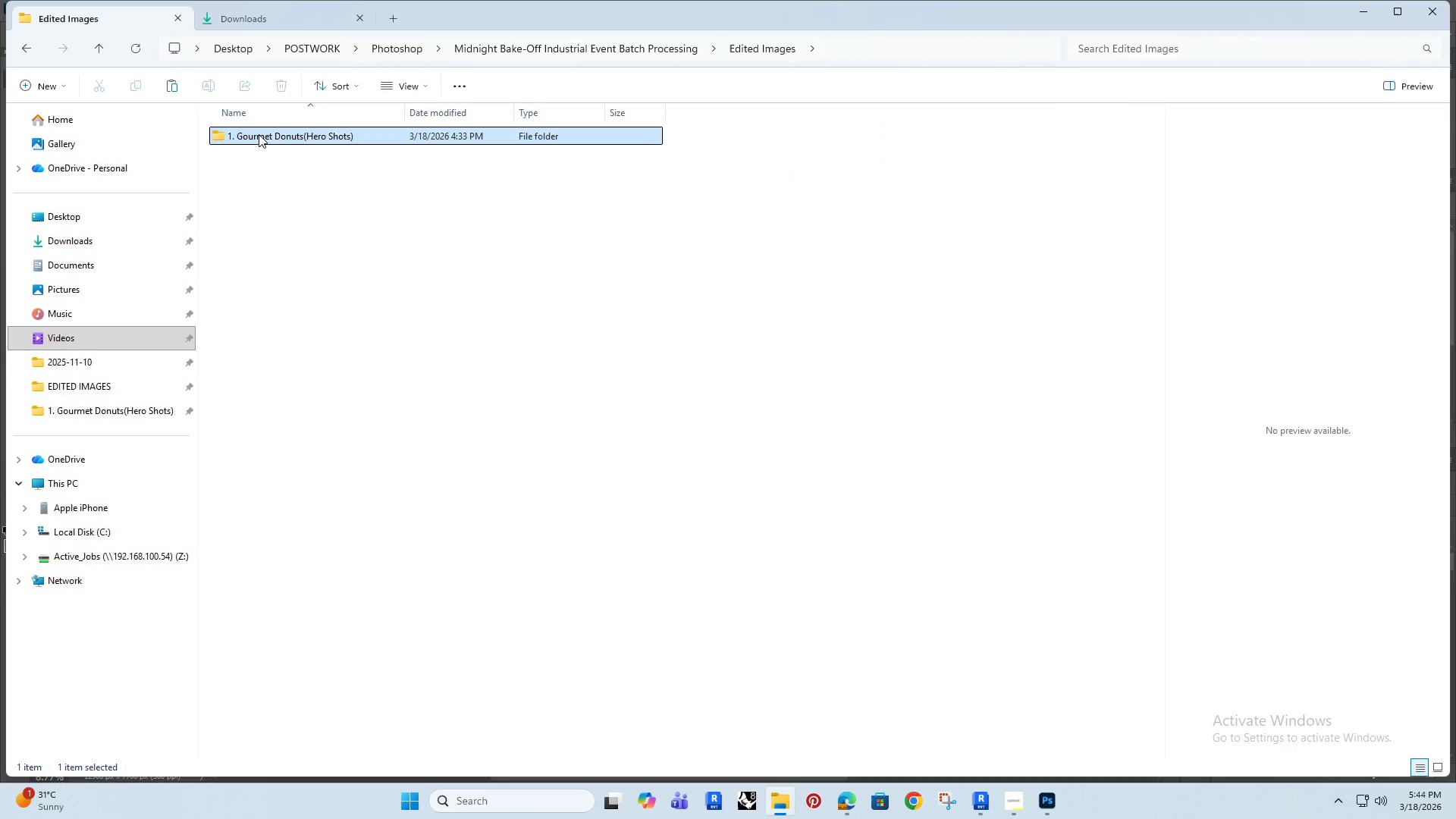 
double_click([259, 134])
 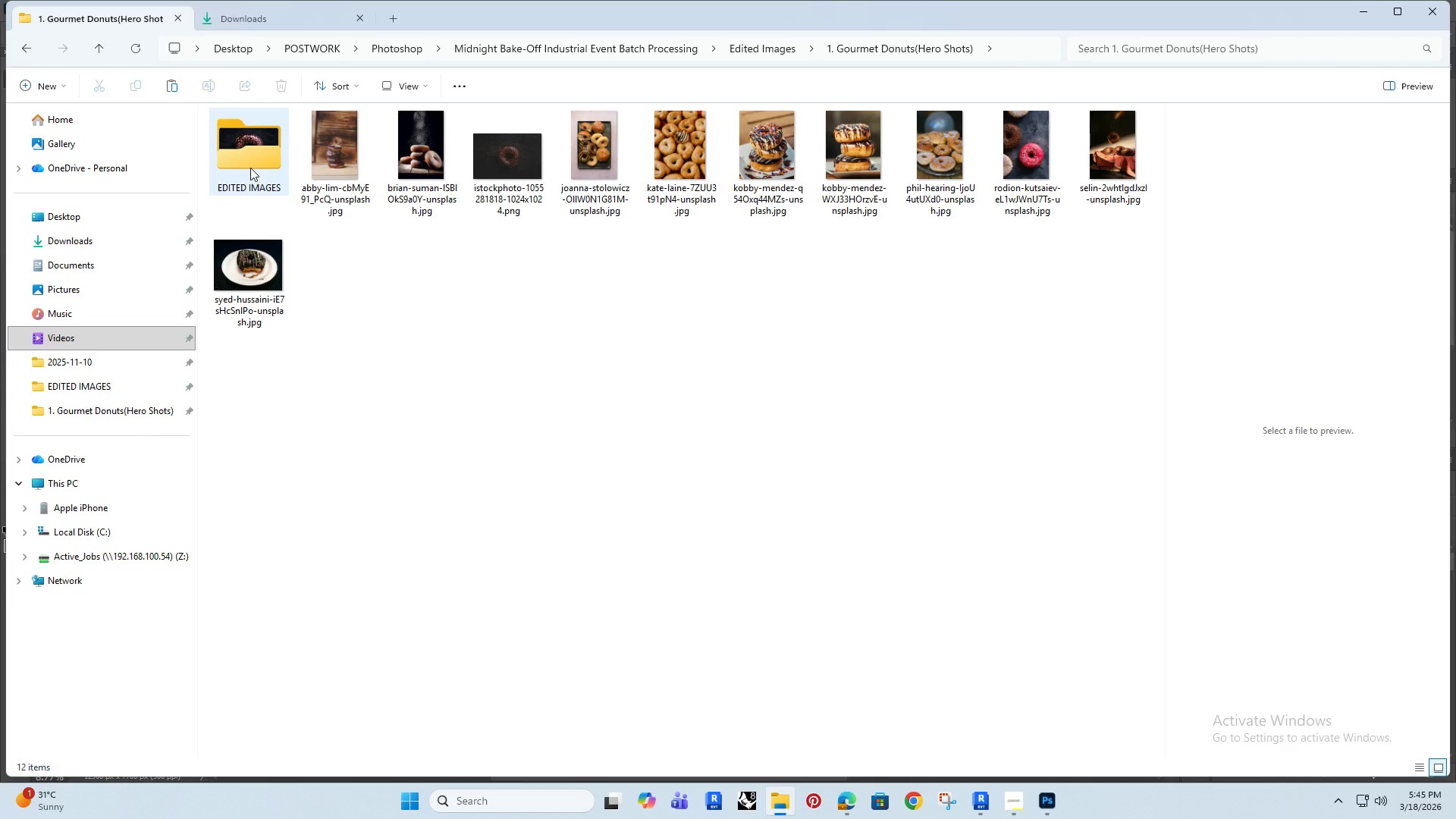 
double_click([250, 168])
 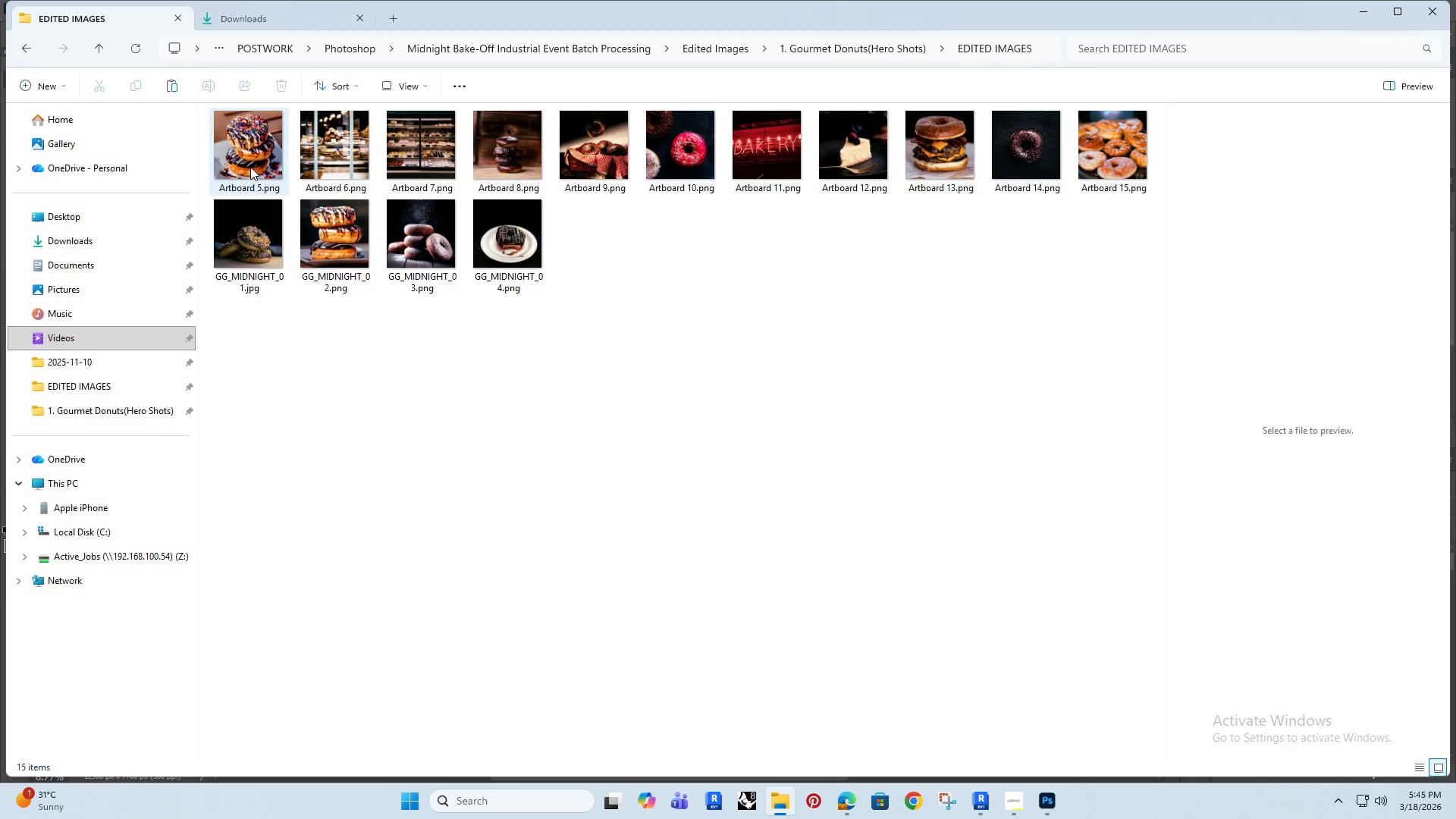 
left_click([249, 156])
 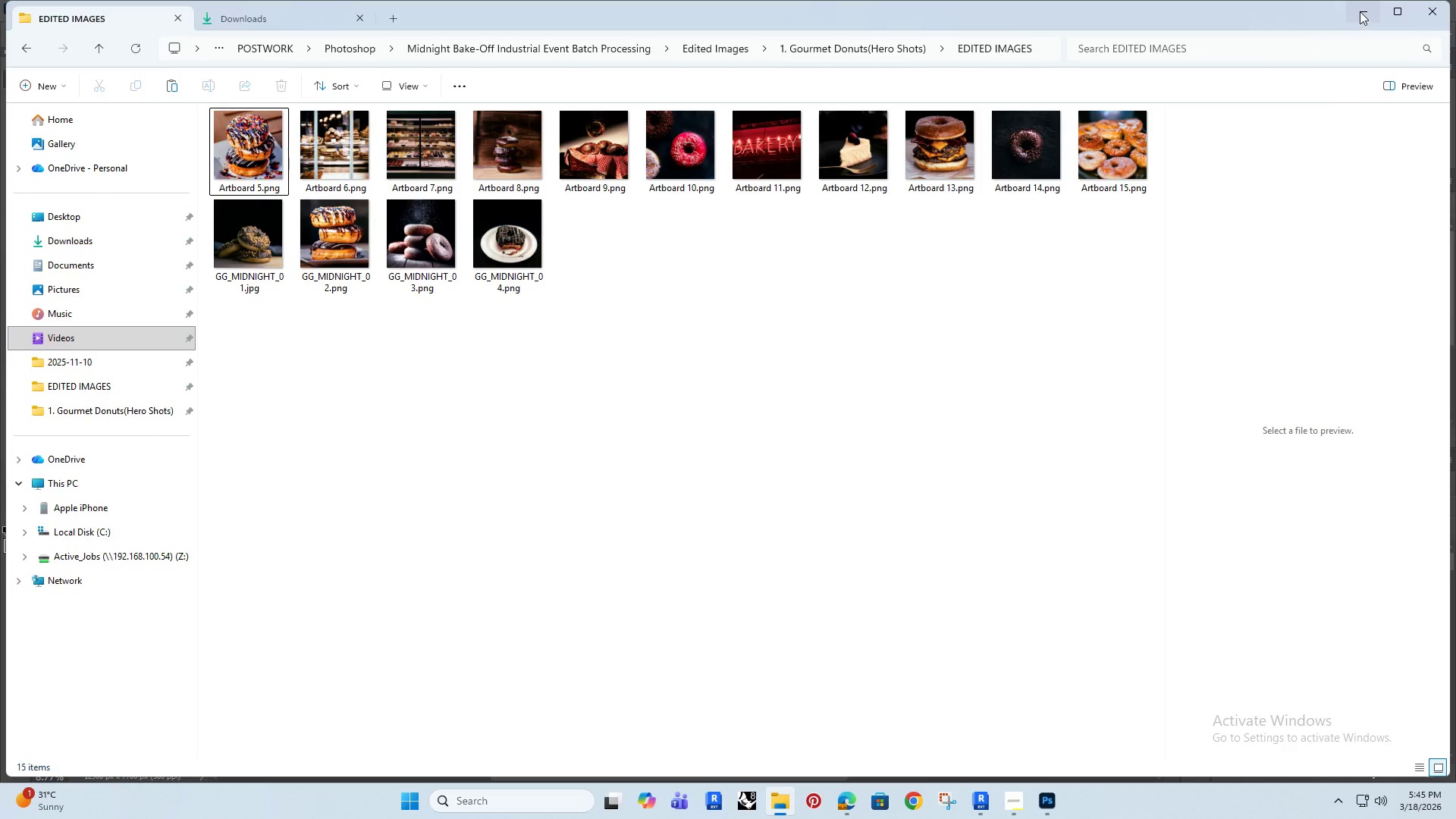 
left_click([1368, 9])
 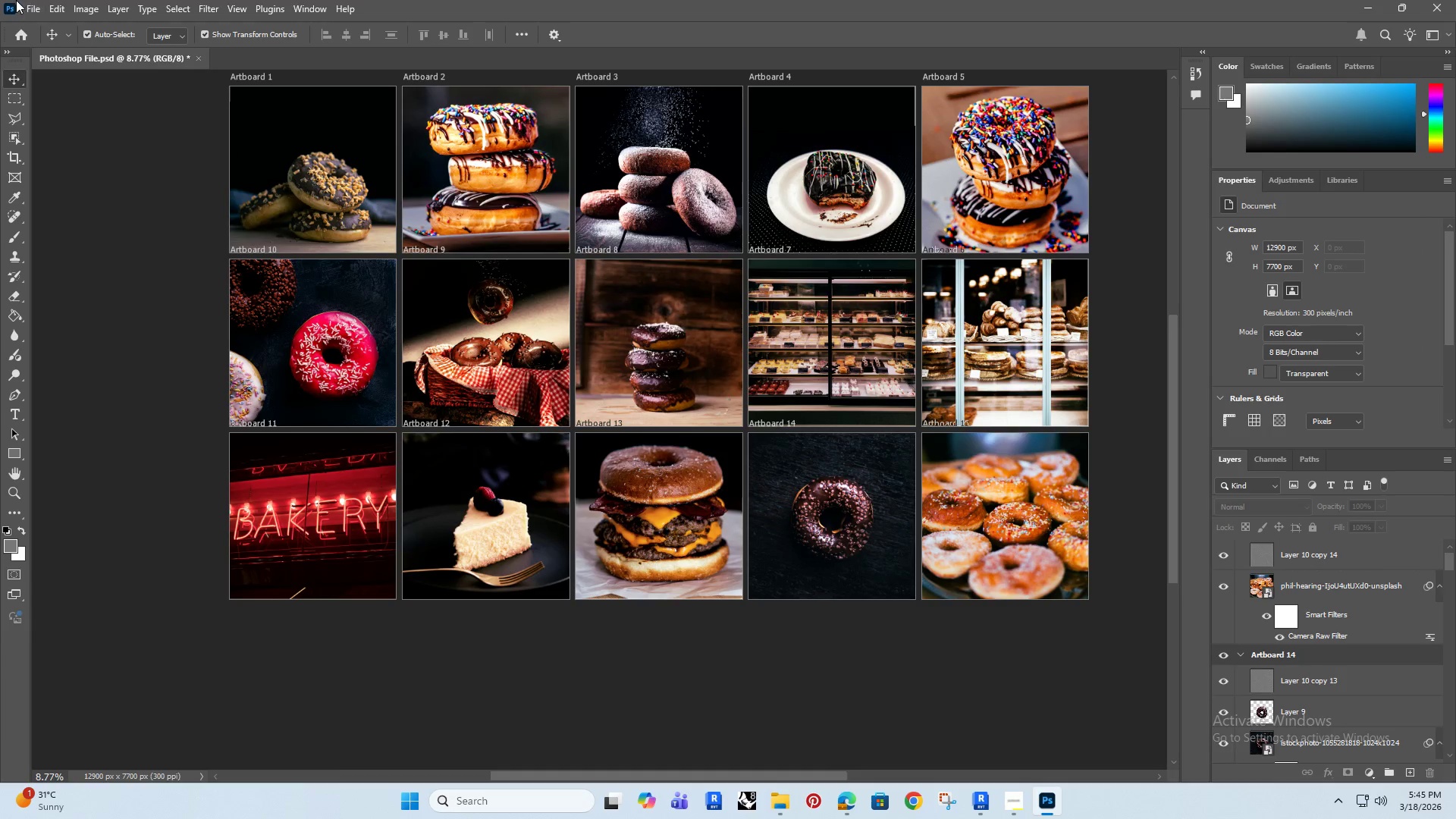 
left_click([30, 3])
 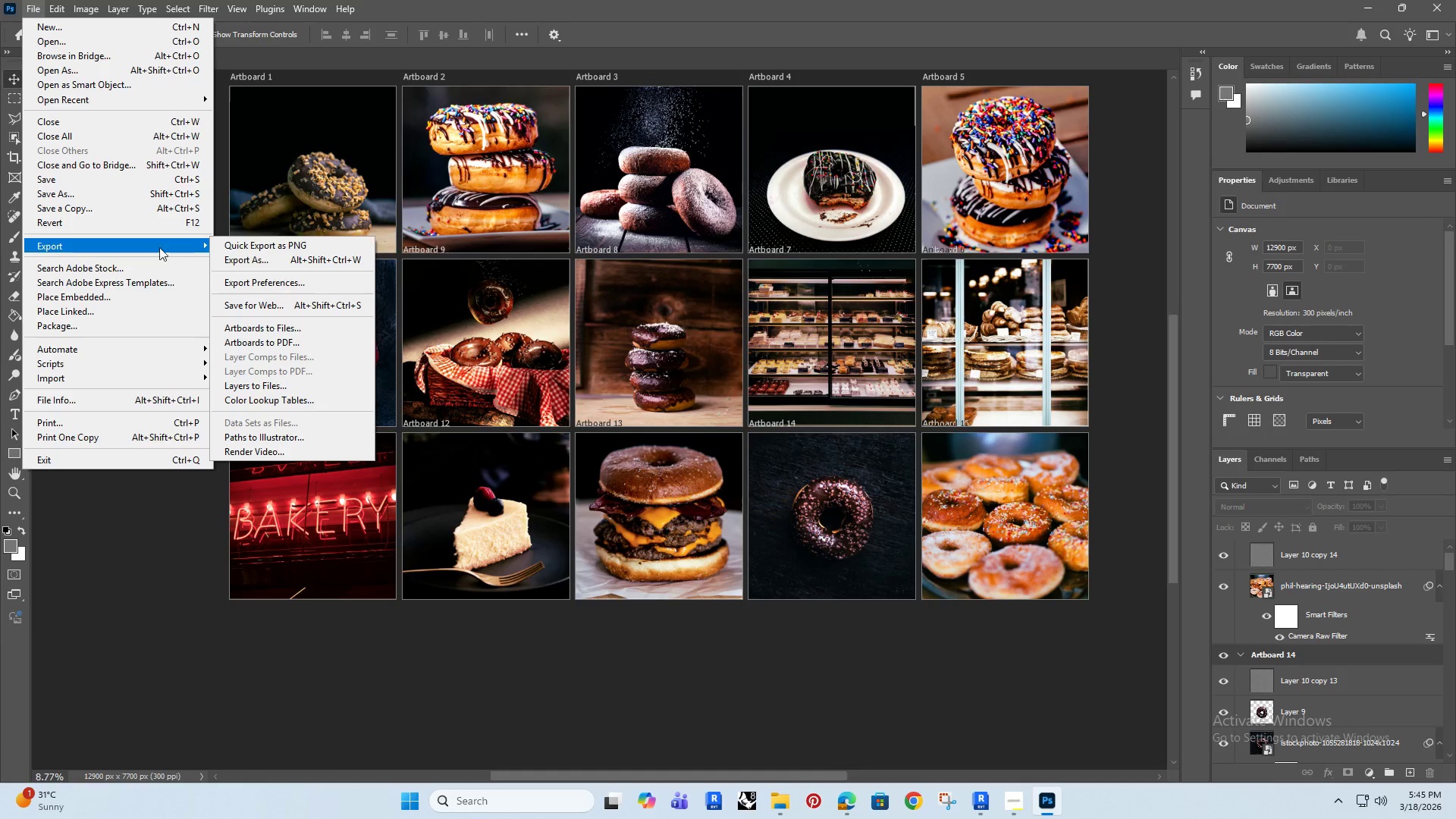 
left_click([274, 256])
 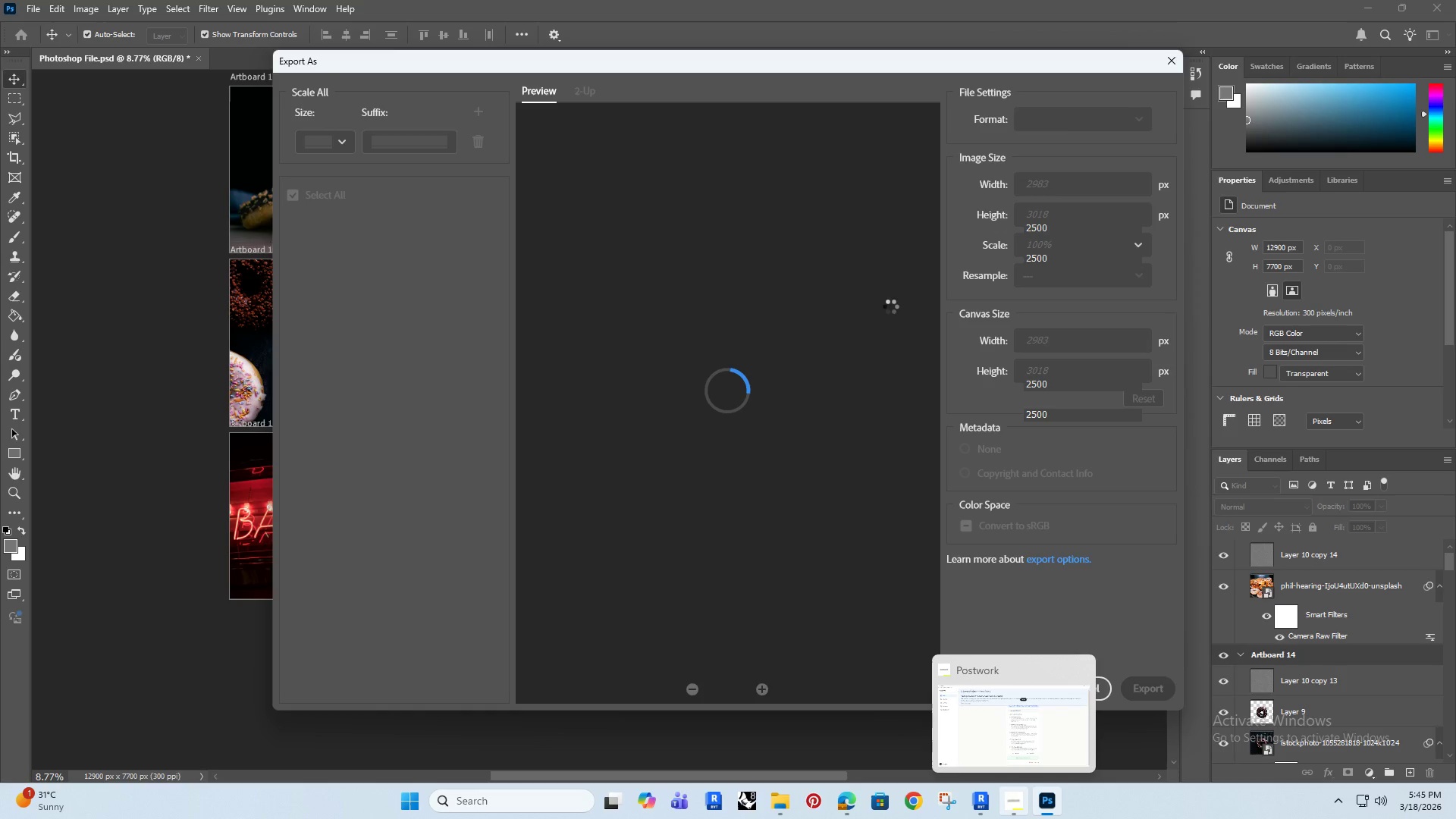 
wait(18.45)
 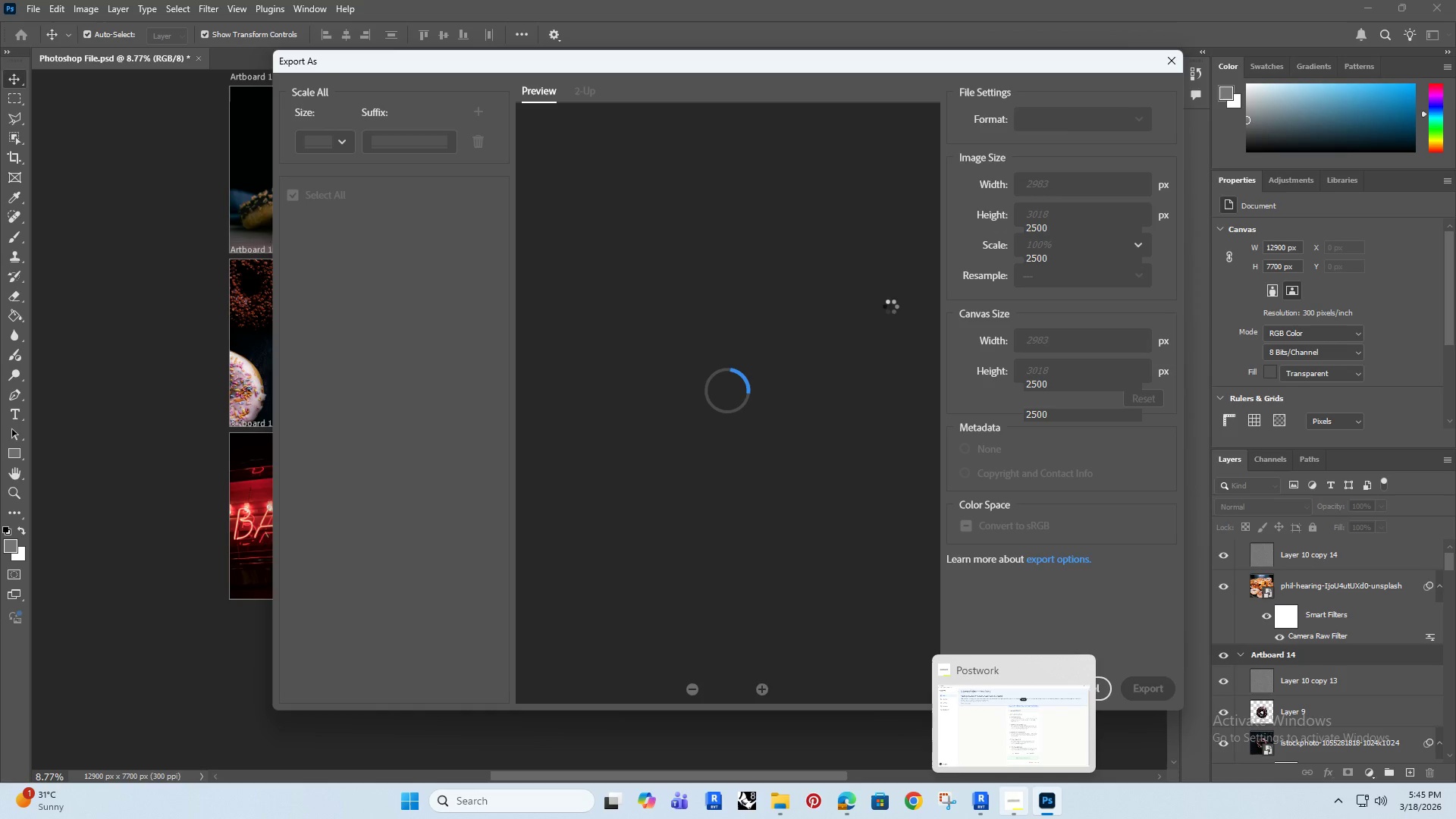 
left_click([1139, 686])
 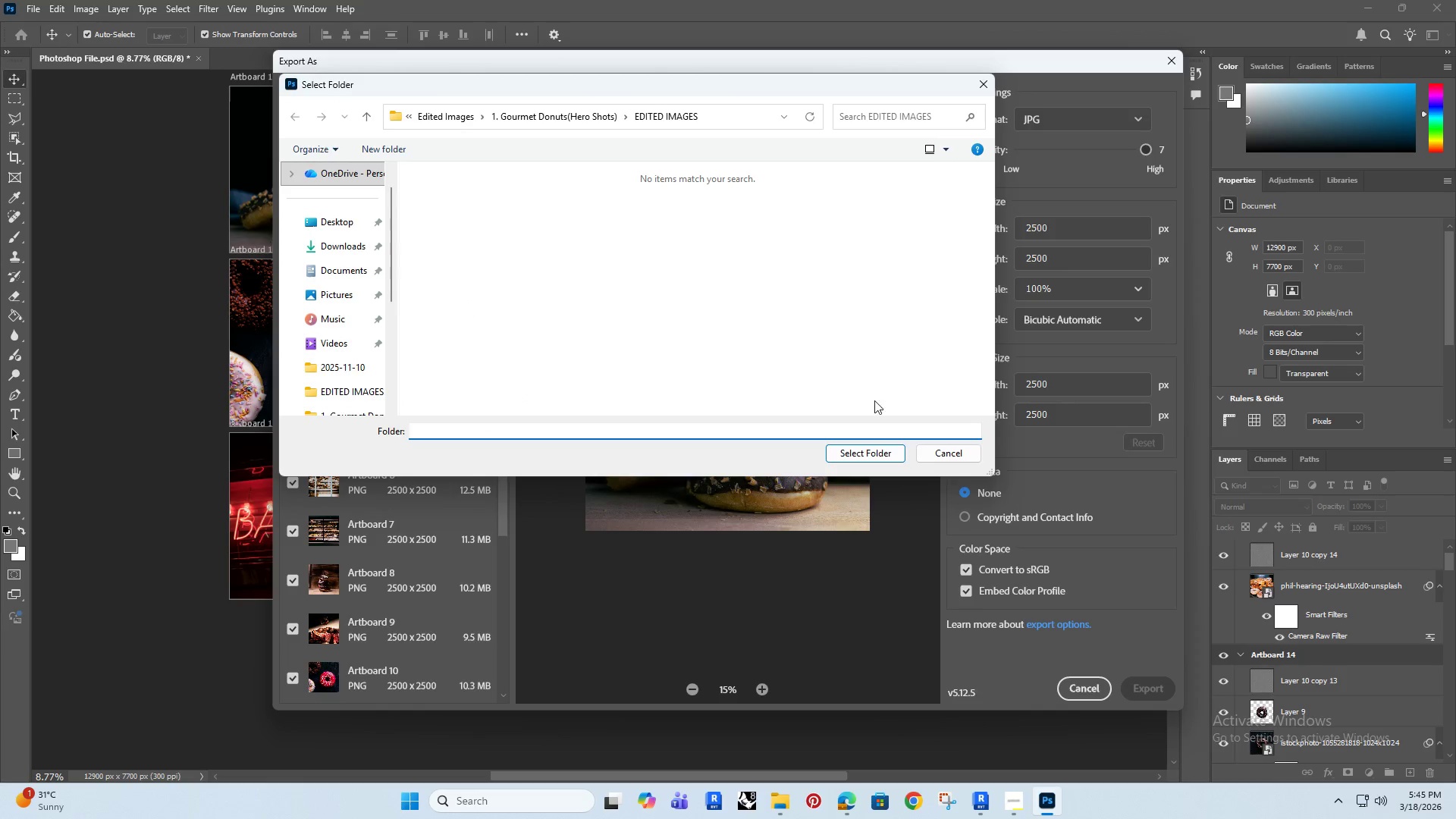 
left_click([858, 454])
 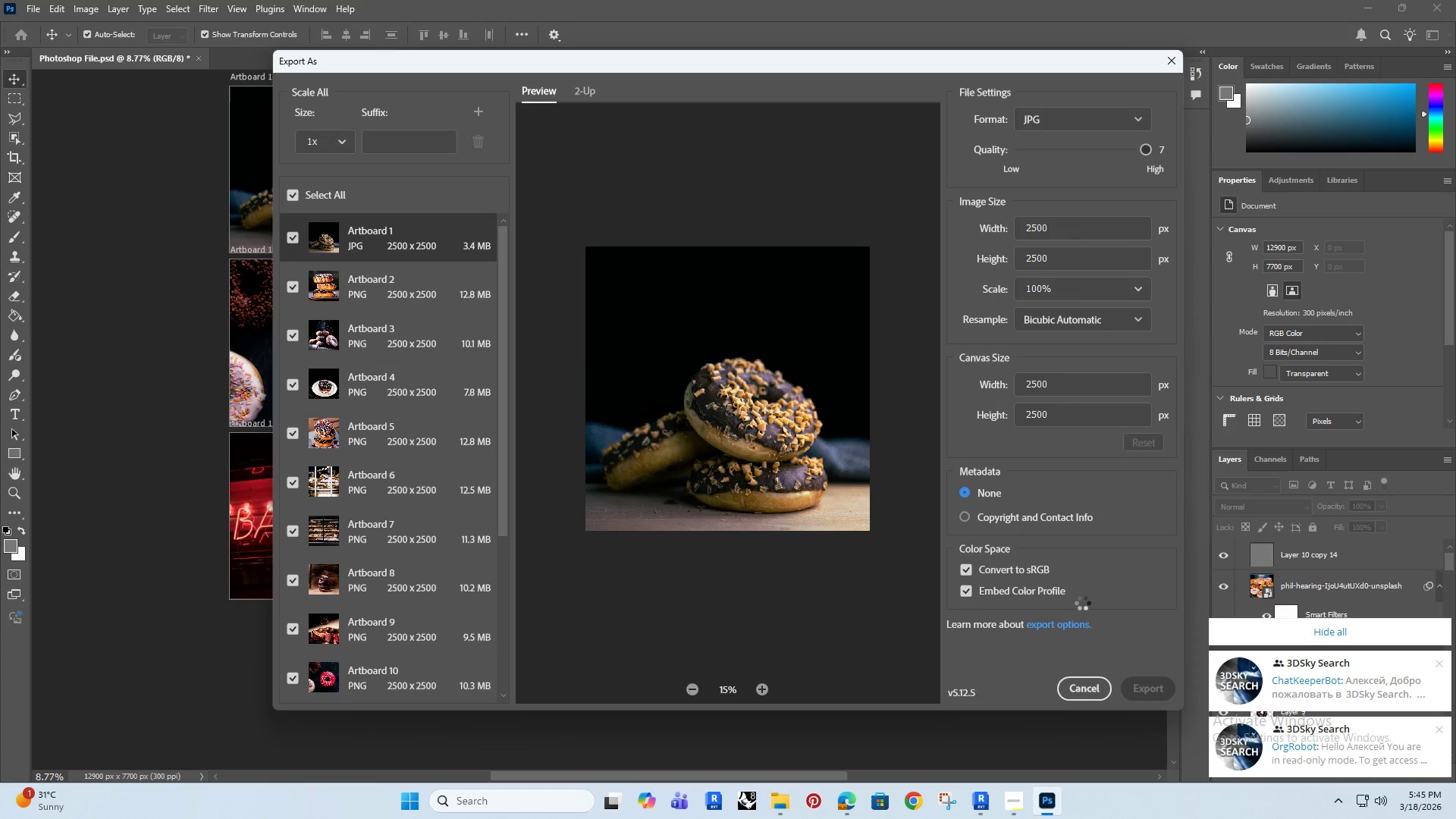 
wait(10.56)
 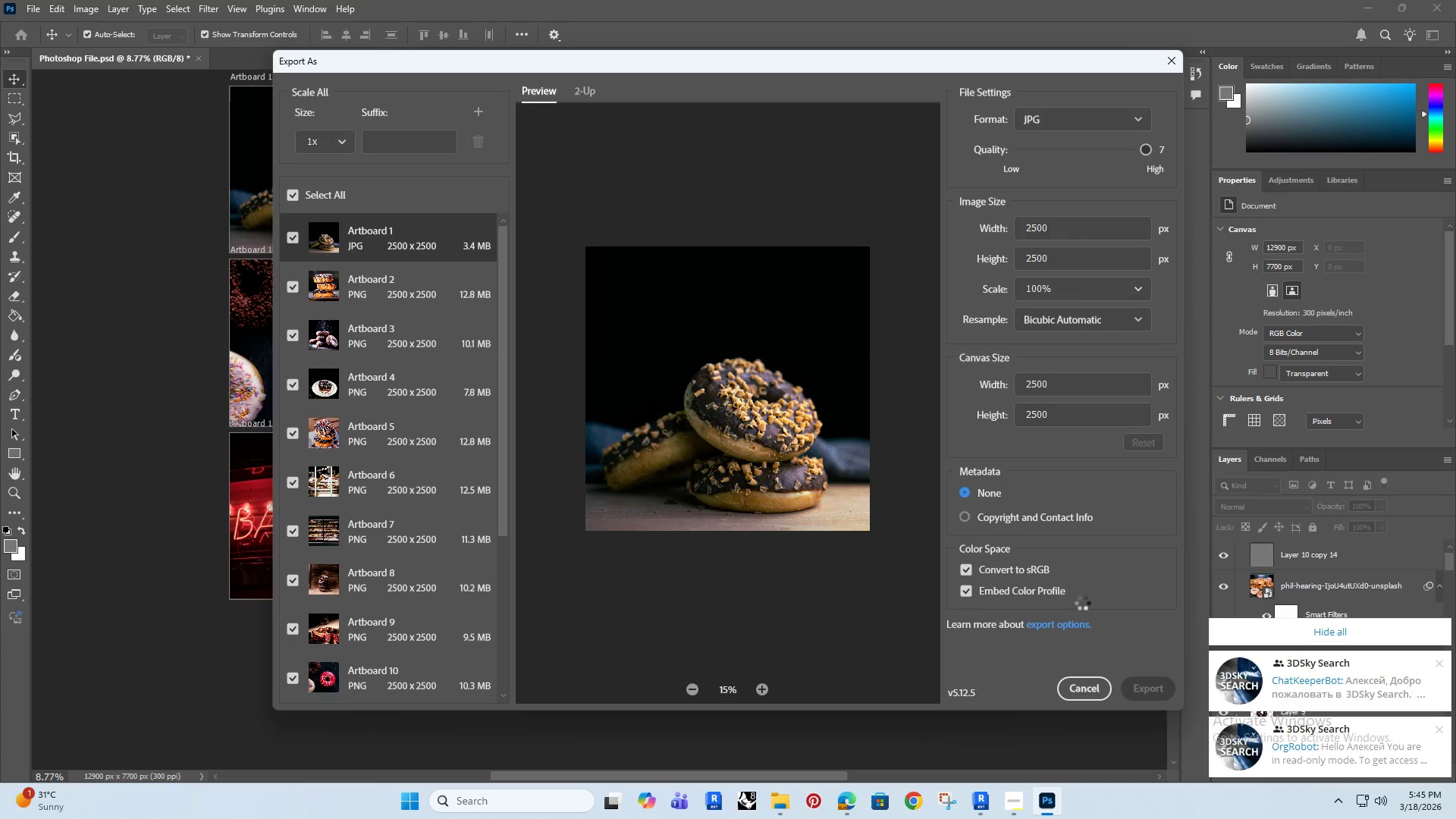 
left_click([1314, 629])
 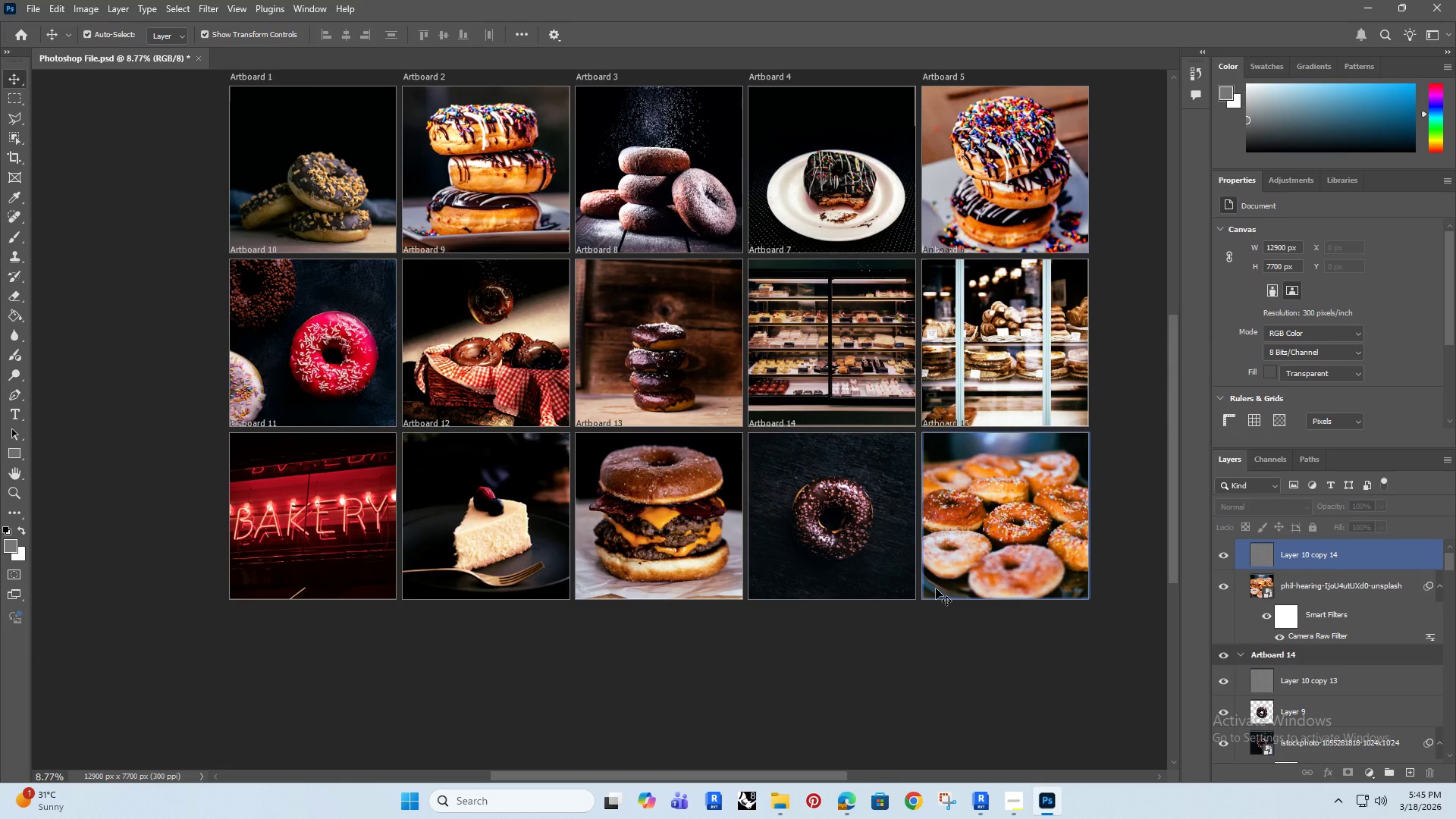 
wait(9.19)
 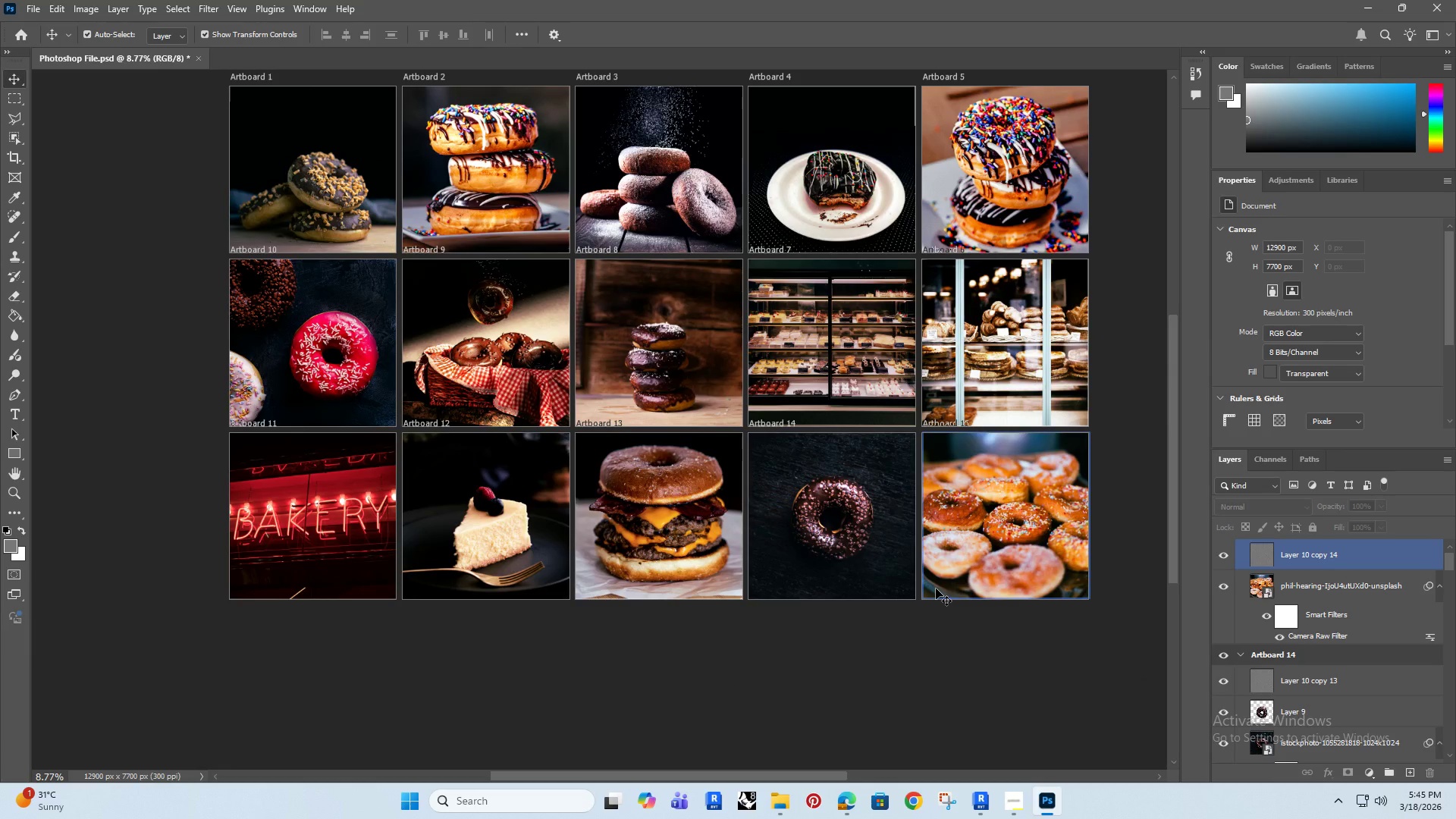 
scroll: coordinate [425, 524], scroll_direction: none, amount: 0.0
 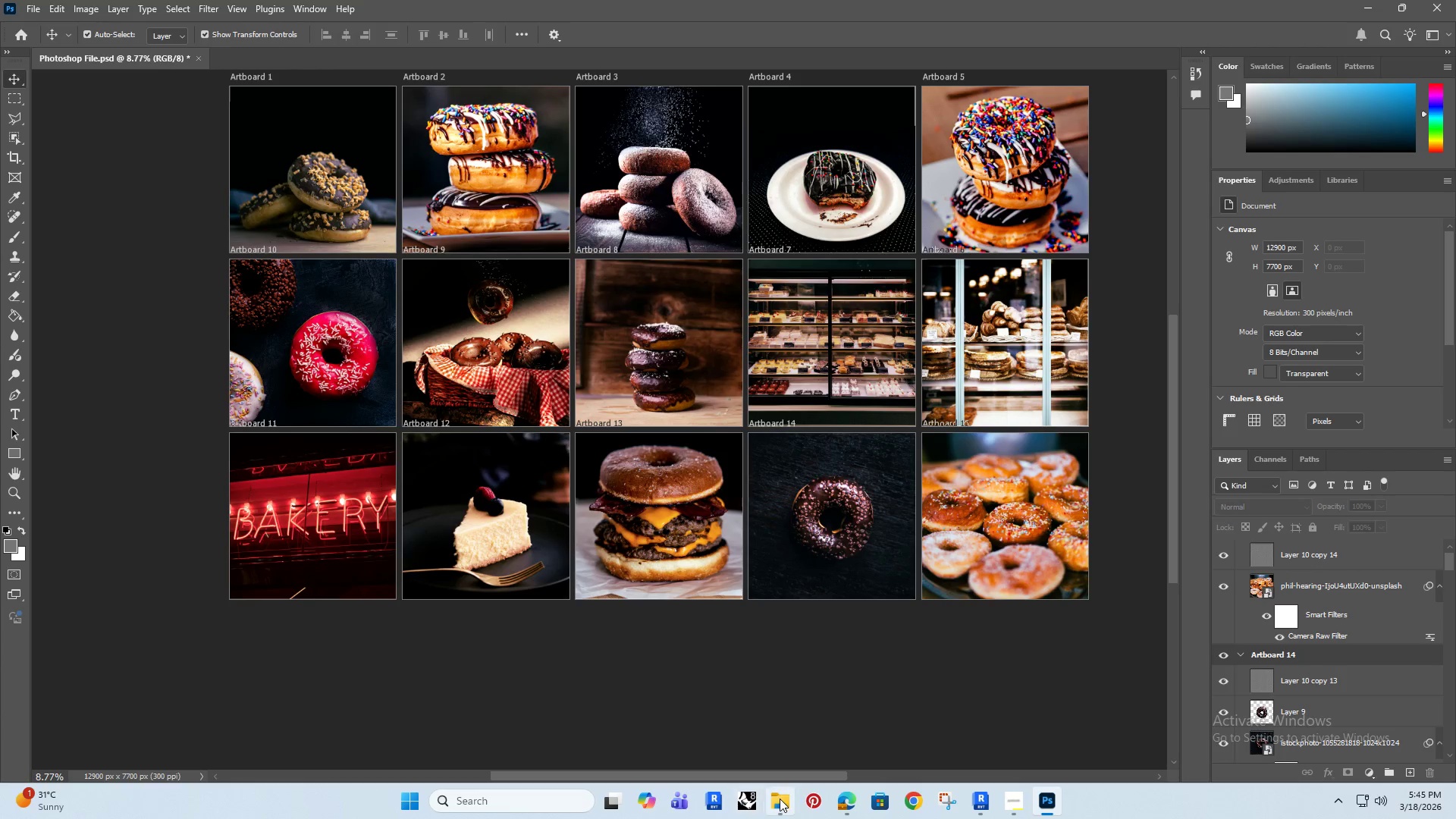 
left_click([780, 799])
 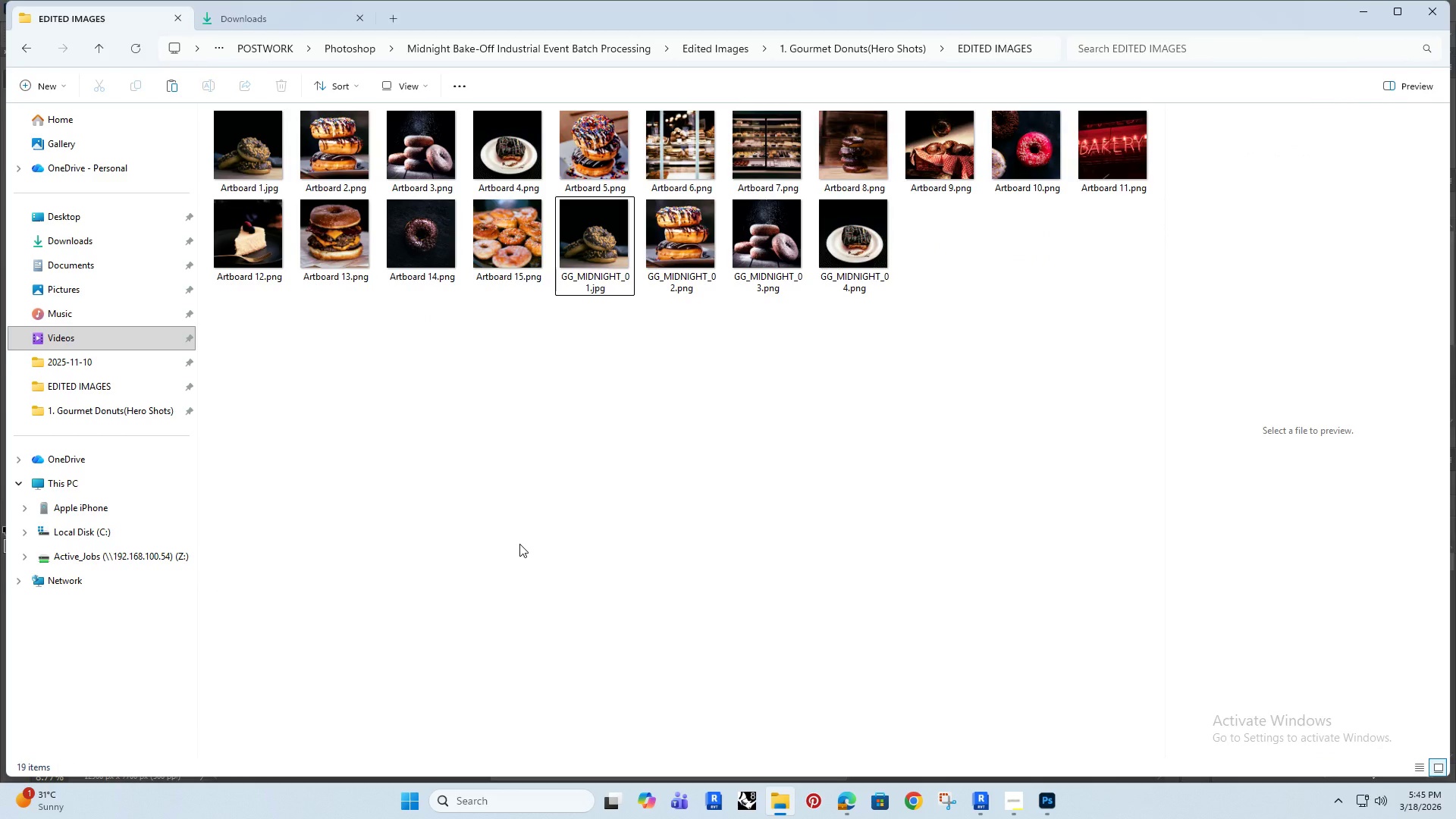 
left_click([604, 232])
 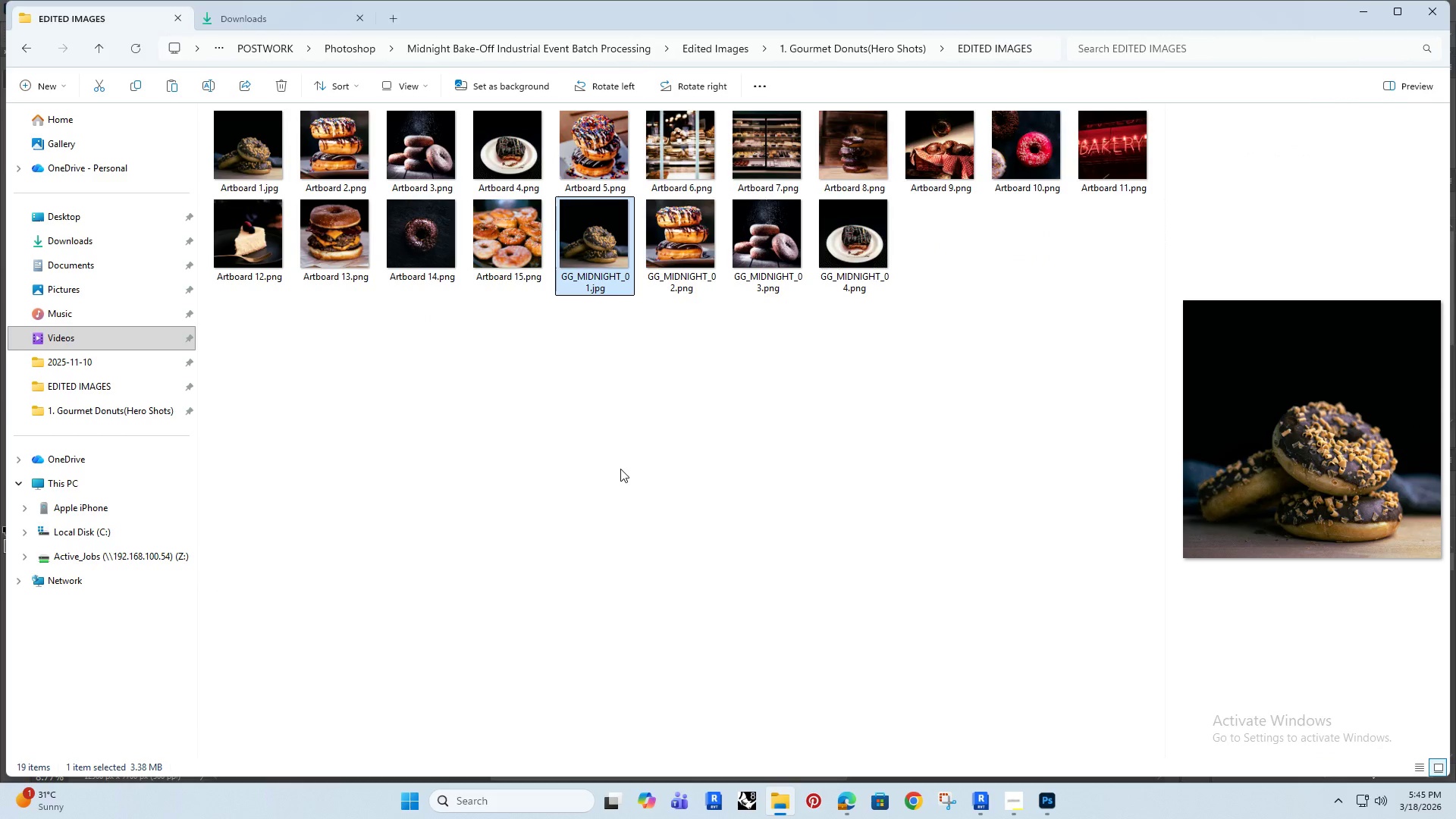 
left_click([235, 174])
 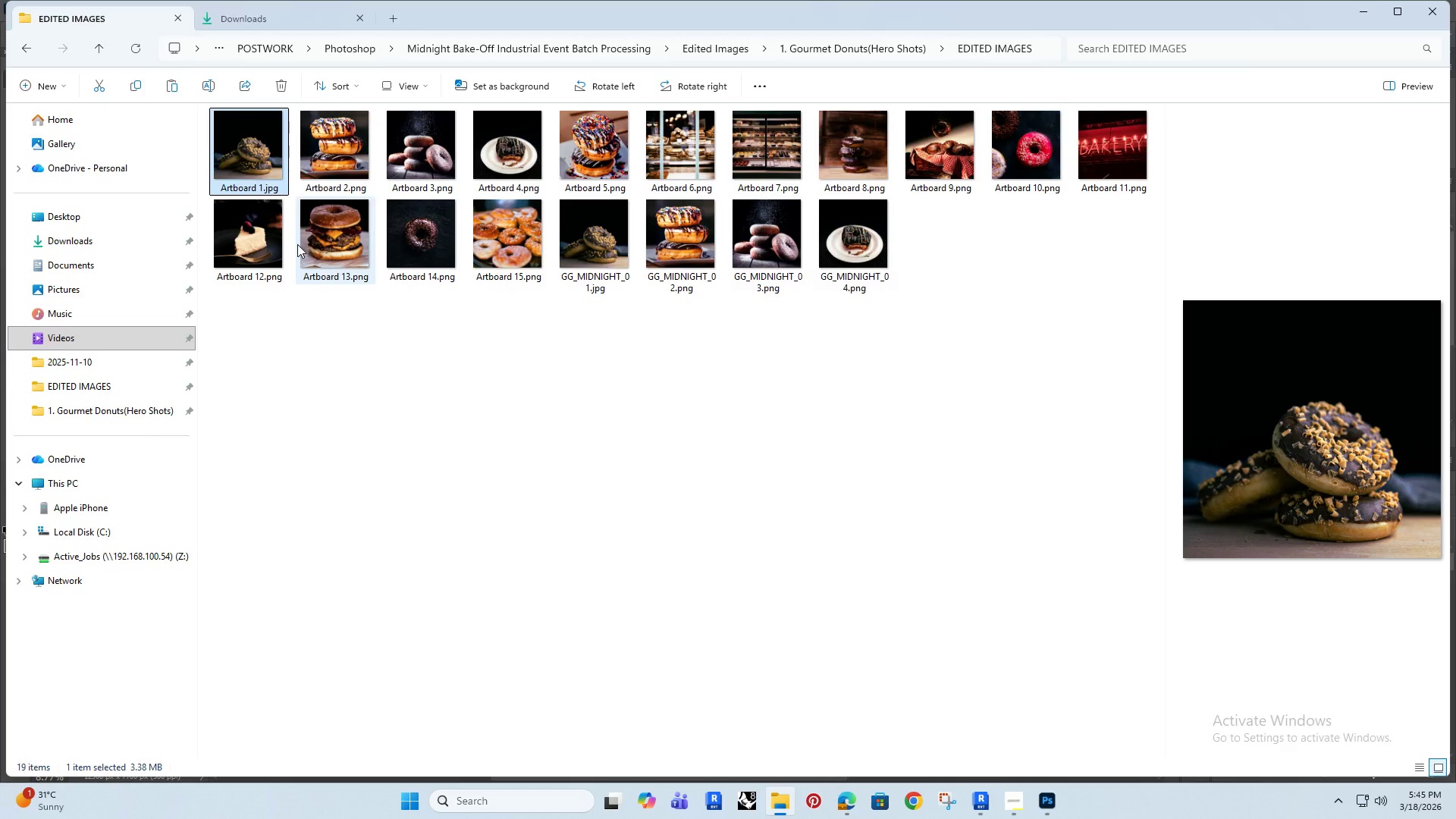 
key(ArrowRight)
 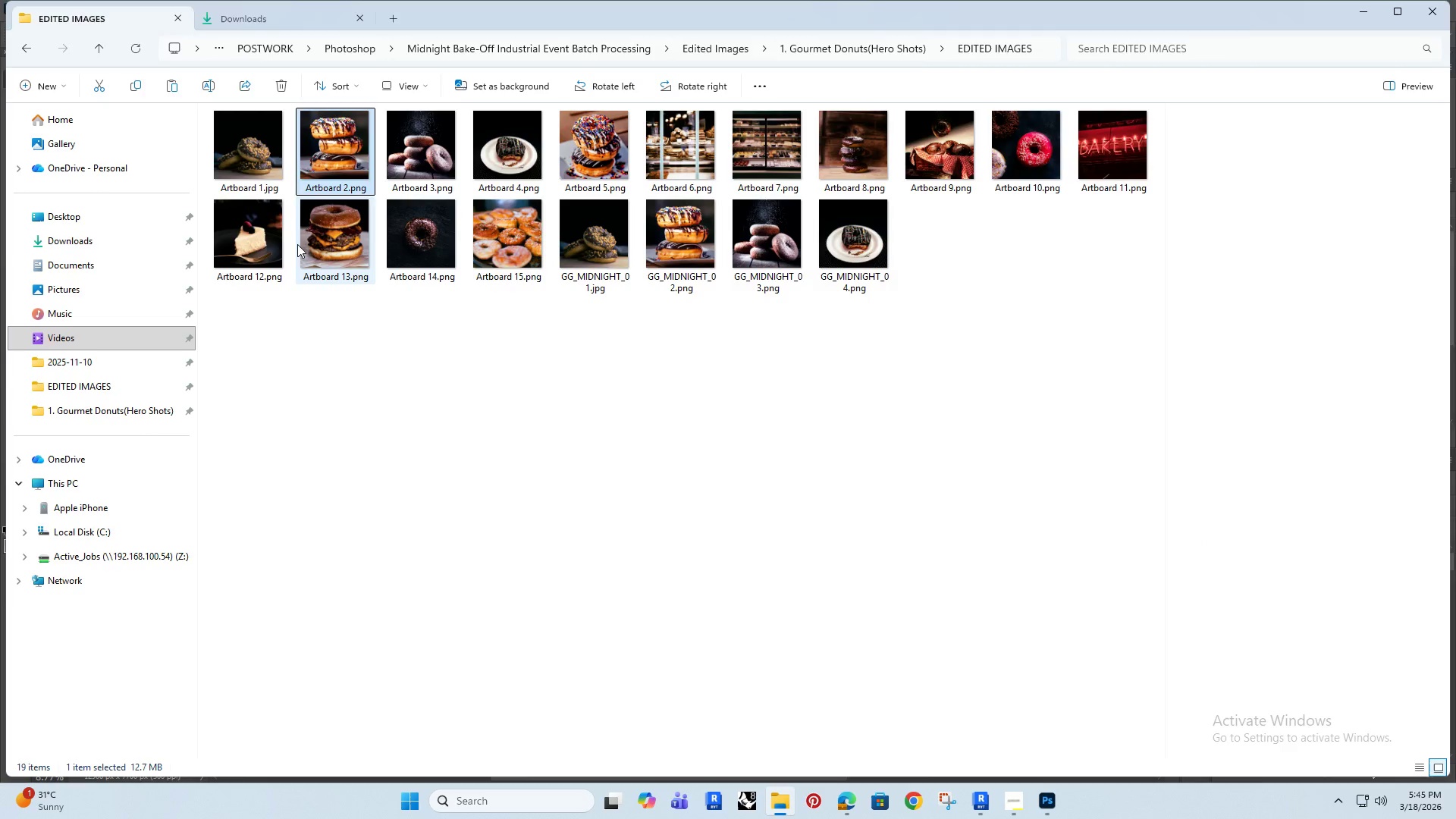 
key(ArrowRight)
 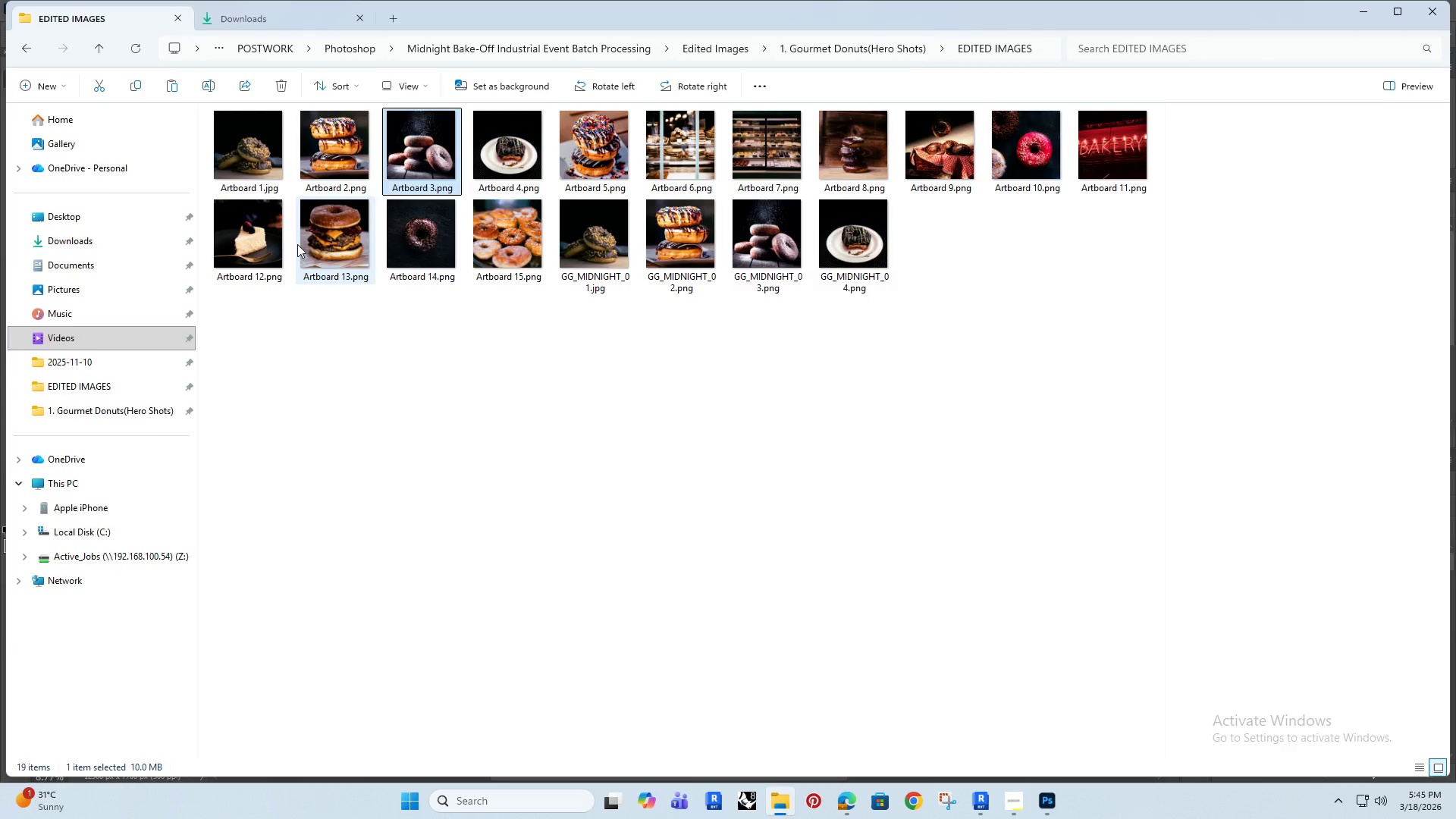 
key(ArrowRight)
 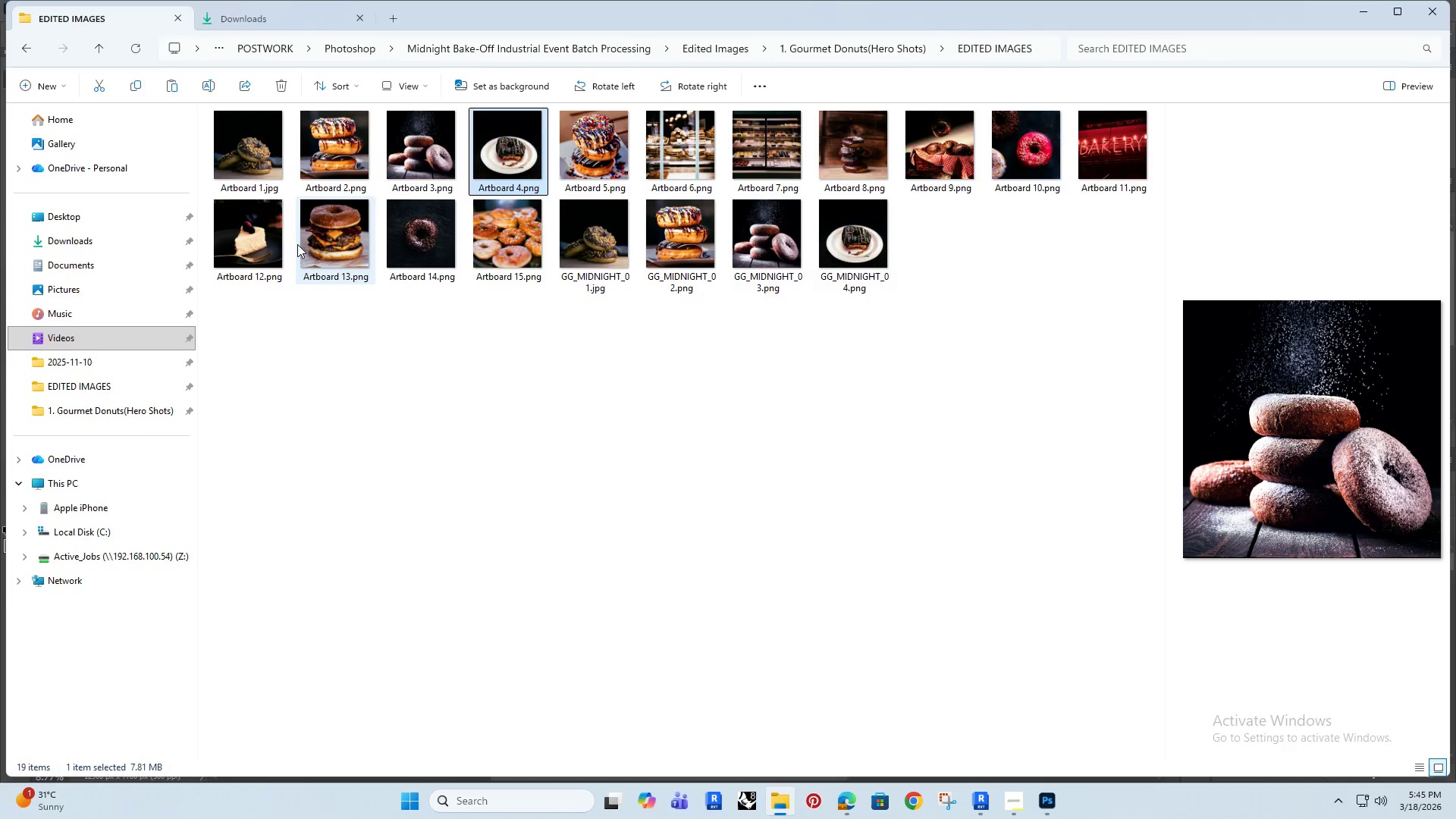 
key(ArrowLeft)
 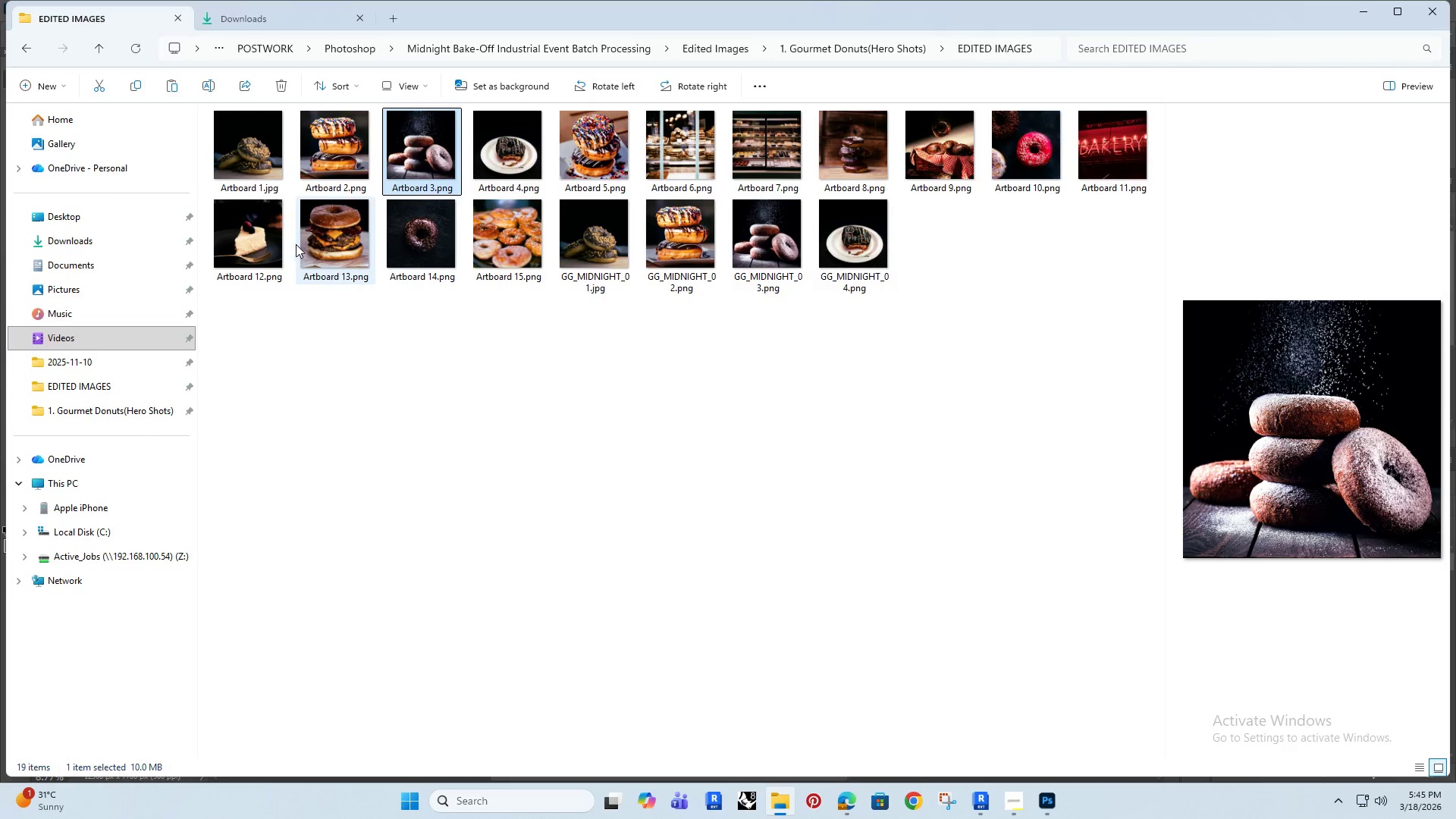 
key(ArrowLeft)
 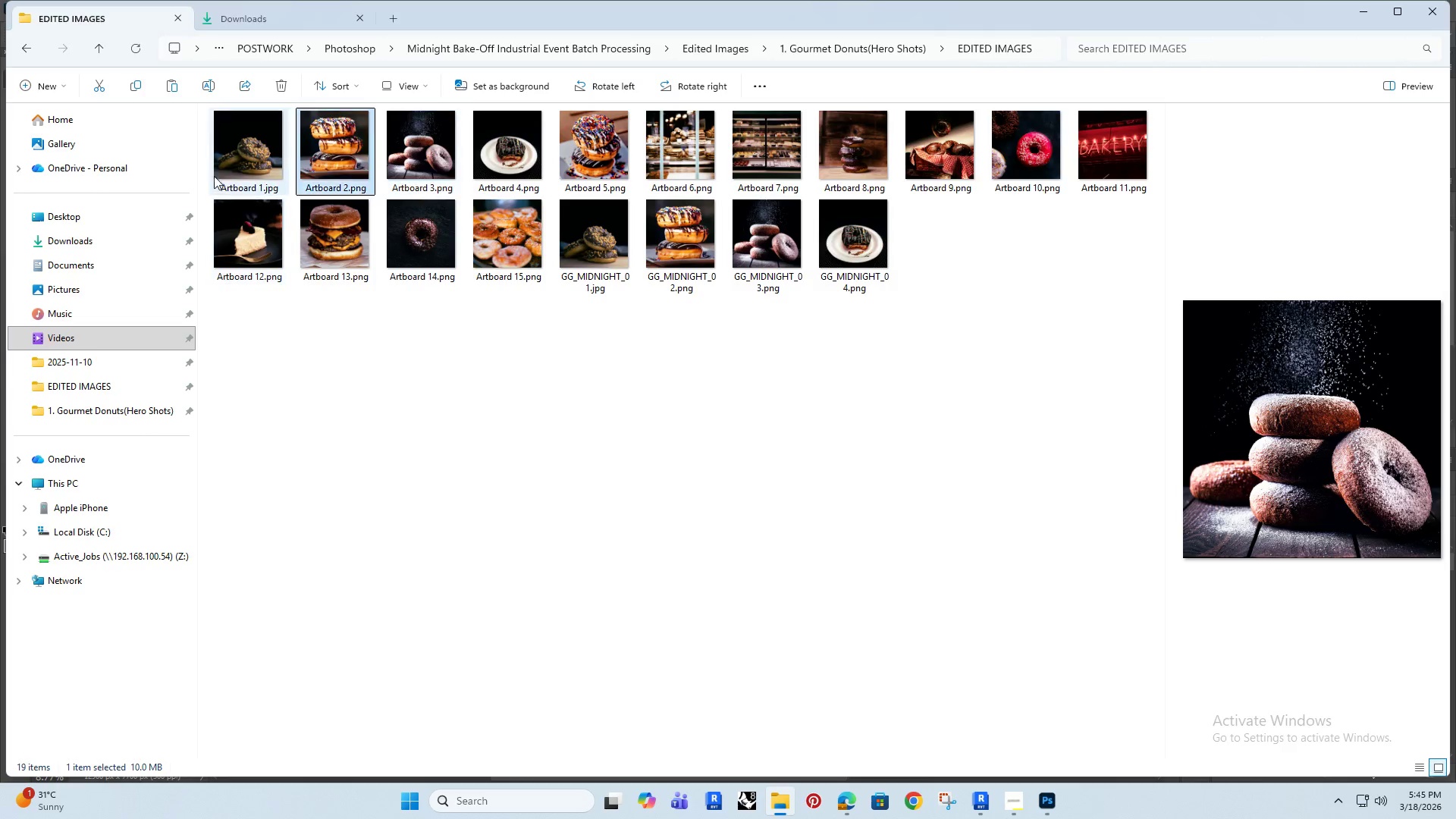 
key(ArrowLeft)
 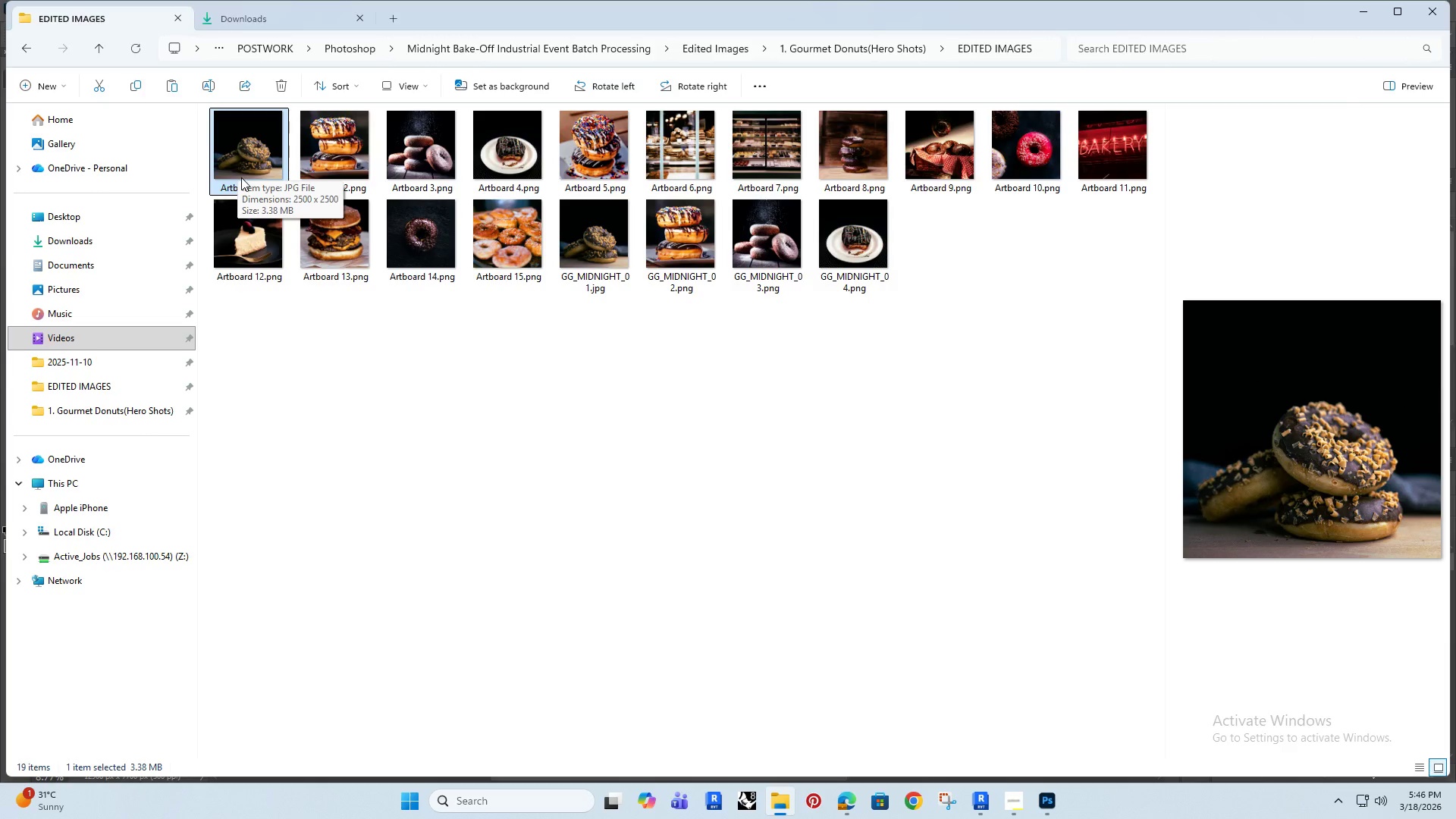 
left_click([339, 421])
 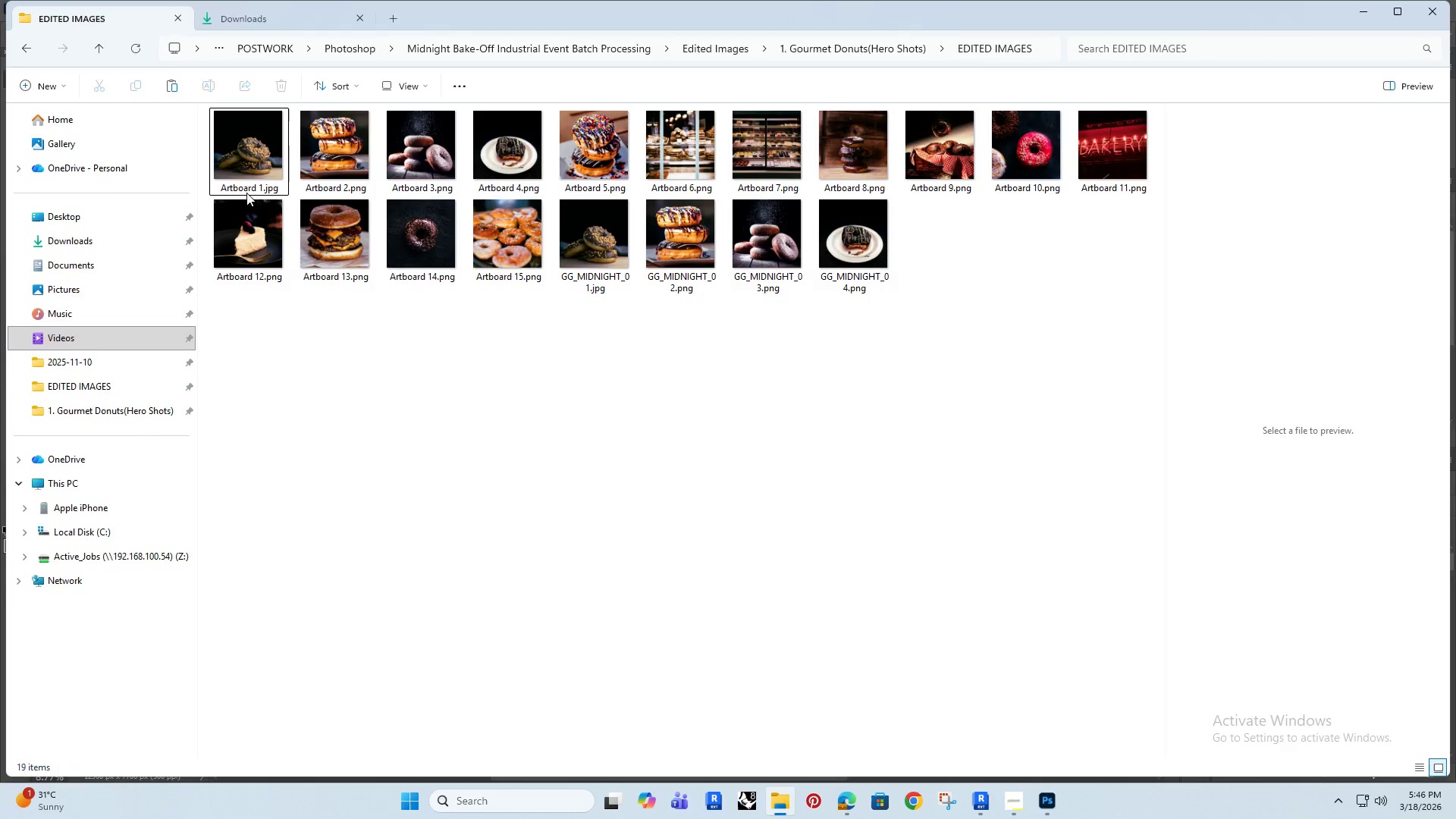 
left_click([246, 171])
 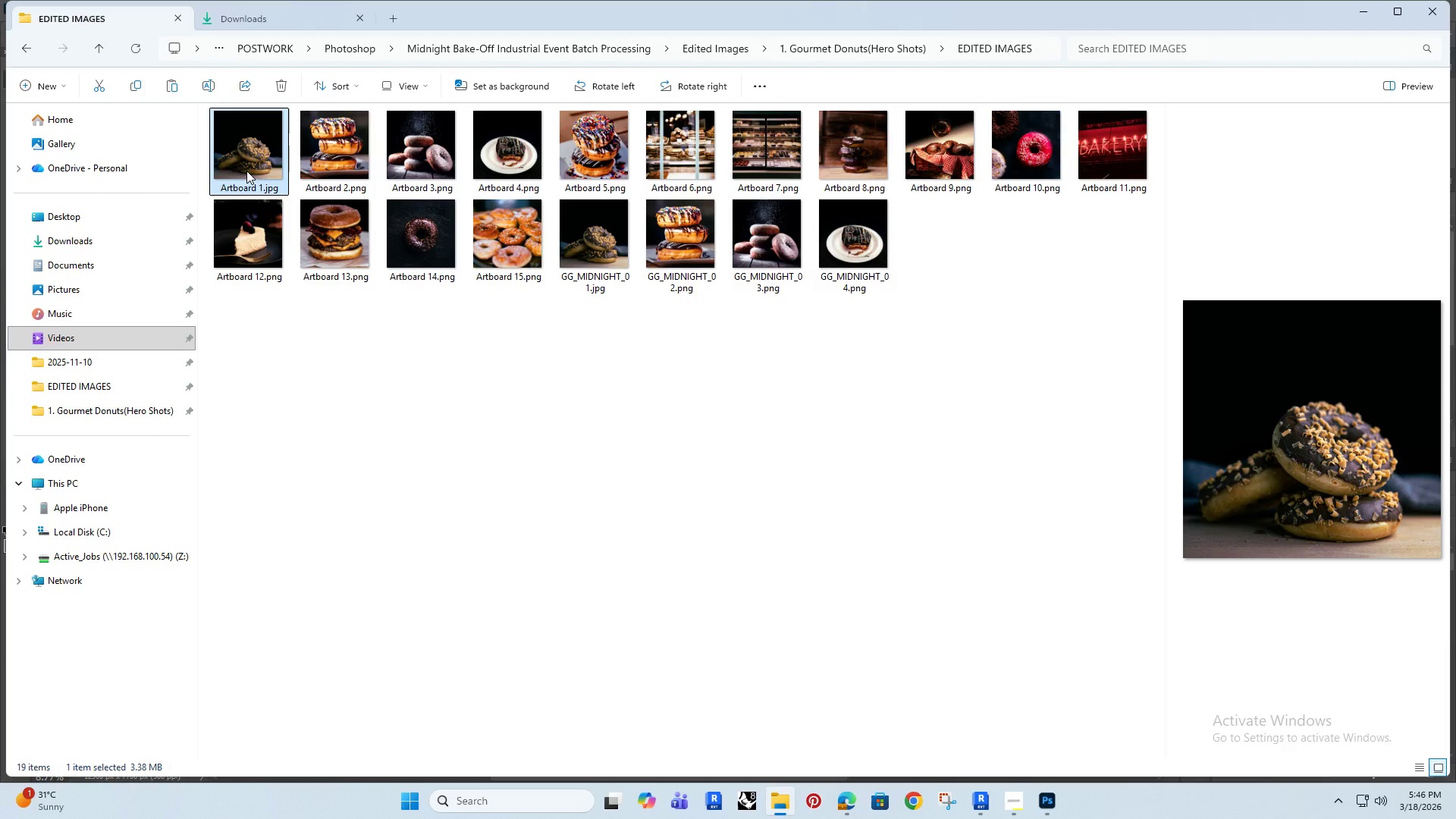 
key(Delete)
 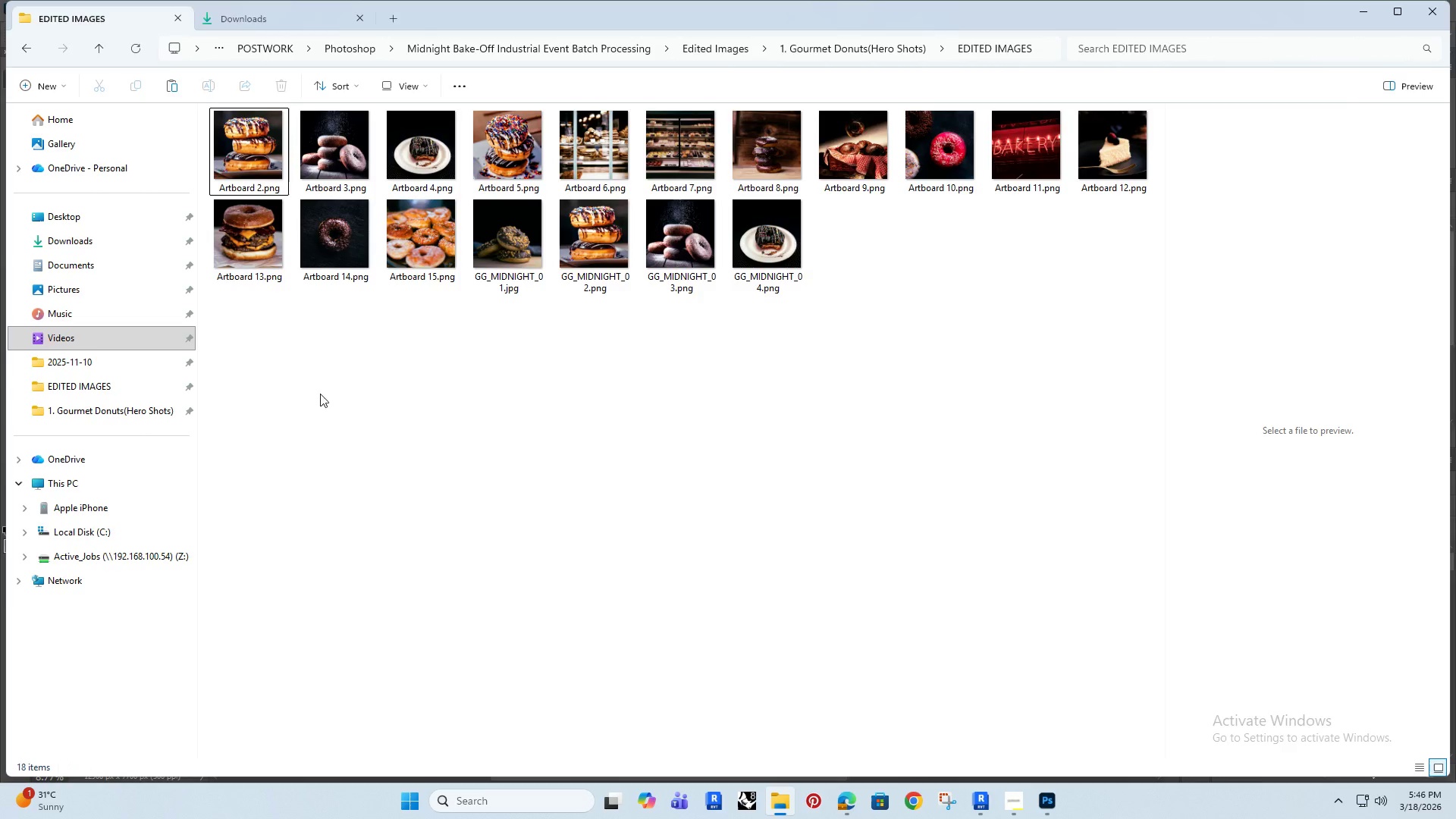 
left_click([322, 398])
 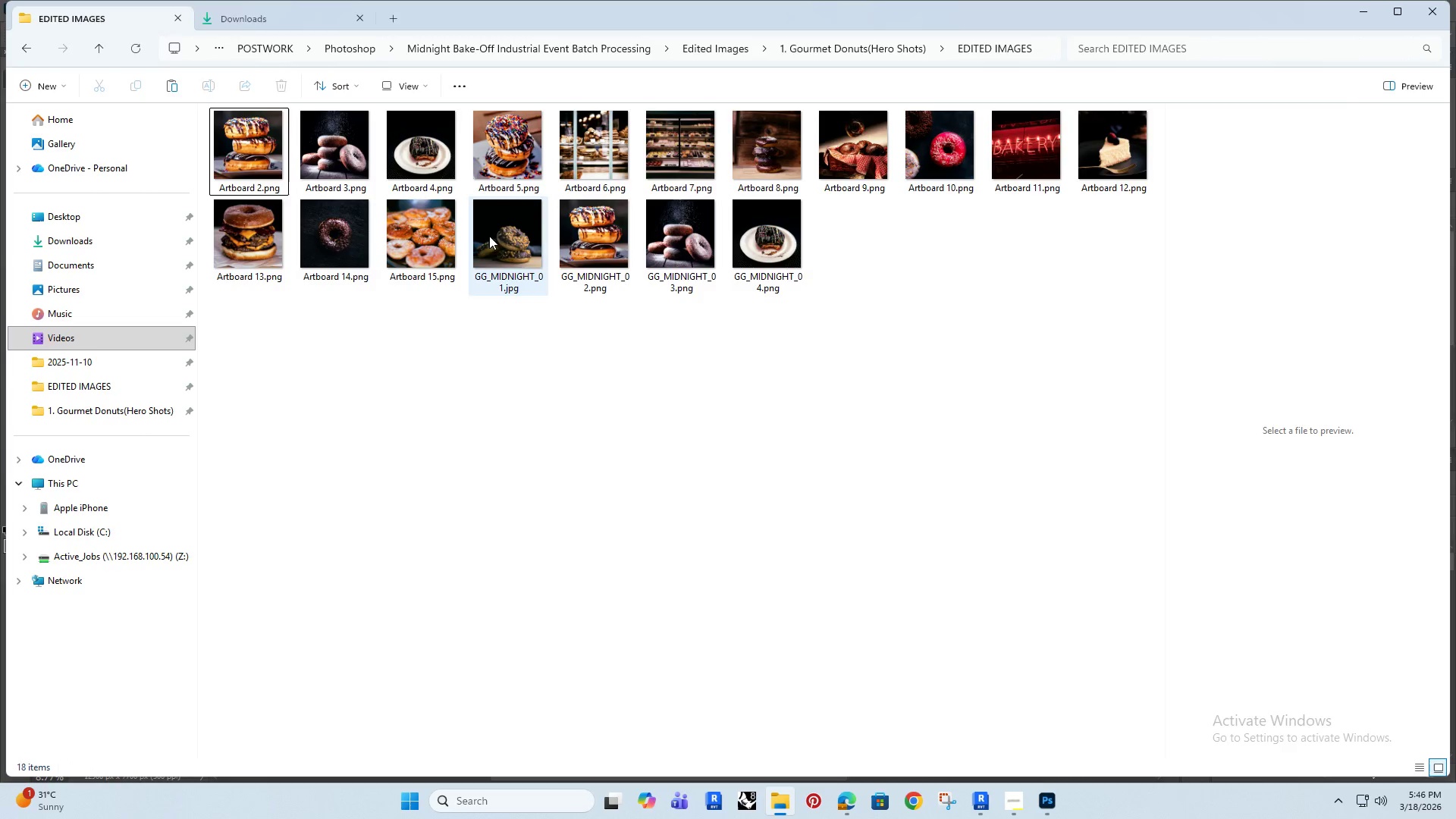 
left_click([496, 233])
 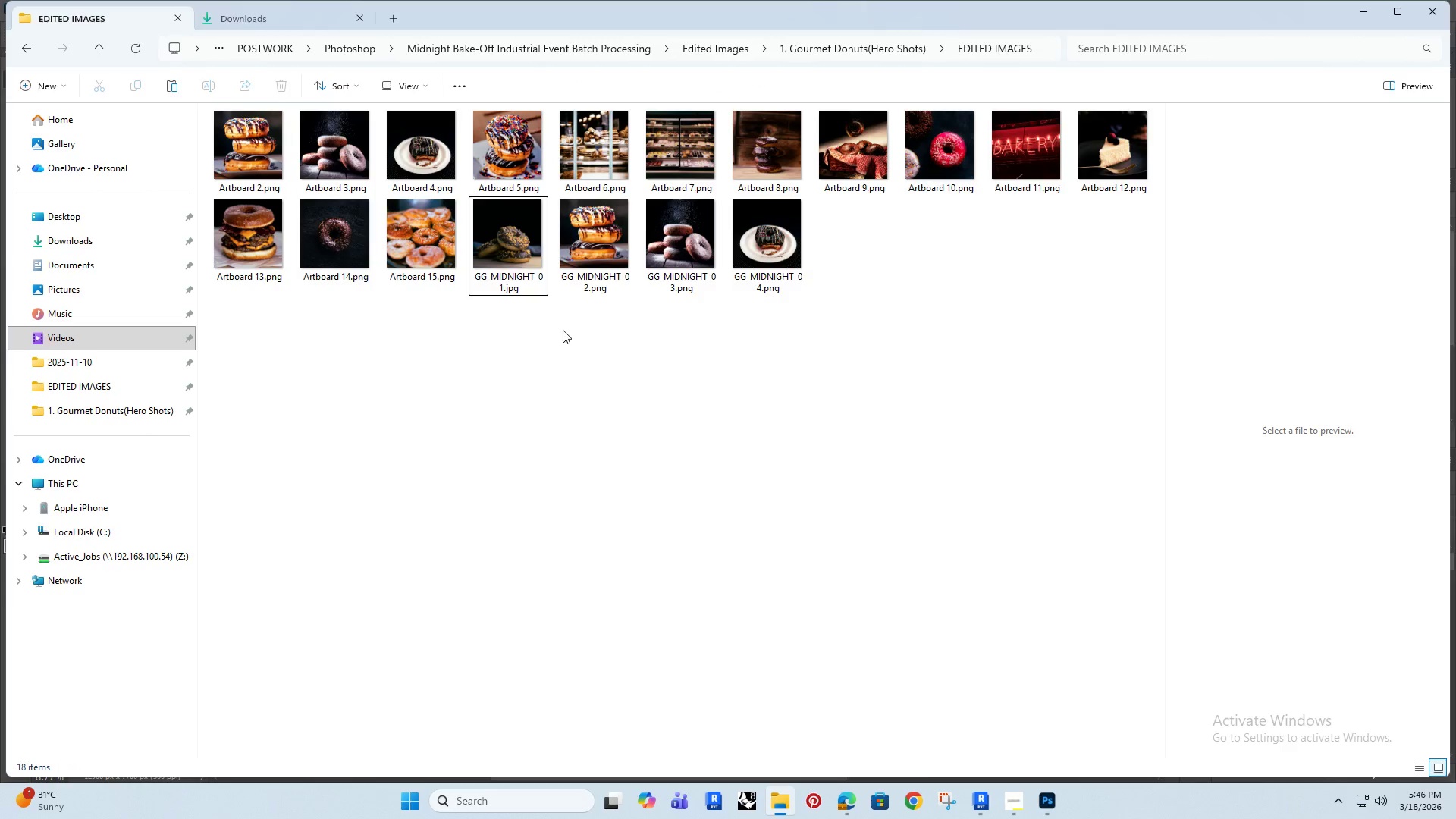 
double_click([582, 254])
 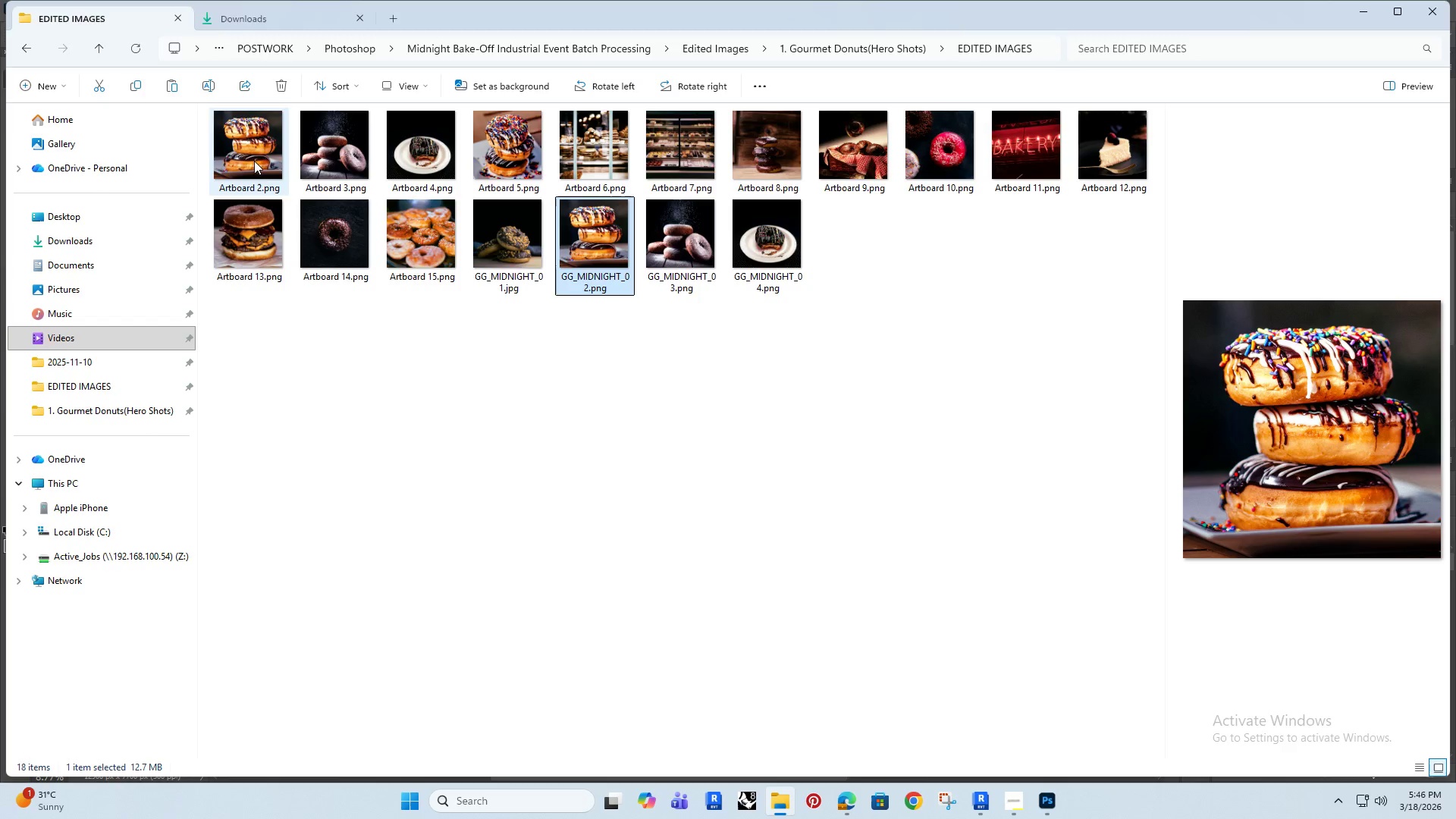 
left_click([253, 158])
 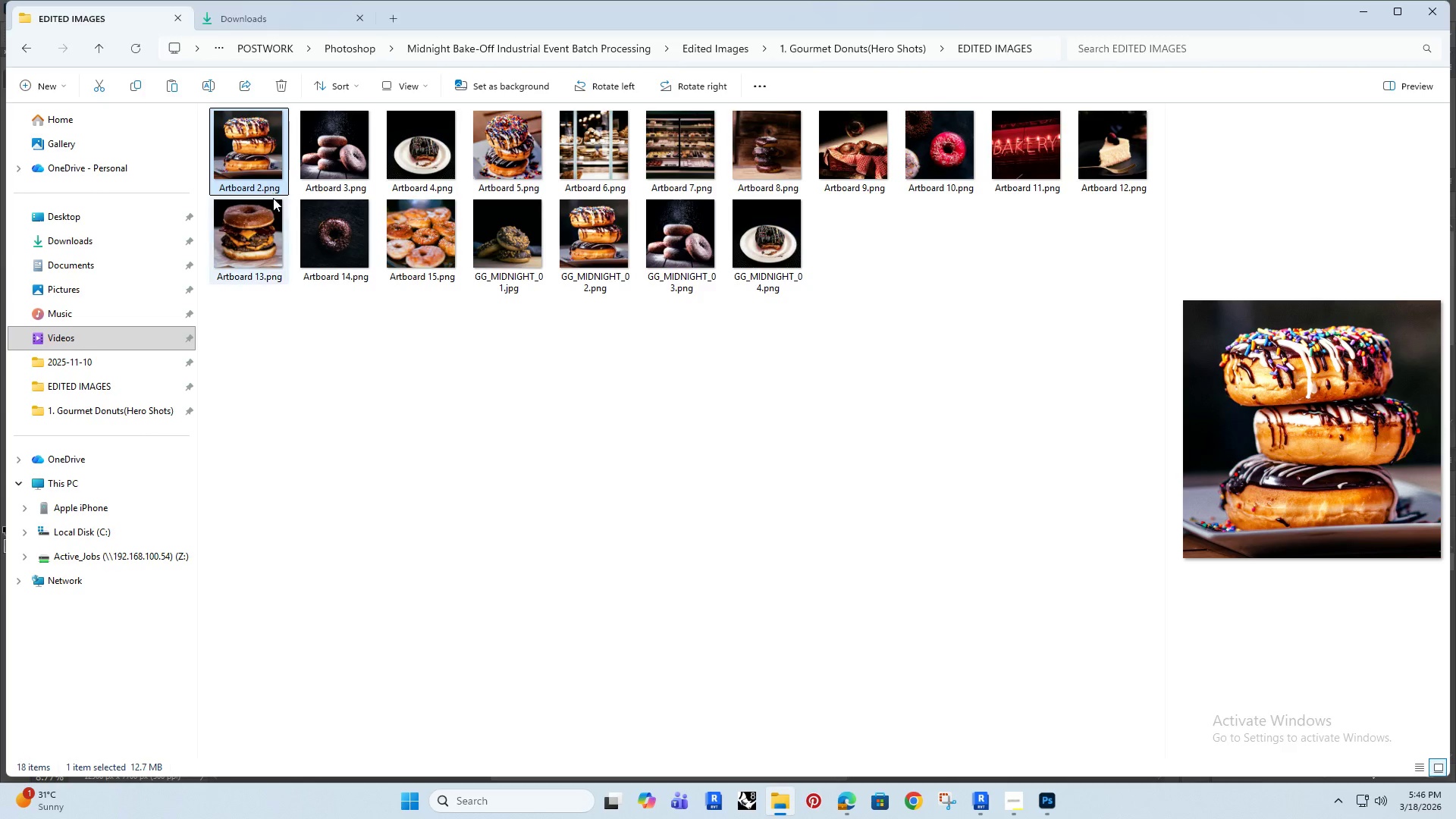 
key(Delete)
 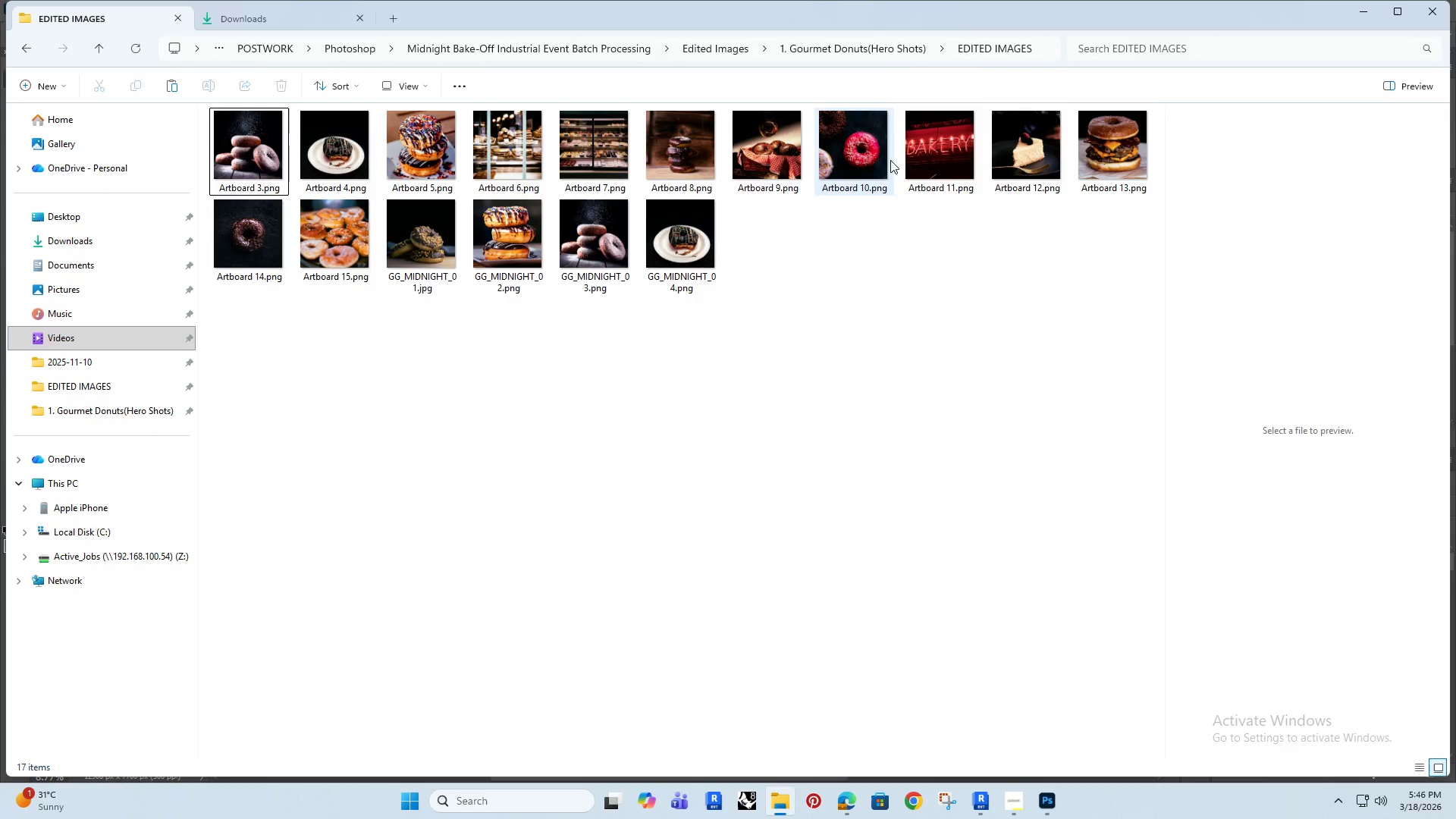 
left_click([529, 259])
 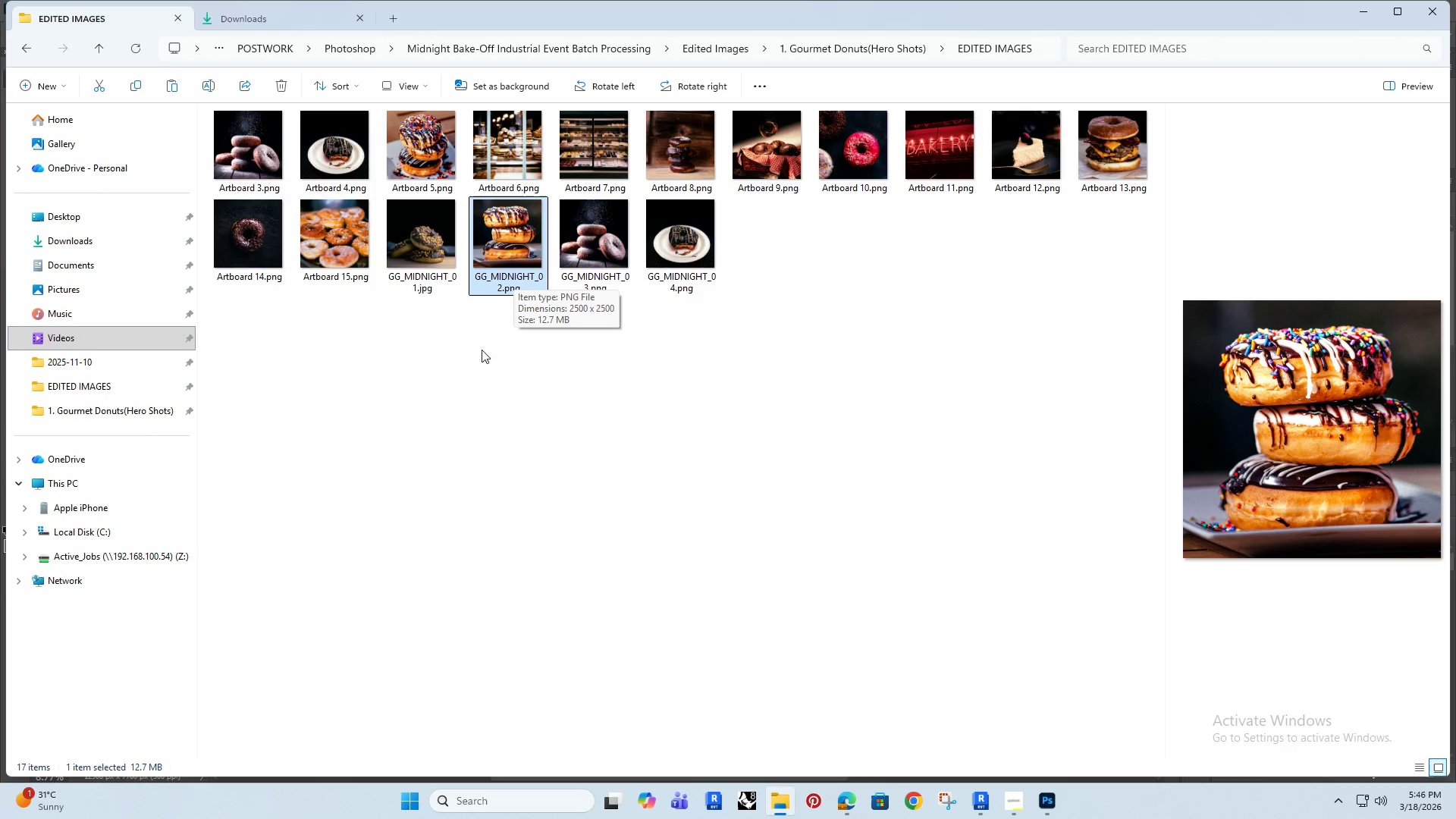 
left_click([465, 431])
 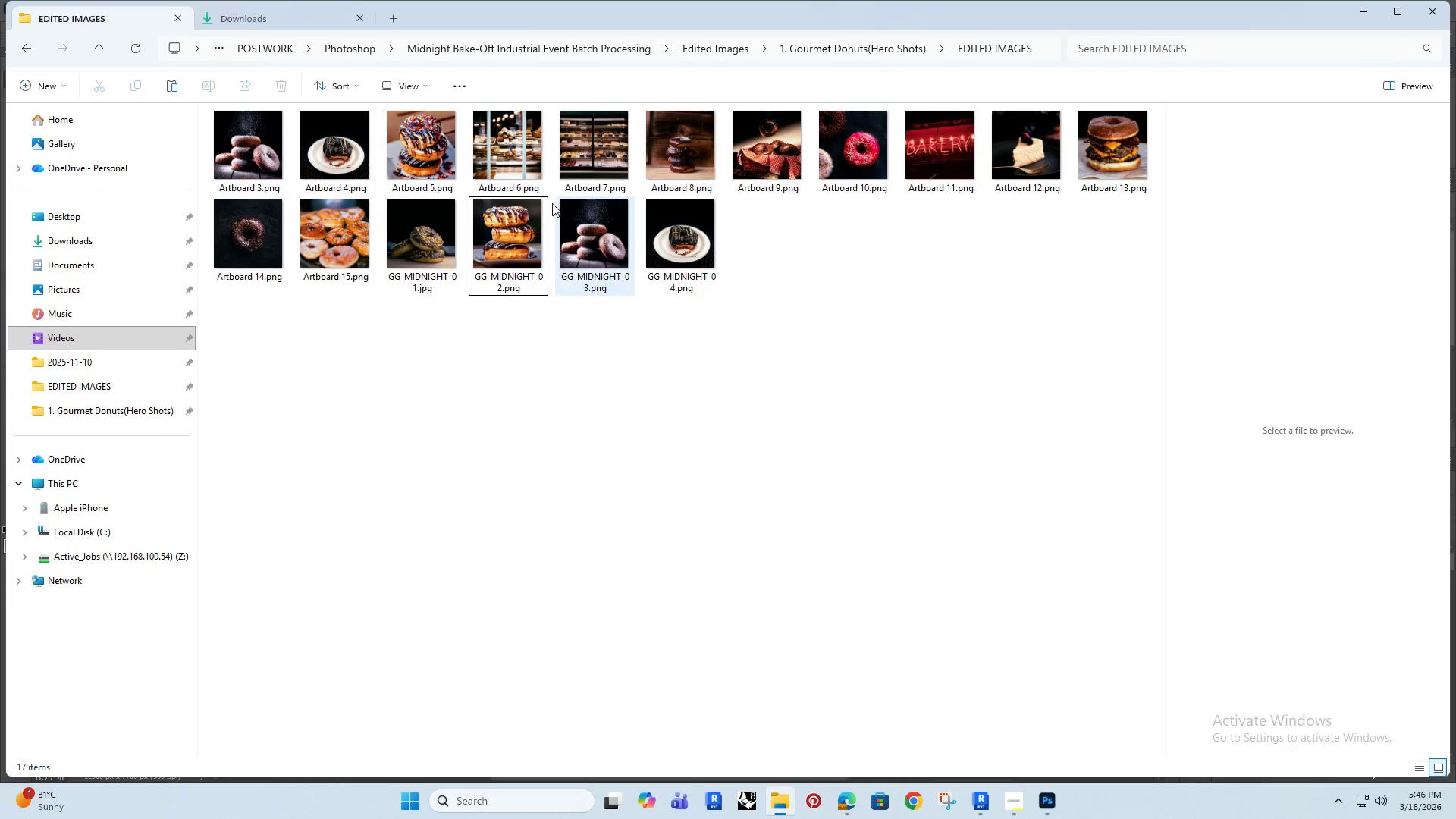 
left_click([533, 224])
 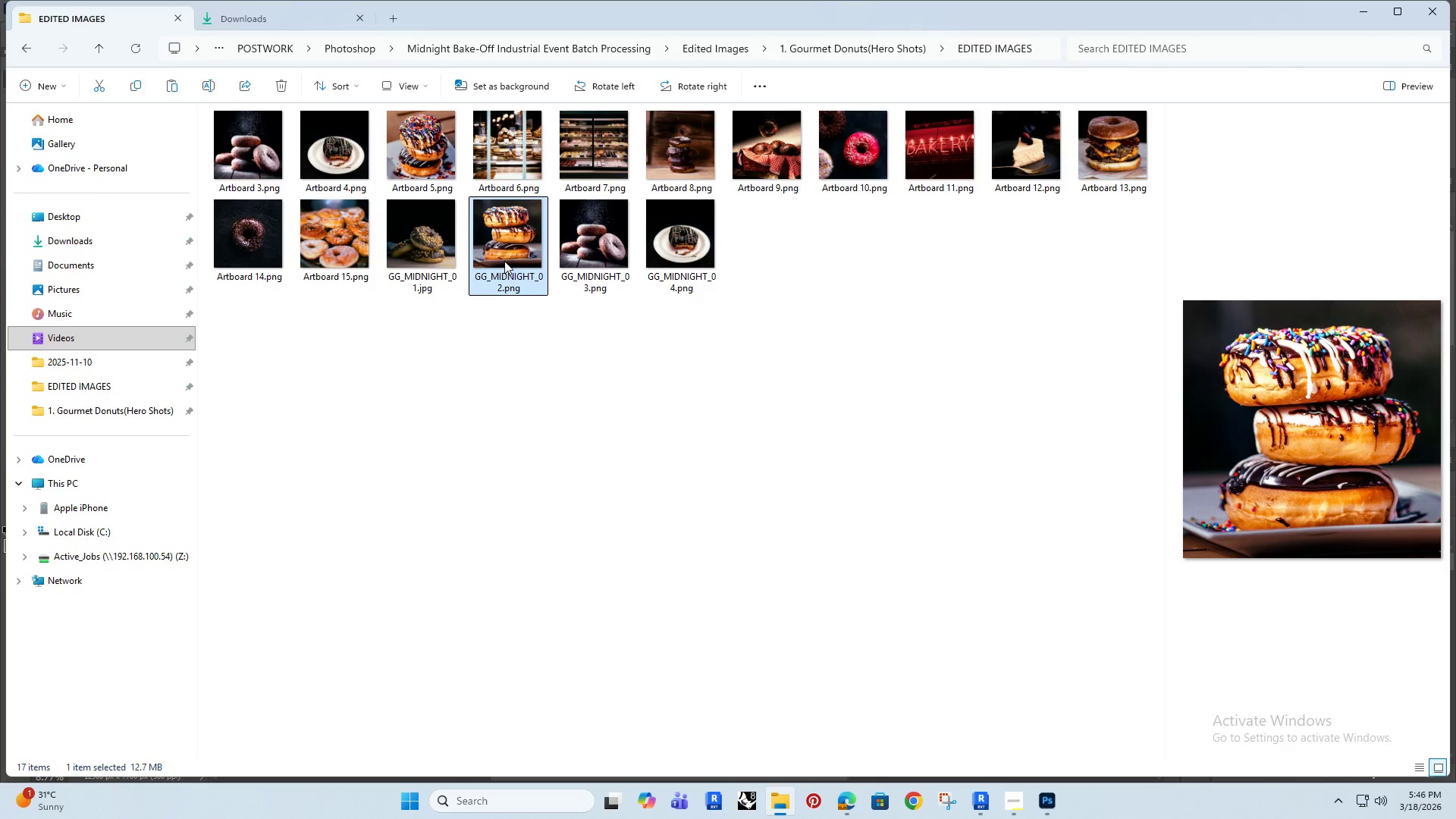 
right_click([504, 261])
 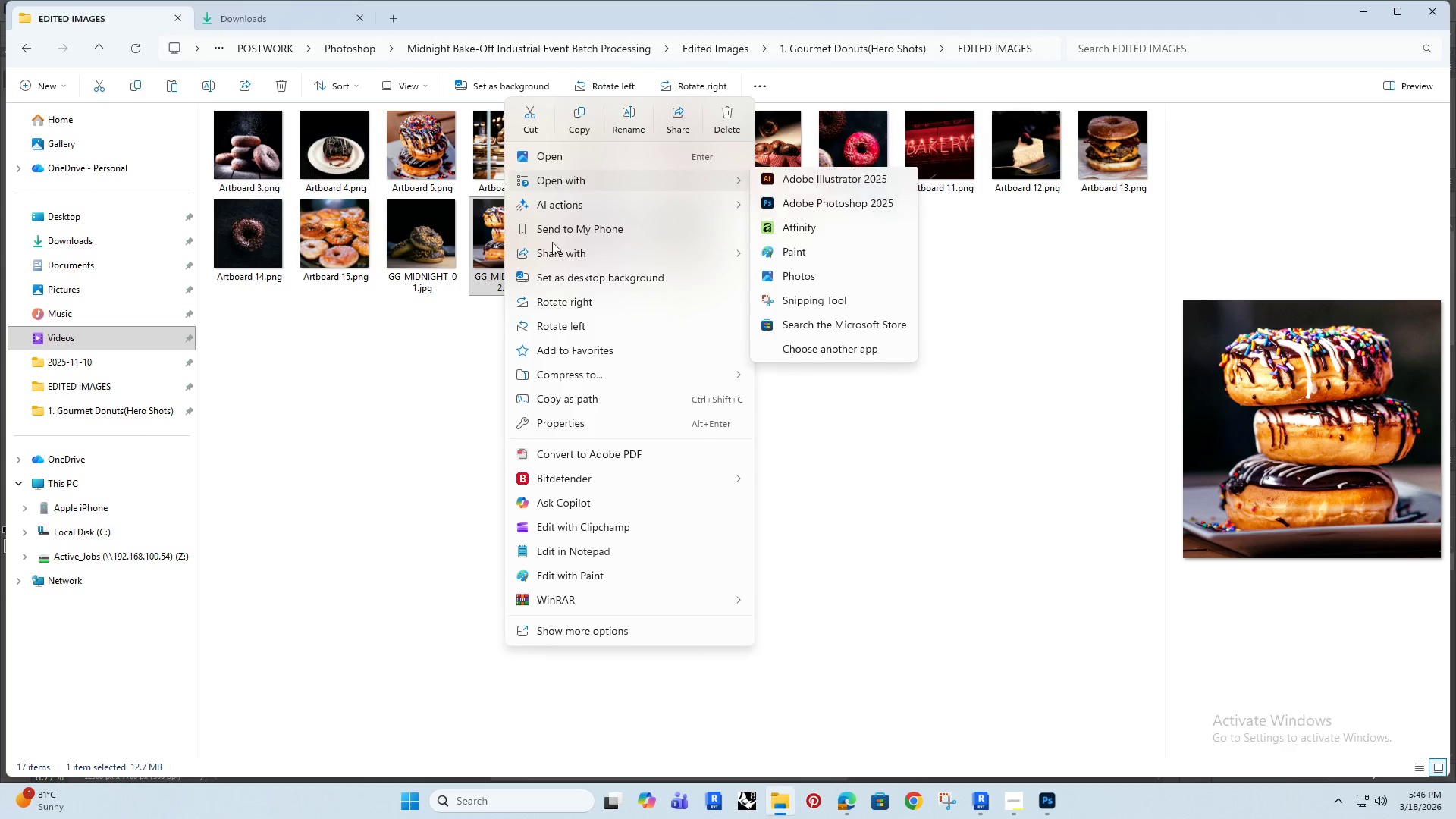 
double_click([435, 373])
 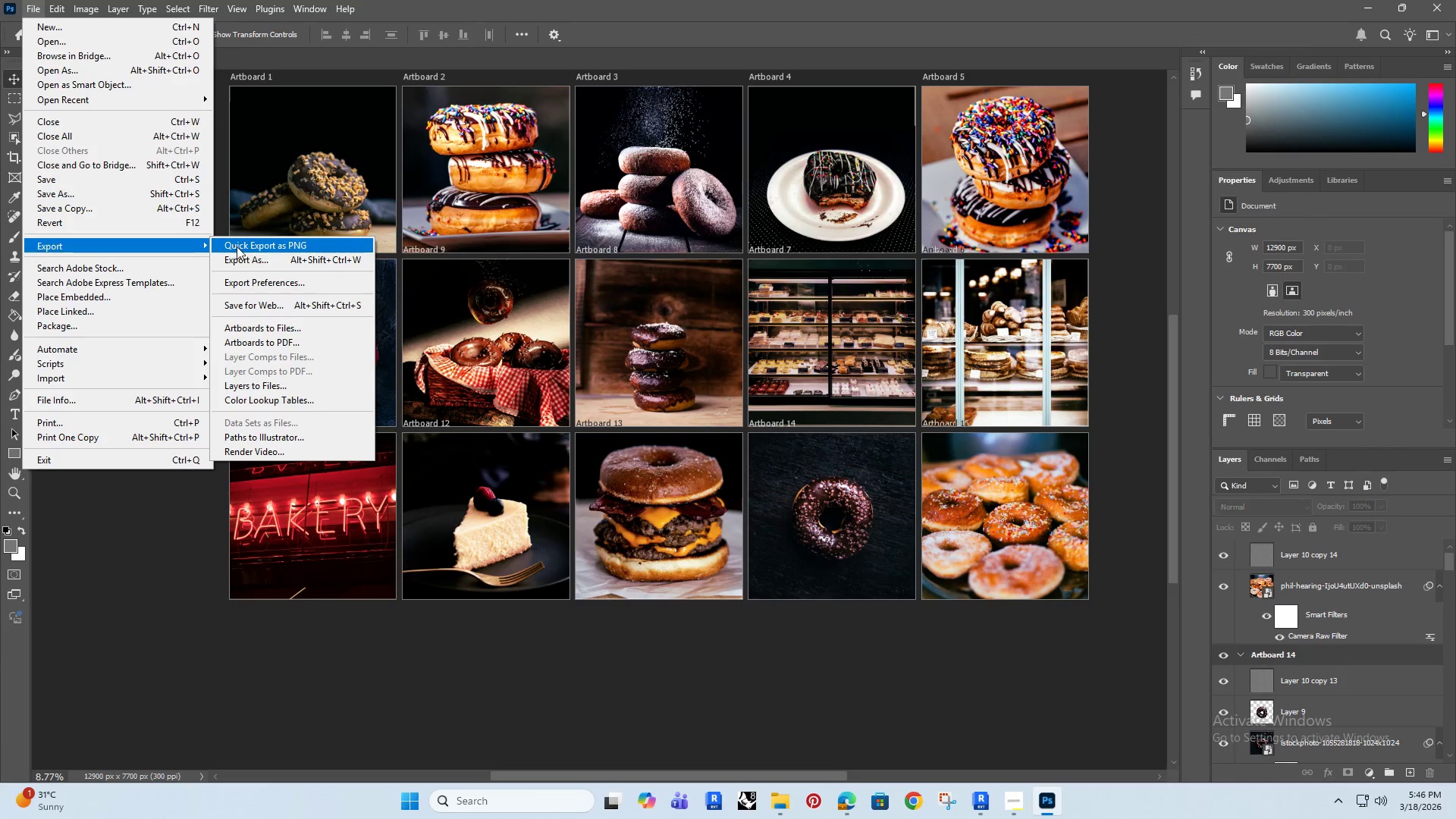 
left_click([265, 257])
 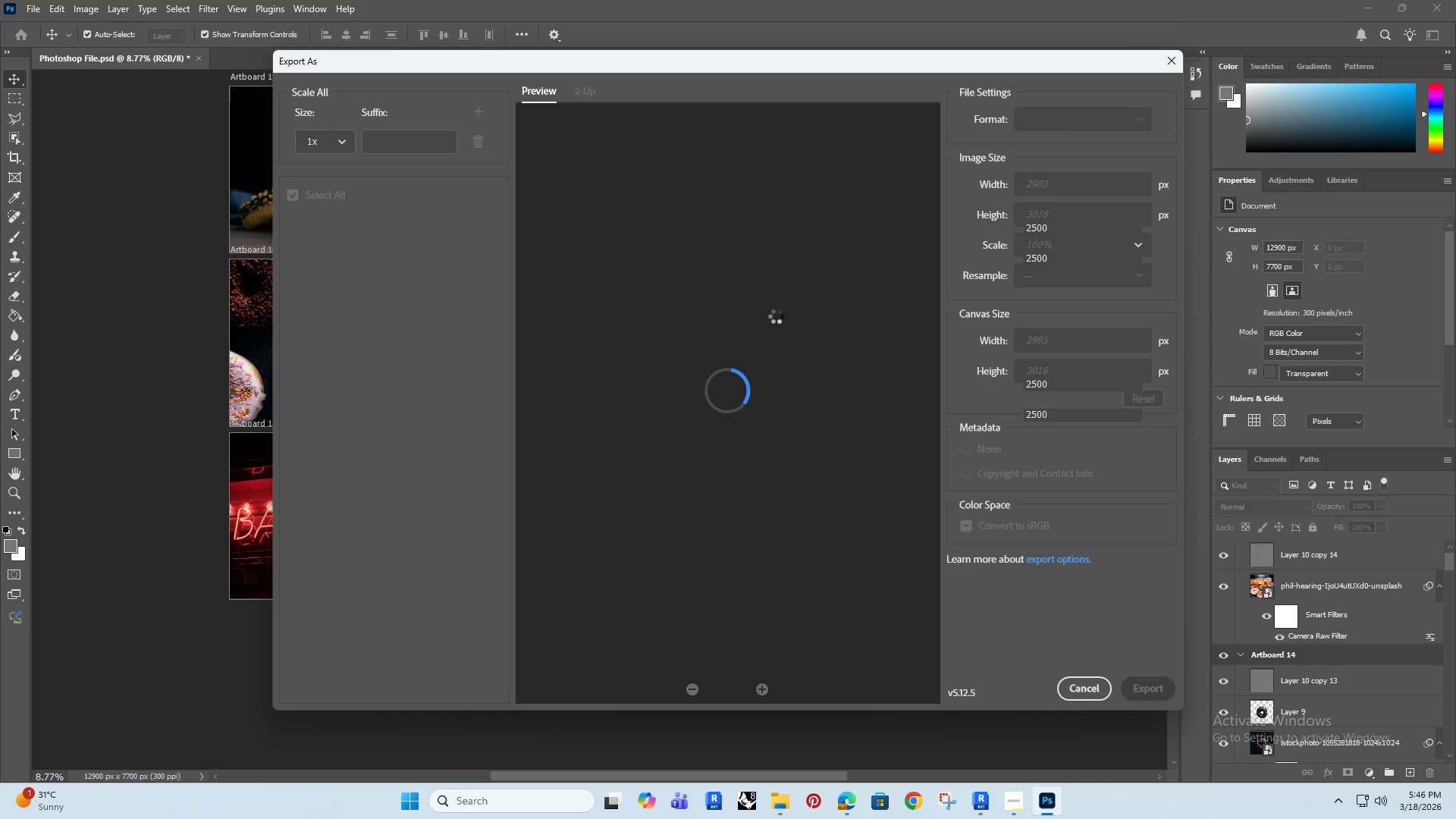 
wait(16.27)
 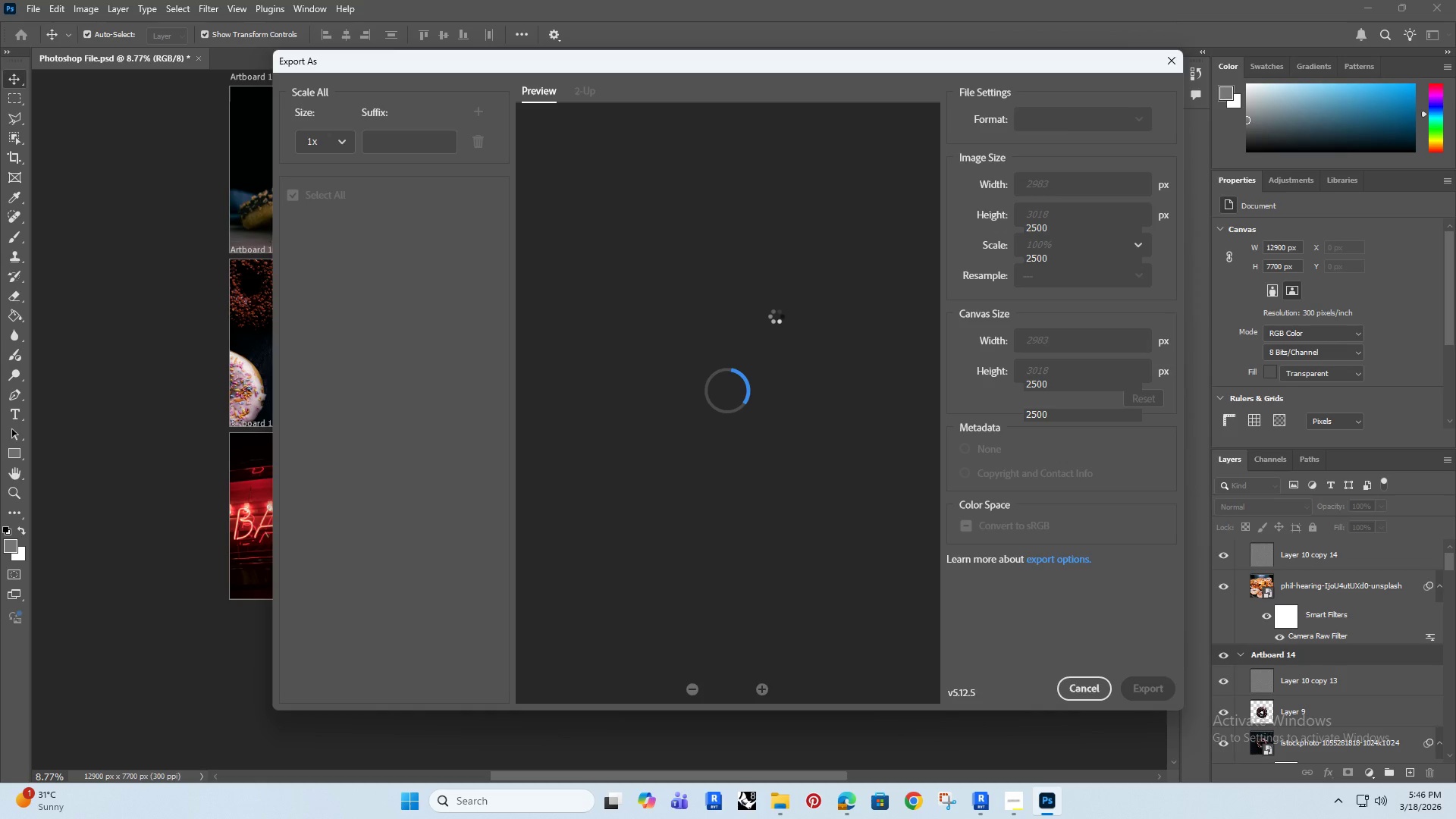 
left_click([406, 276])
 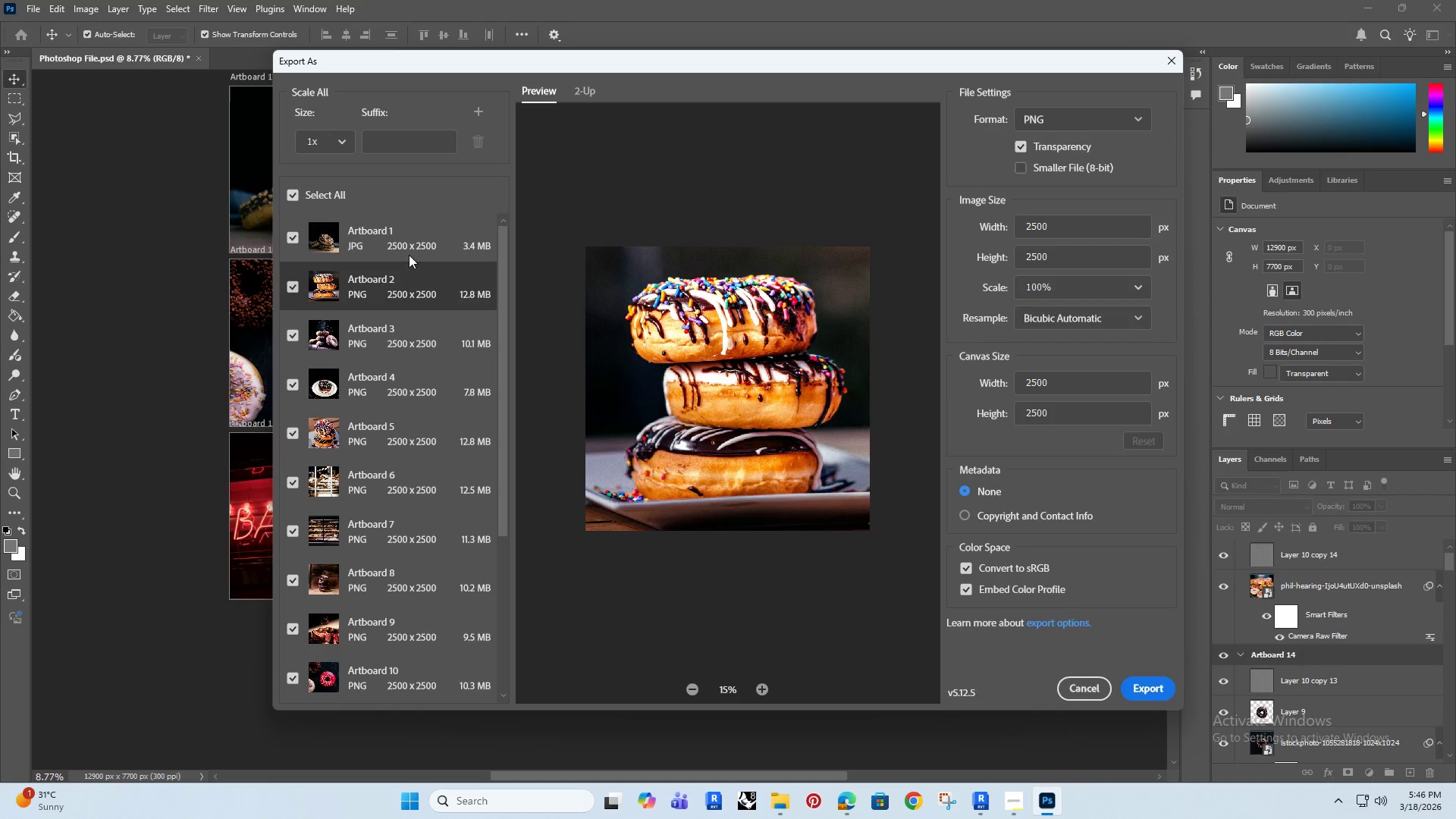 
left_click([413, 232])
 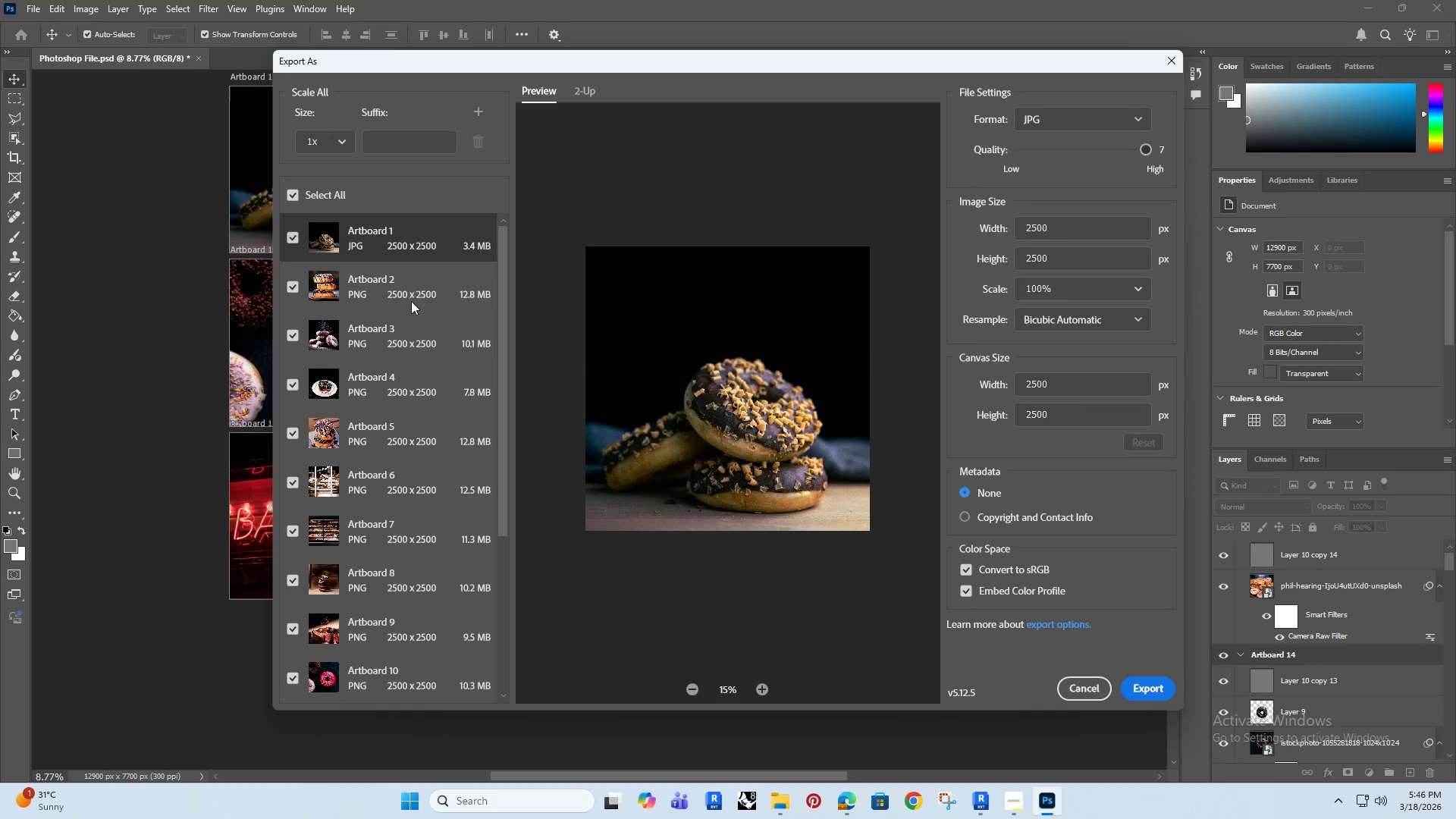 
left_click([399, 296])
 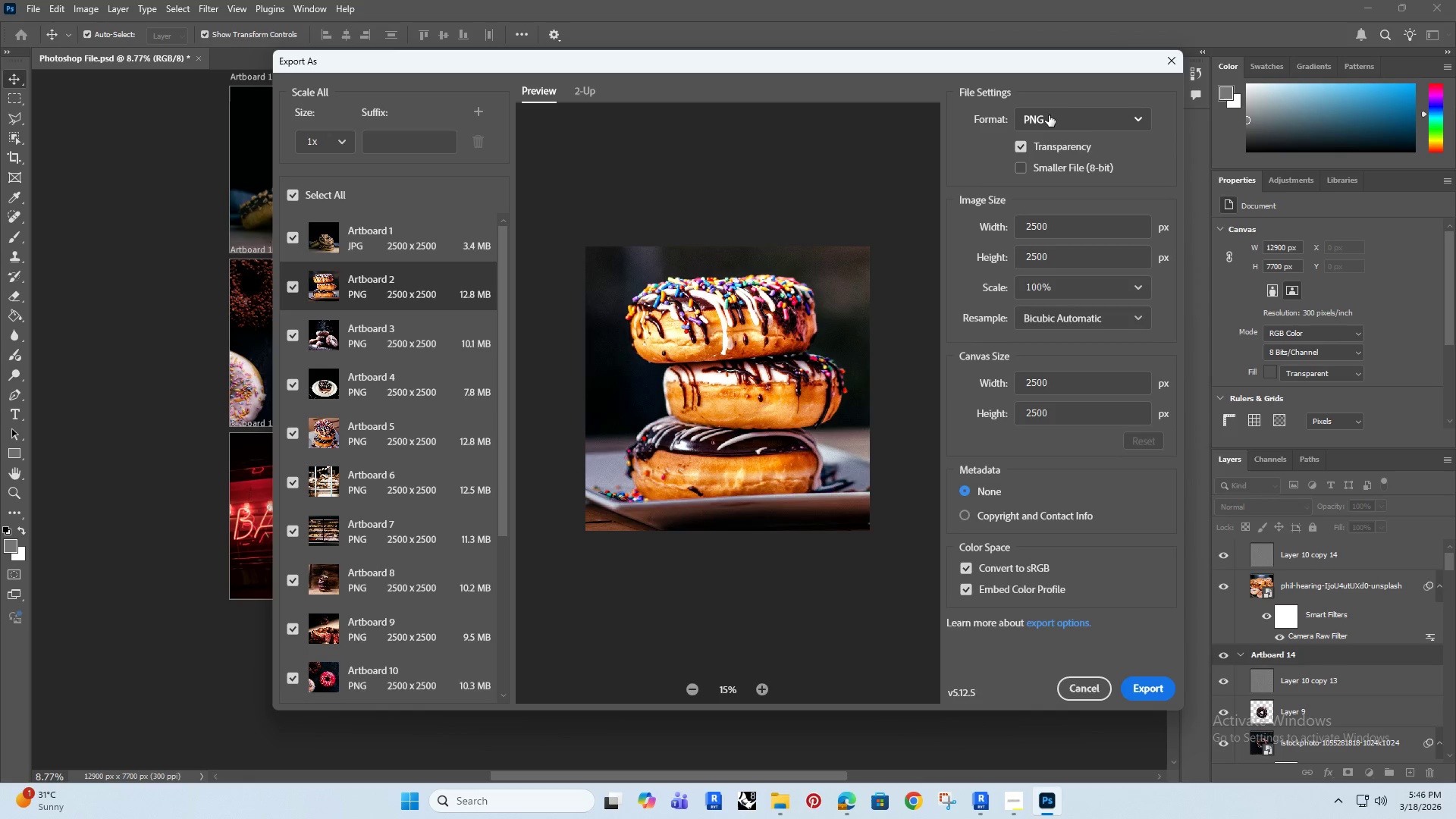 
left_click([1049, 115])
 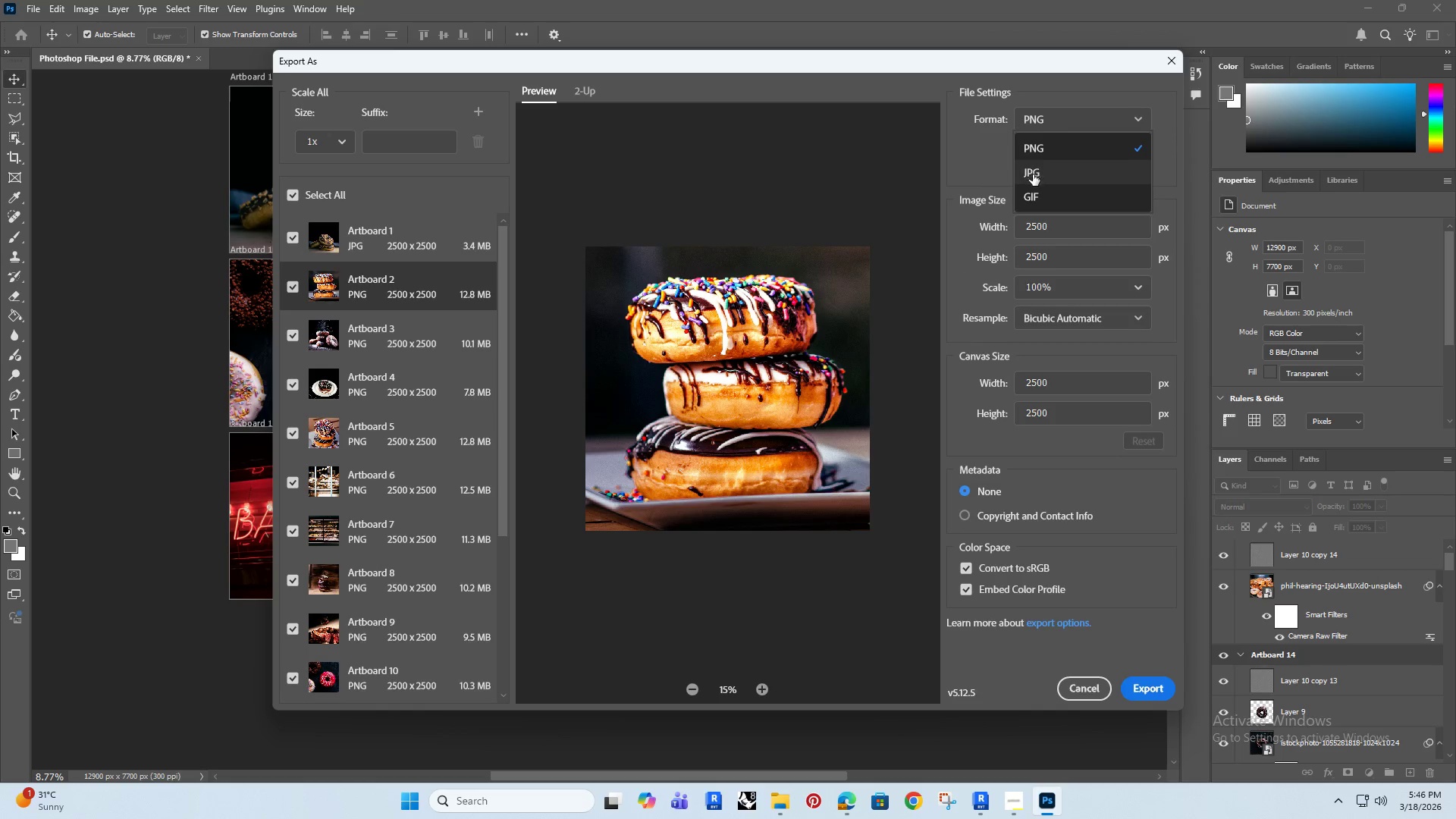 
left_click([1040, 177])
 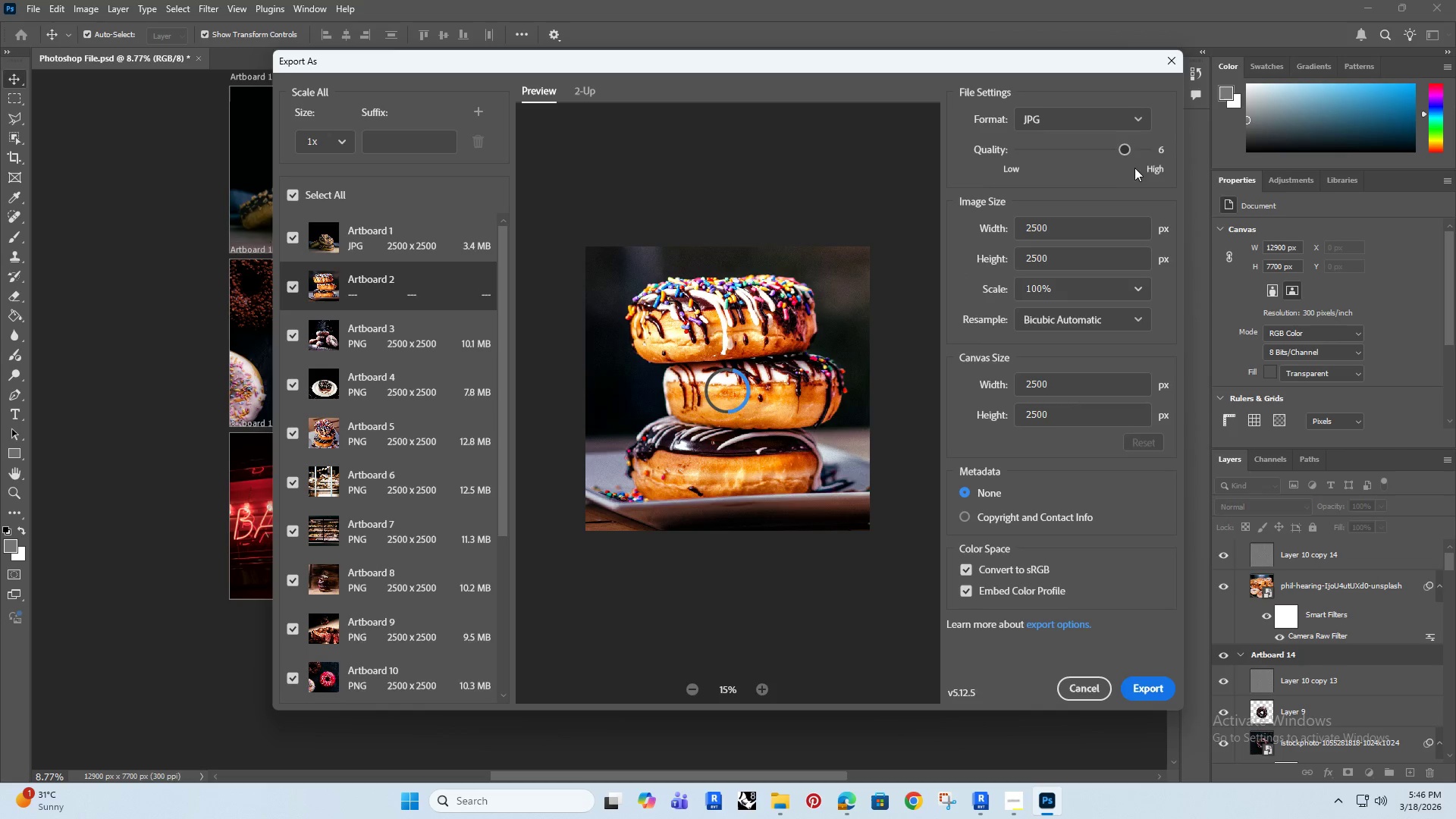 
left_click_drag(start_coordinate=[1122, 143], to_coordinate=[1154, 129])
 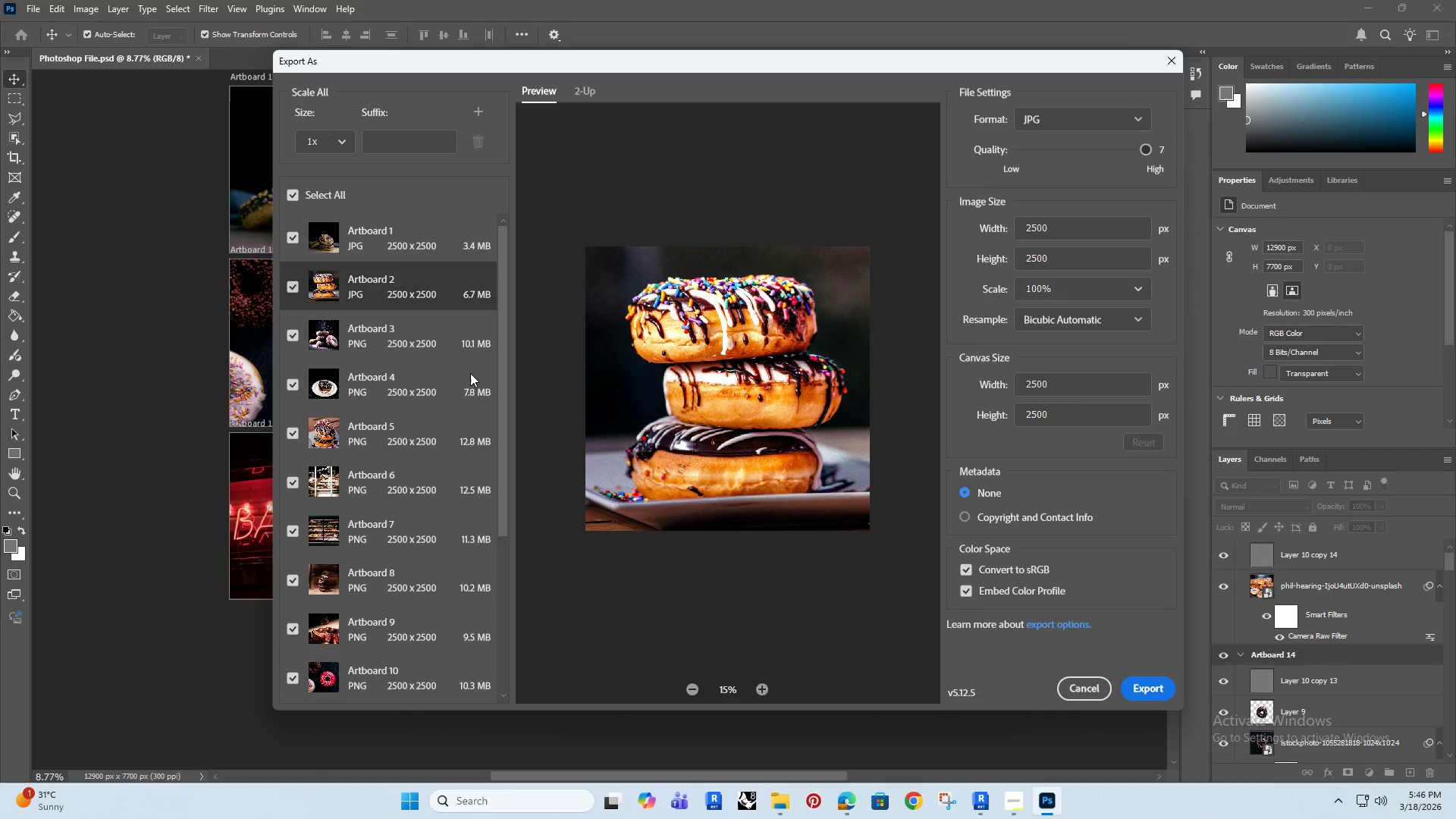 
left_click([418, 341])
 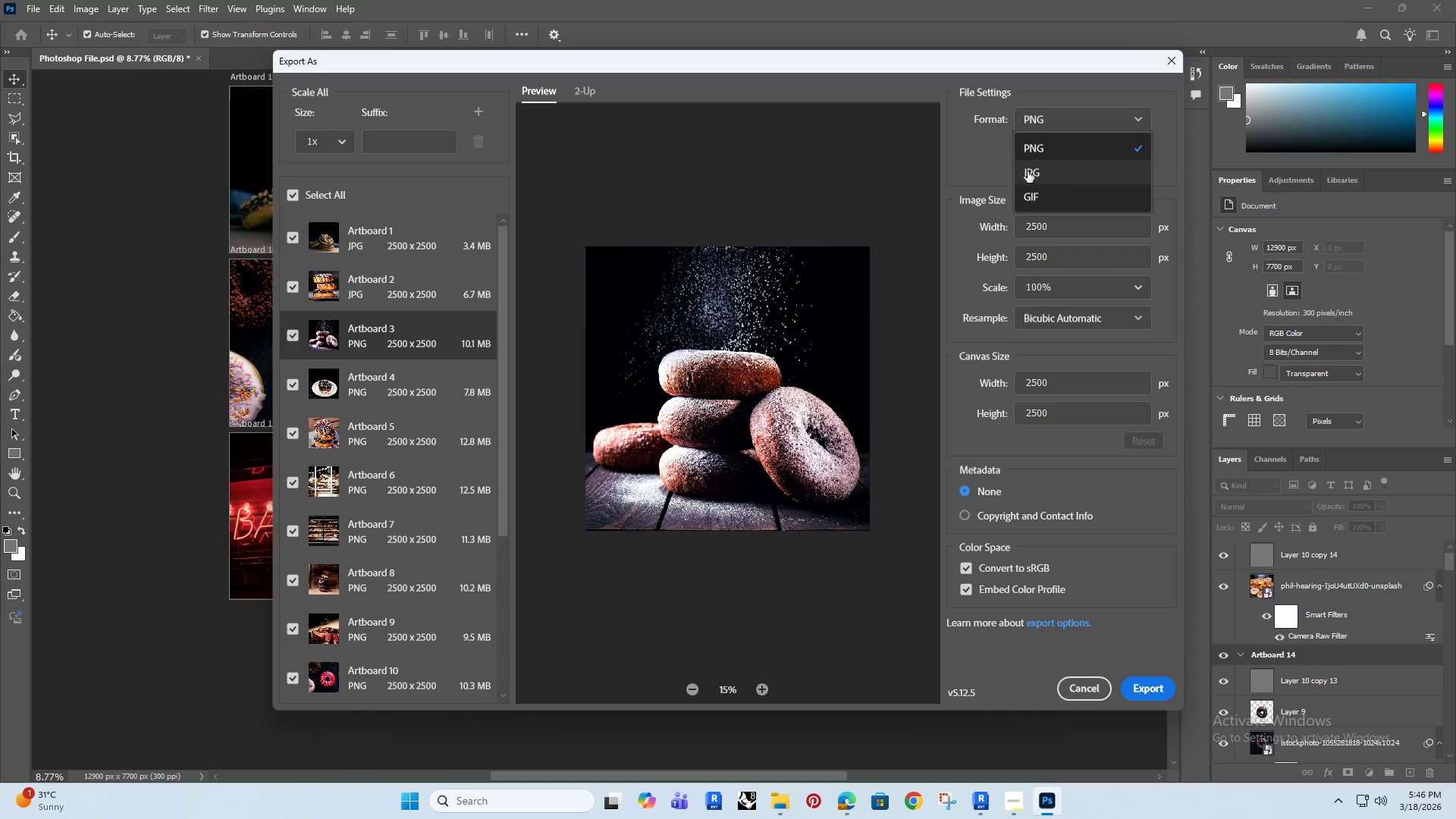 
left_click([1043, 174])
 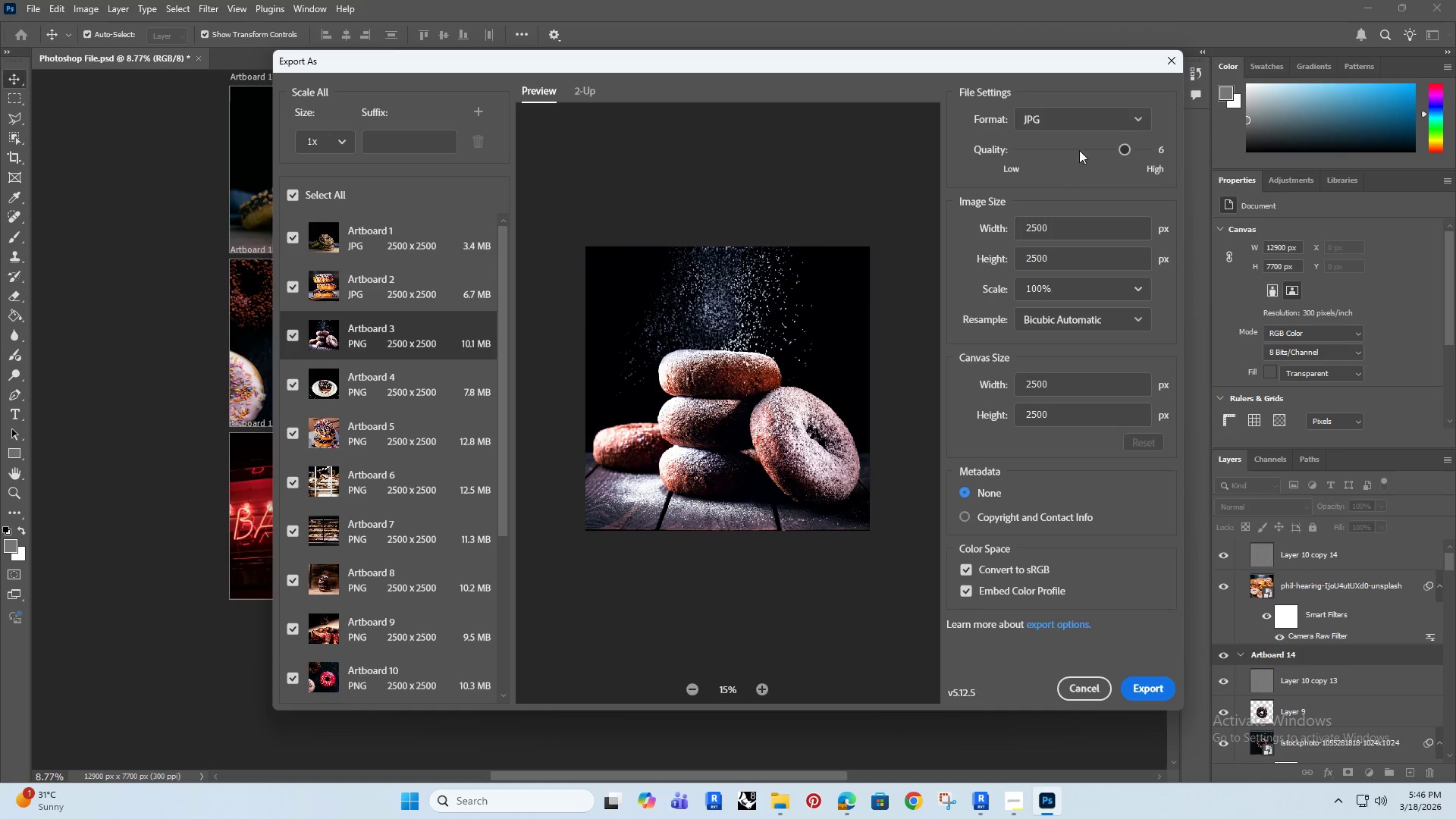 
left_click_drag(start_coordinate=[1109, 147], to_coordinate=[1150, 139])
 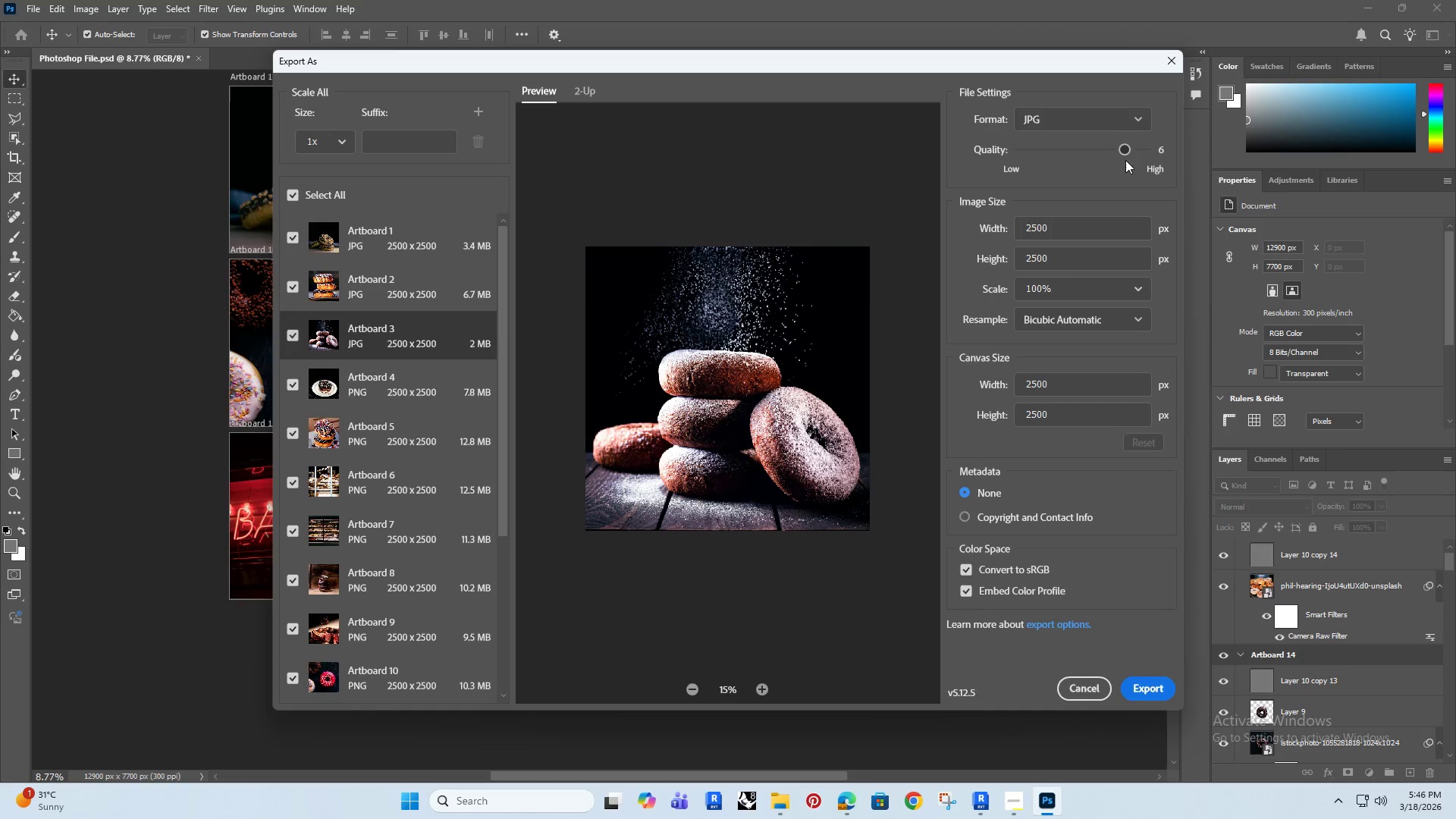 
left_click_drag(start_coordinate=[1123, 158], to_coordinate=[1144, 149])
 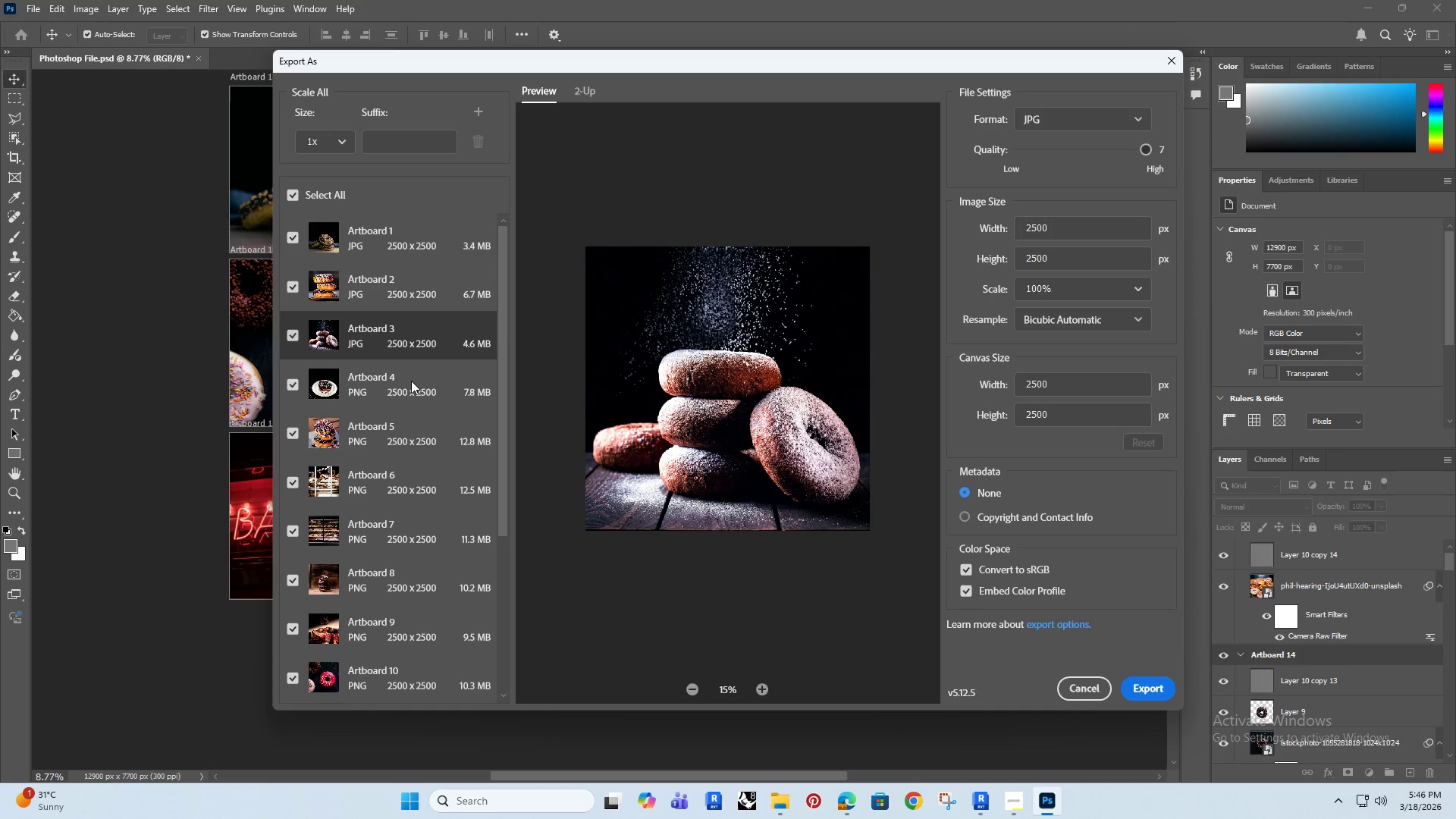 
left_click([411, 381])
 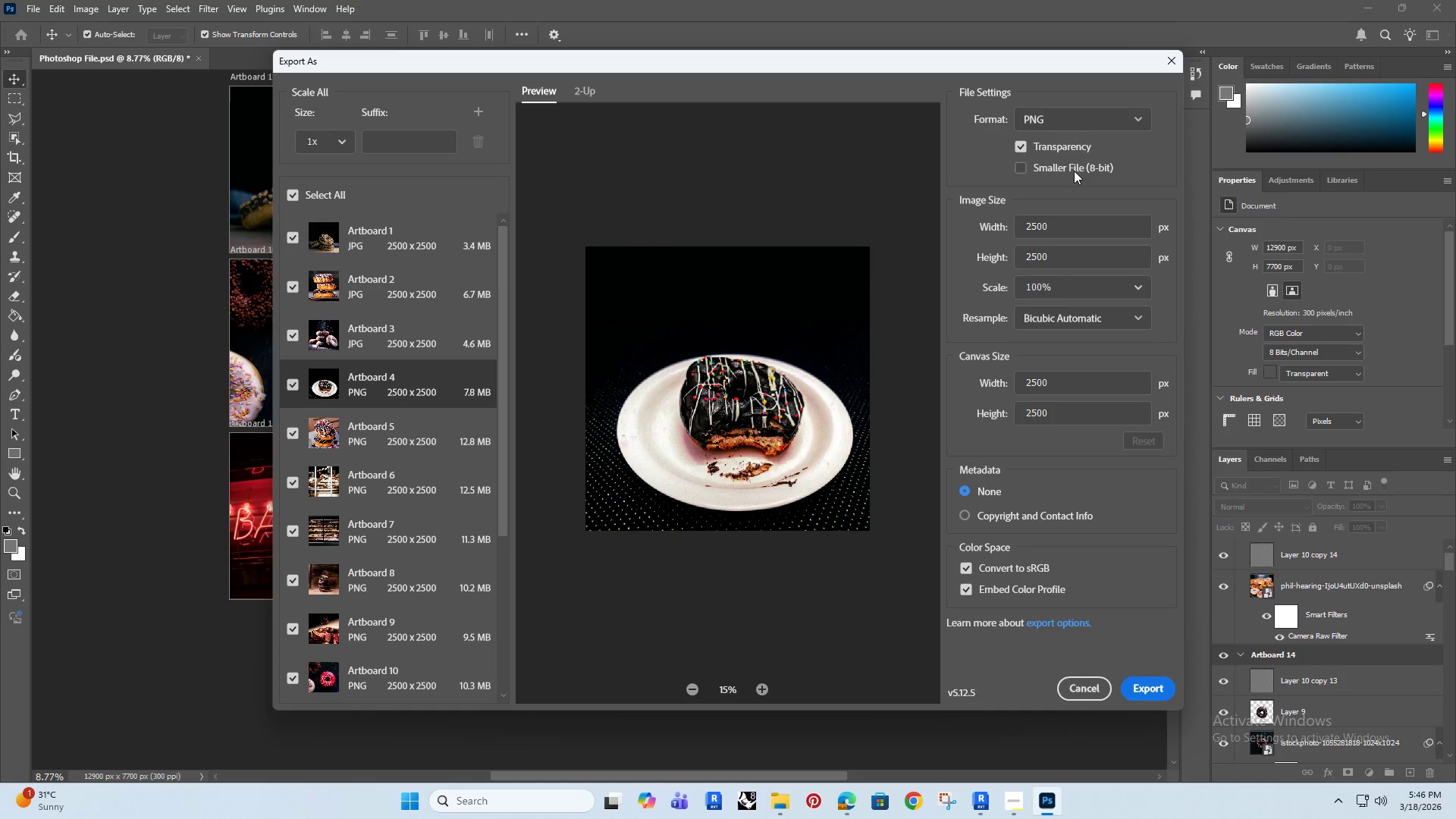 
left_click([1070, 124])
 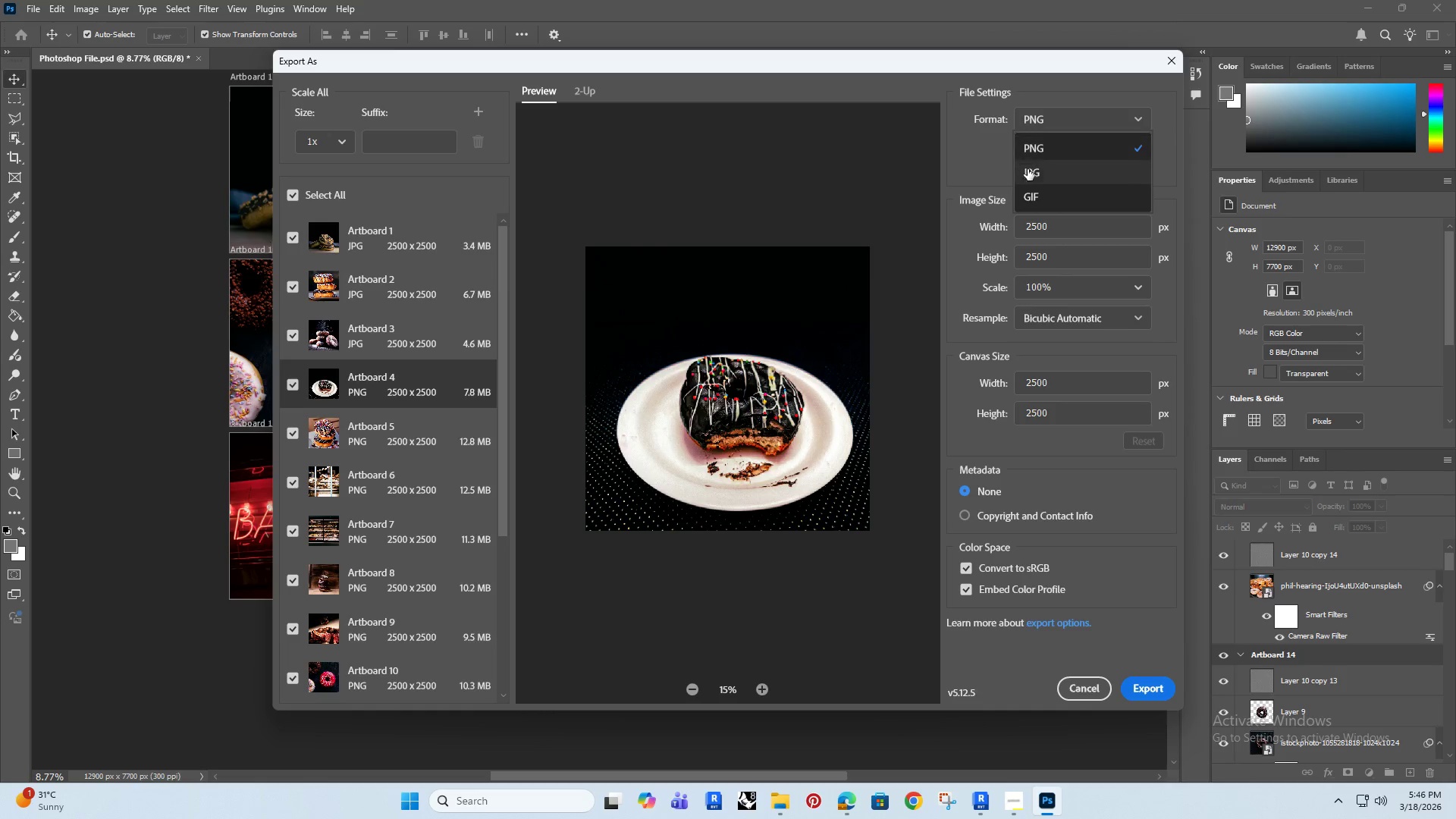 
left_click([1041, 170])
 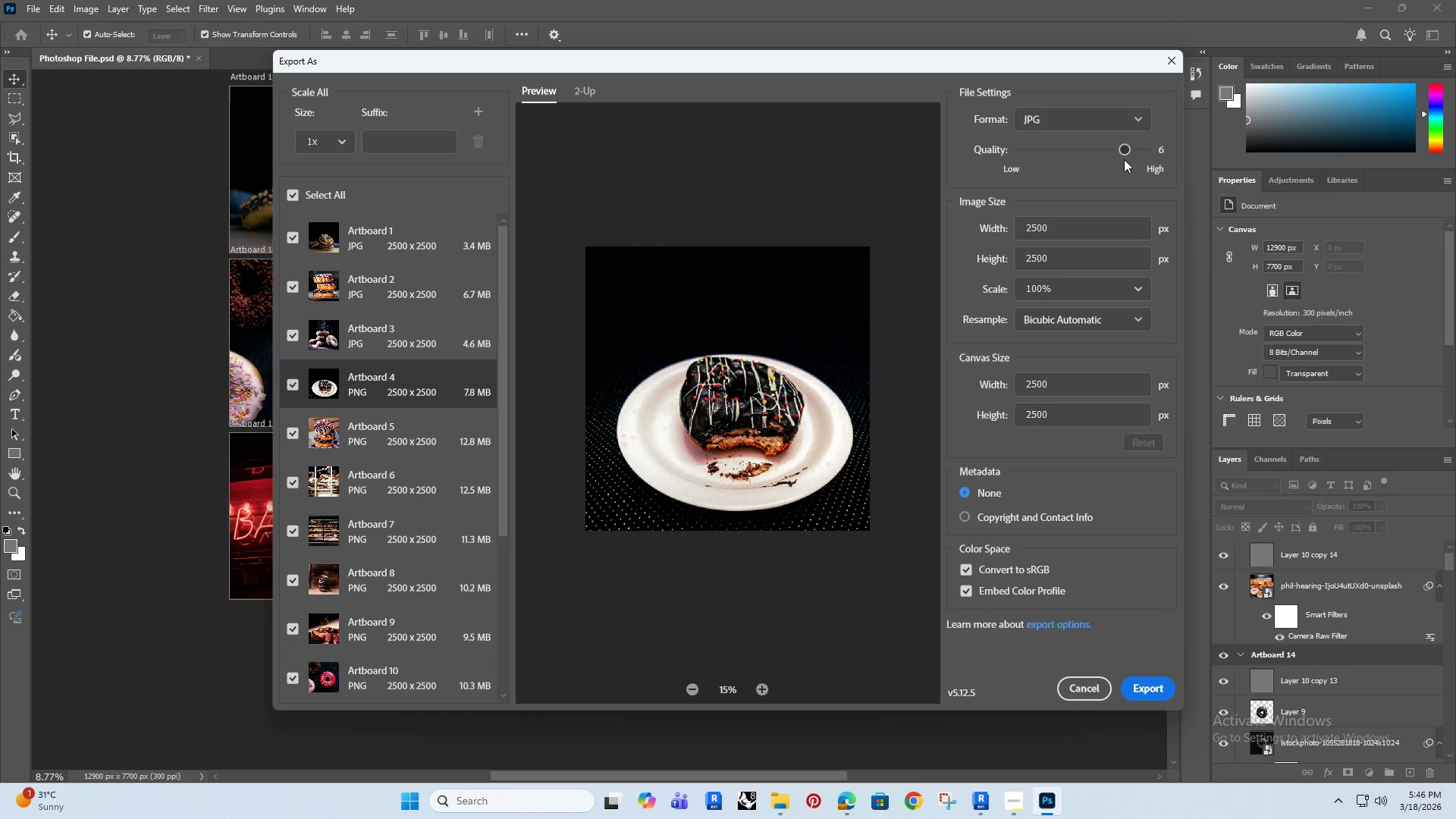 
left_click_drag(start_coordinate=[1125, 157], to_coordinate=[1155, 142])
 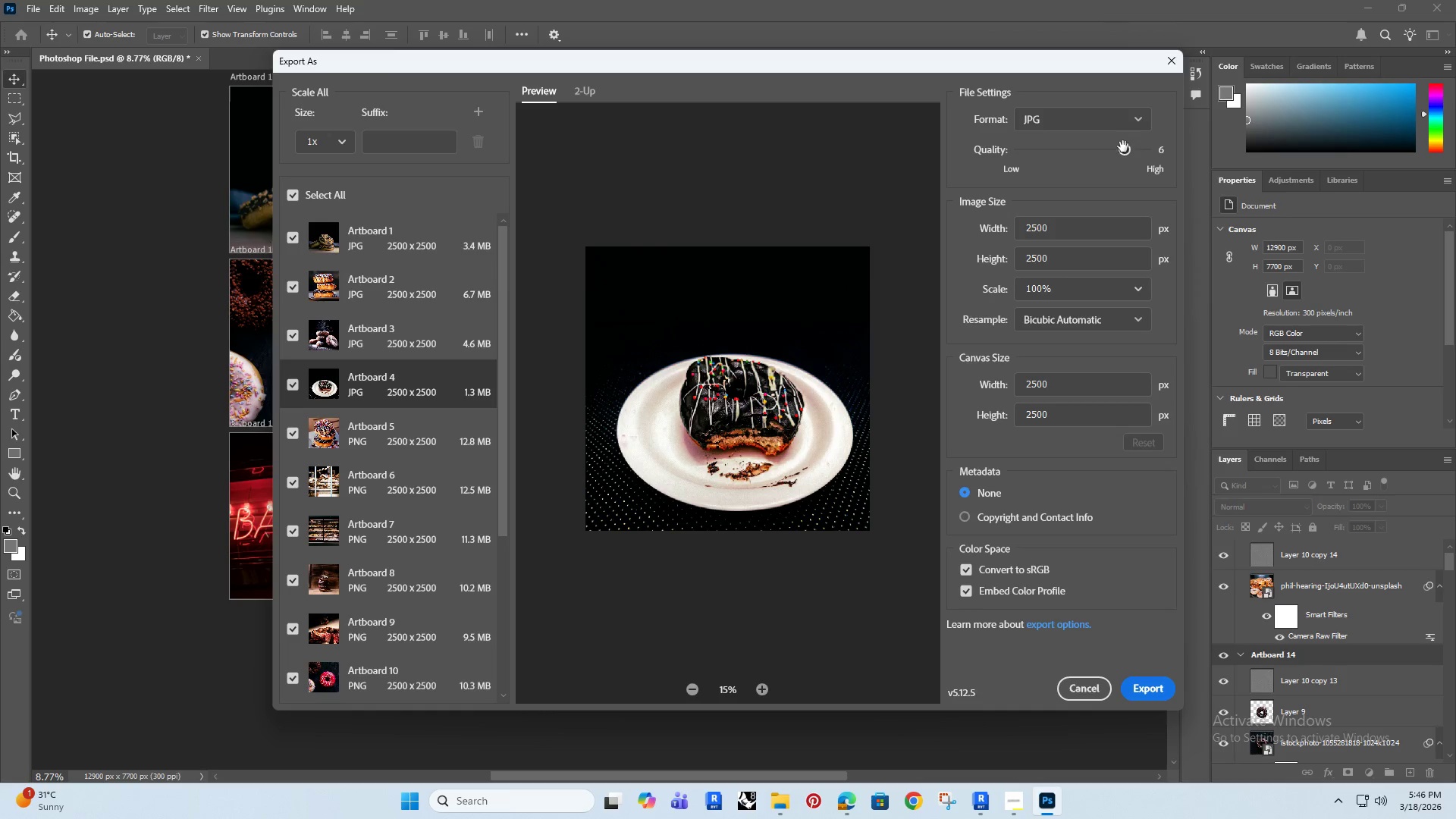 
left_click_drag(start_coordinate=[1124, 146], to_coordinate=[1148, 138])
 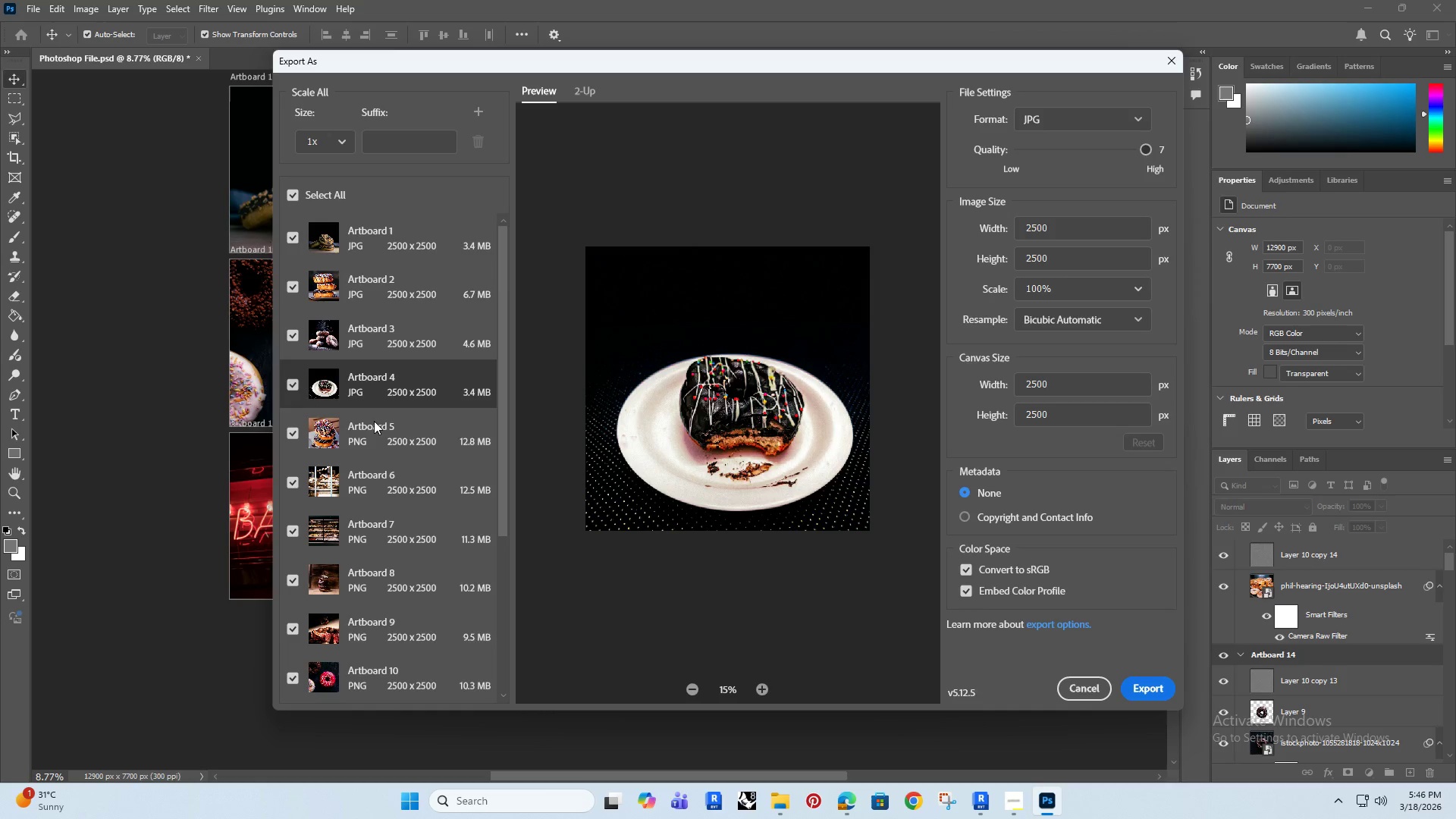 
left_click([386, 429])
 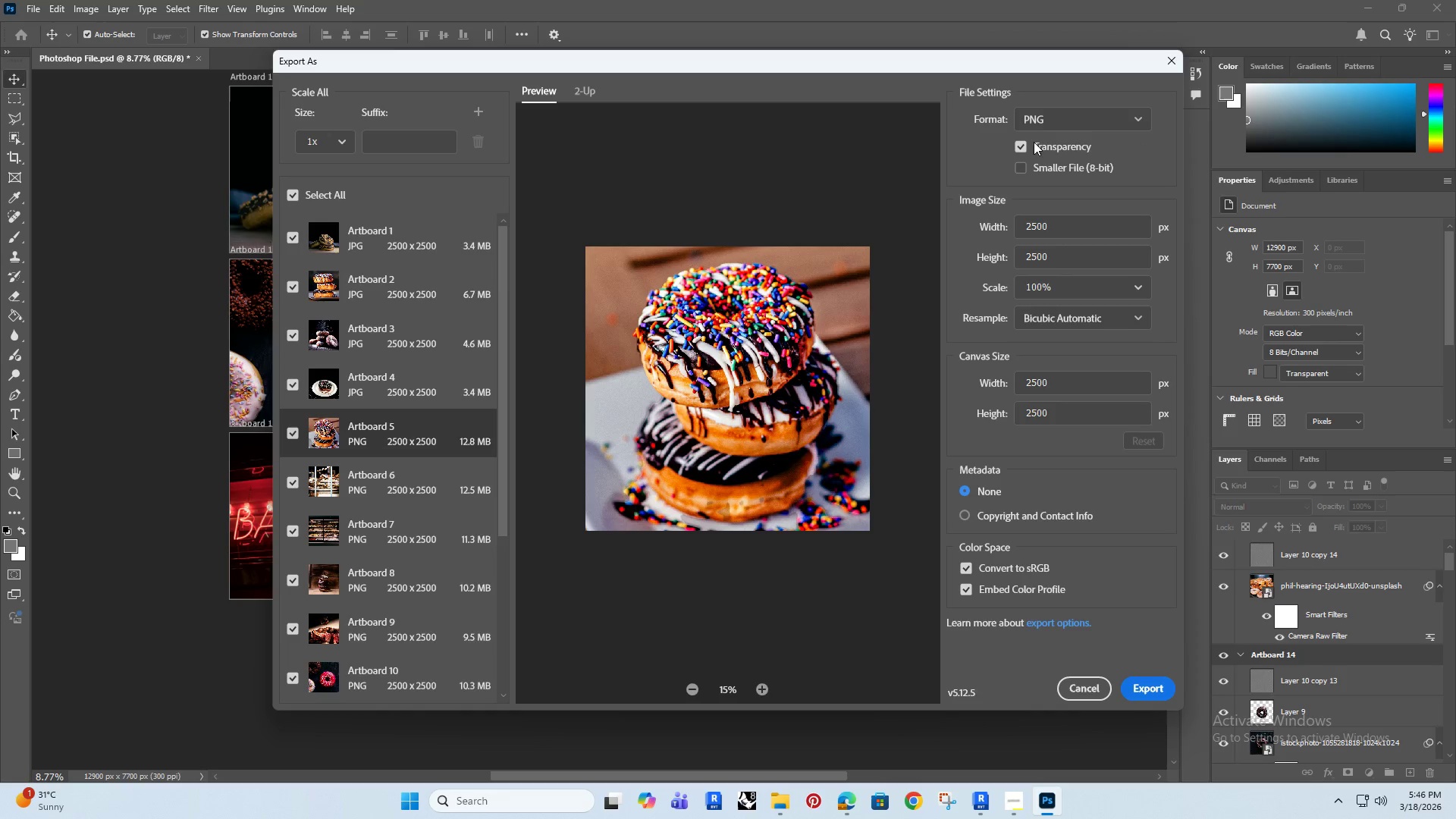 
left_click([1099, 111])
 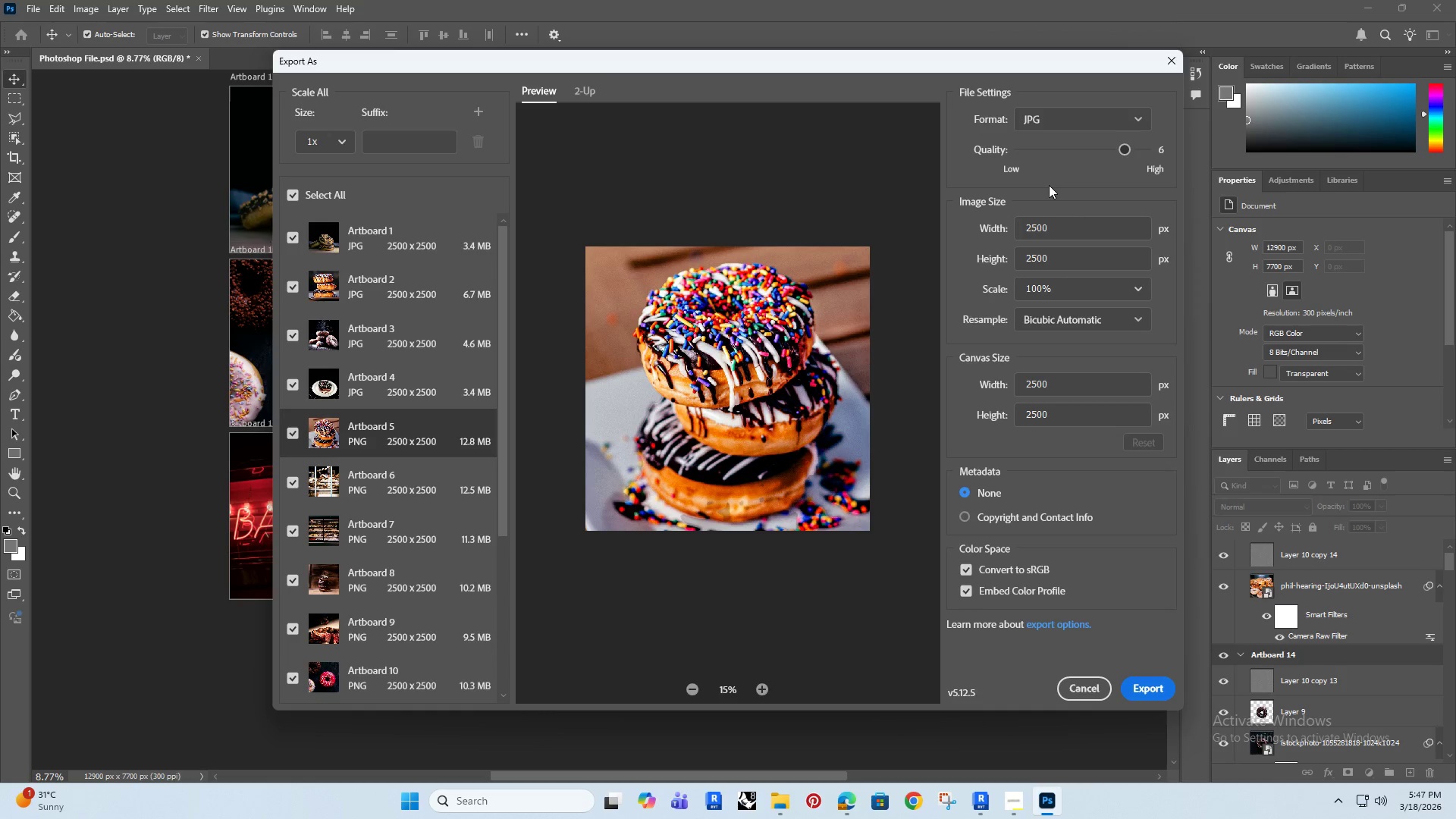 
left_click_drag(start_coordinate=[1117, 145], to_coordinate=[1162, 134])
 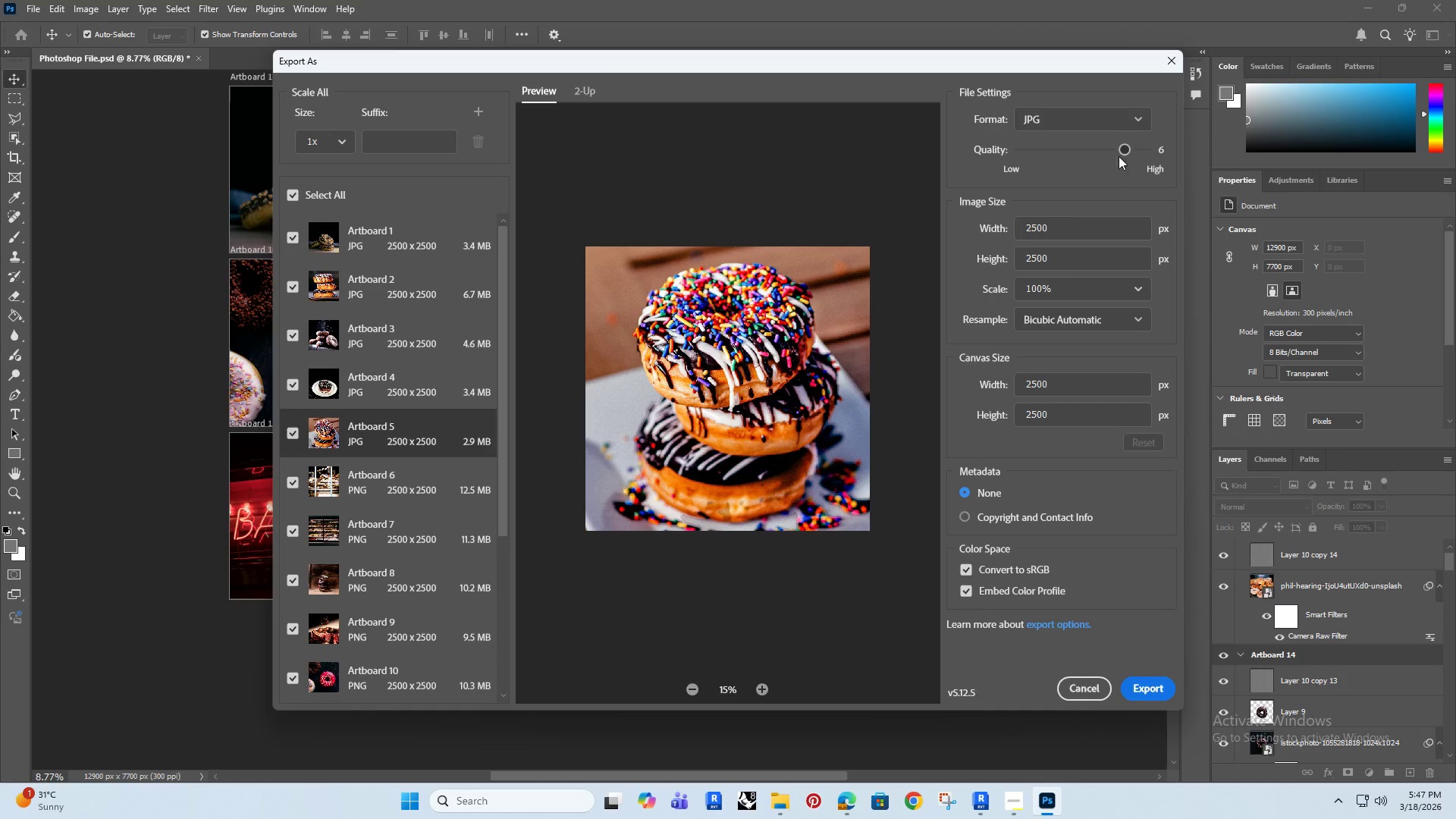 
left_click_drag(start_coordinate=[1127, 151], to_coordinate=[1149, 142])
 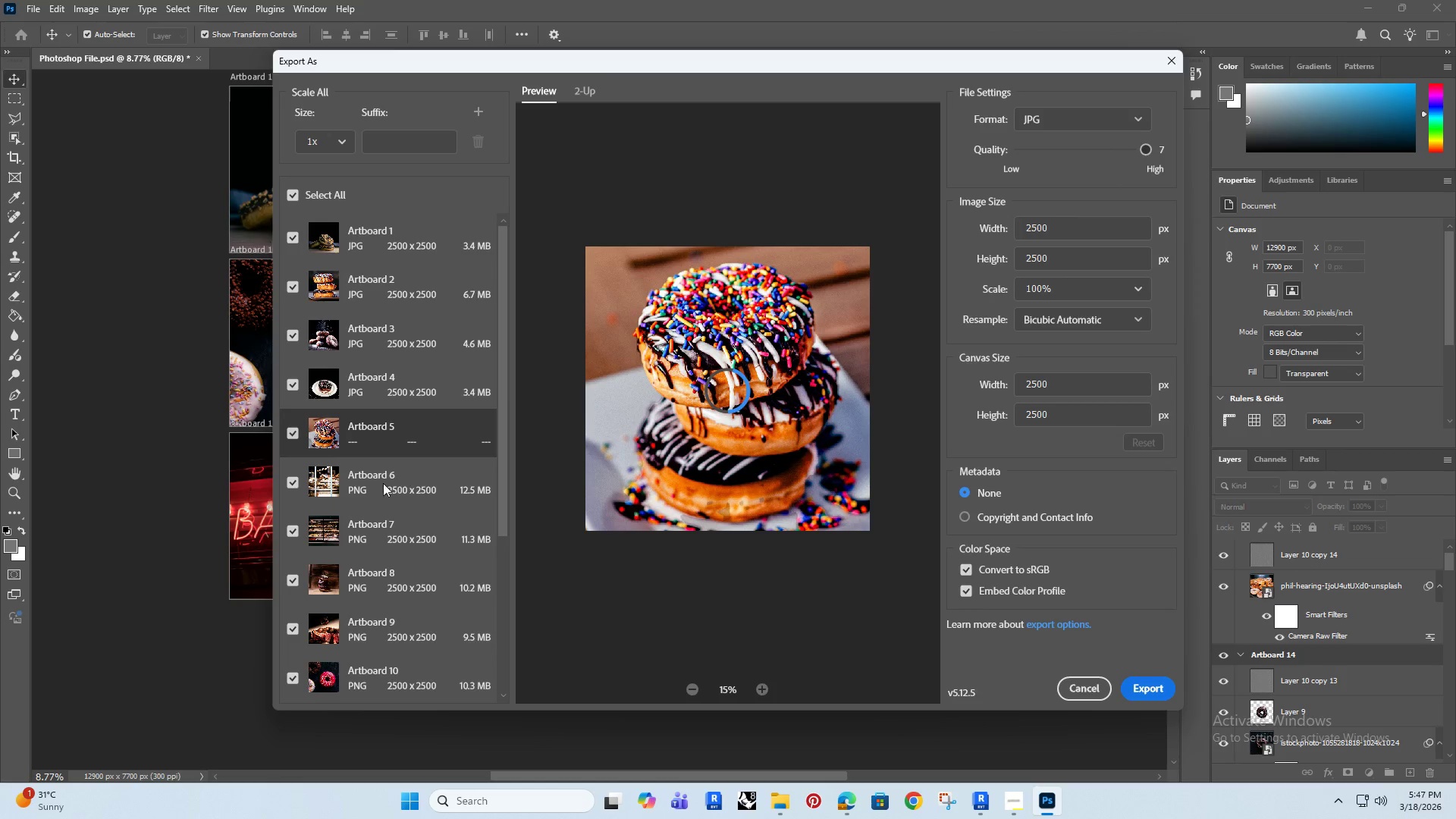 
left_click([398, 479])
 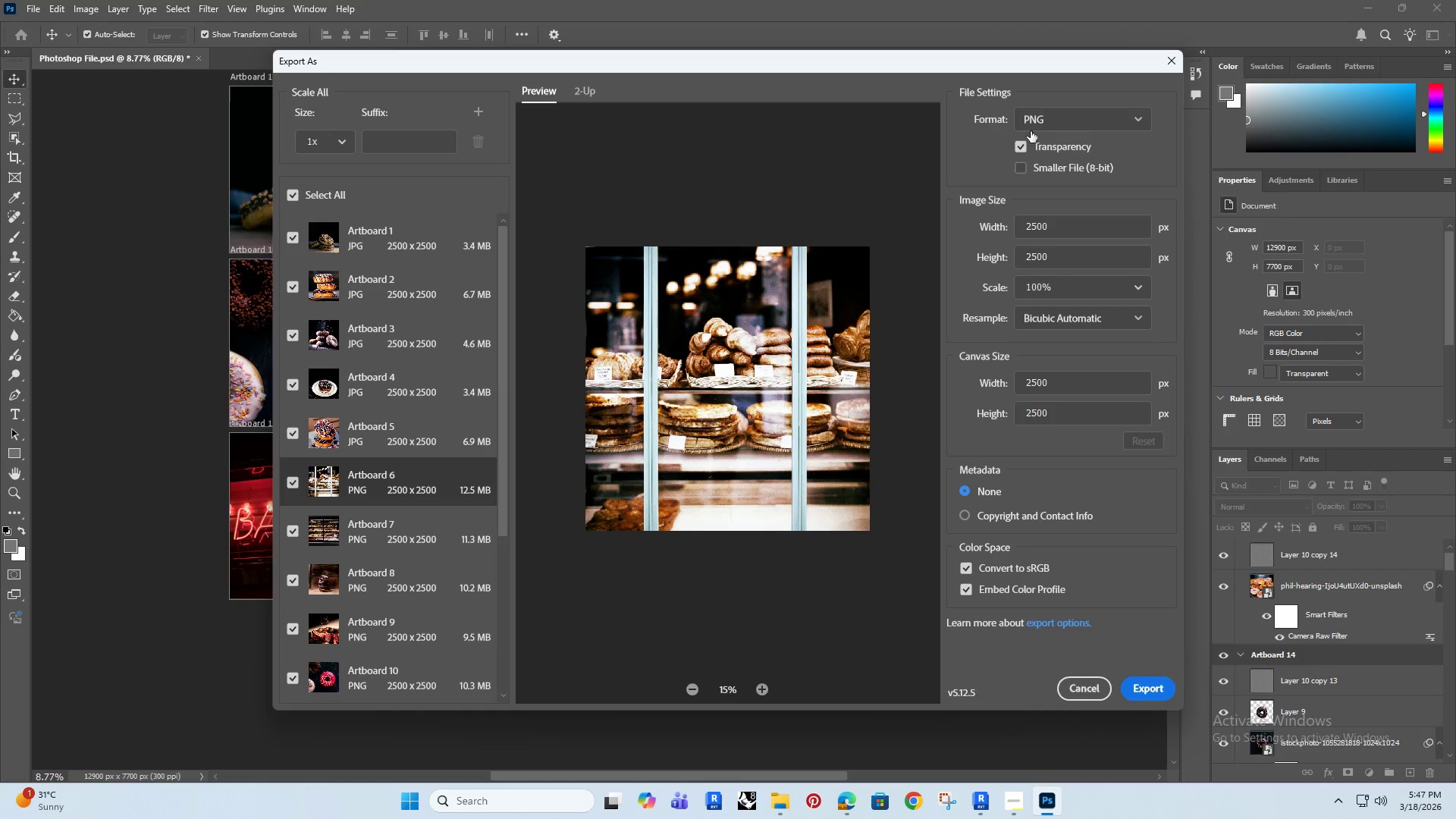 
left_click([1035, 120])
 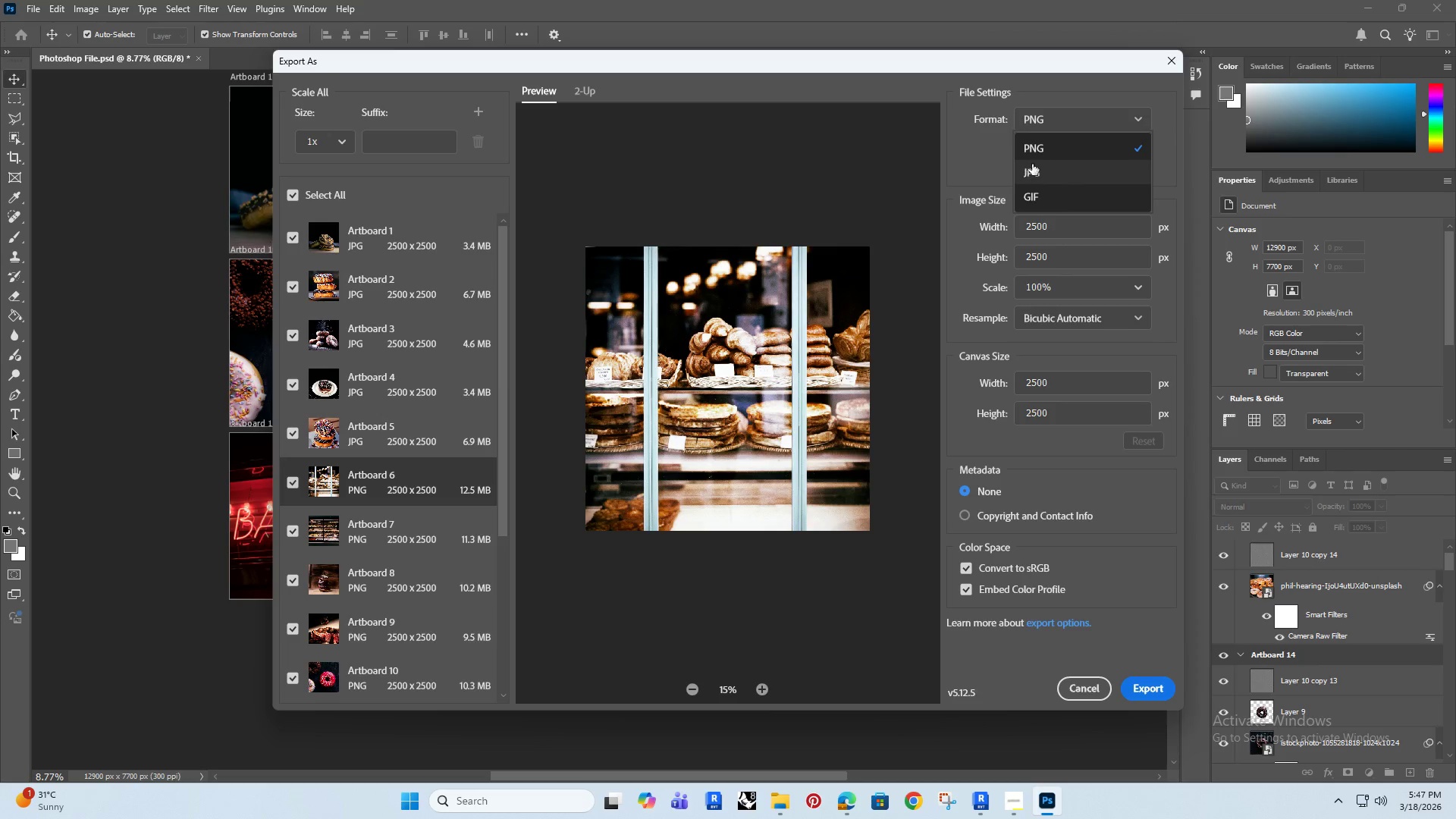 
left_click([1037, 165])
 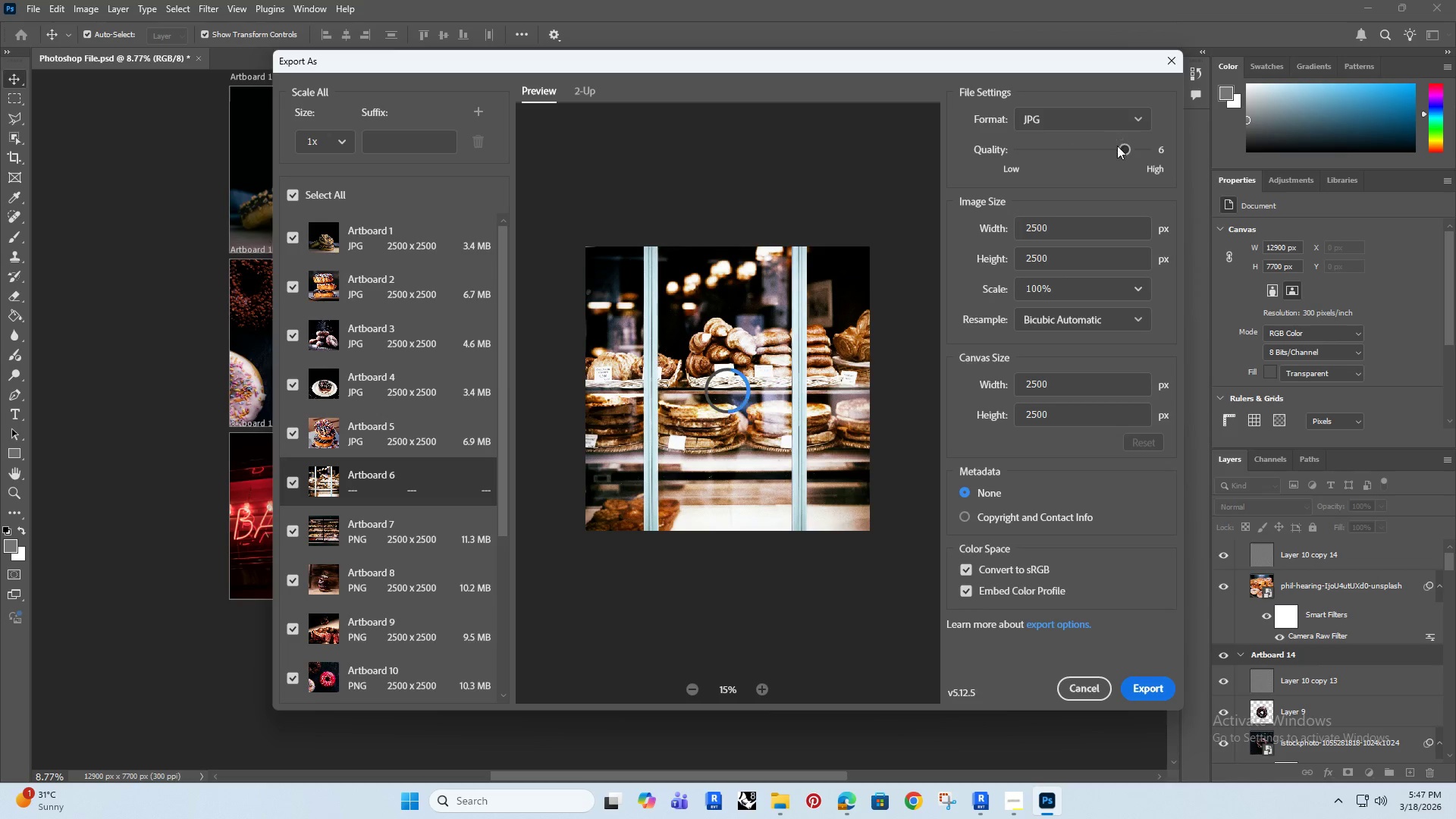 
left_click_drag(start_coordinate=[1121, 148], to_coordinate=[1163, 143])
 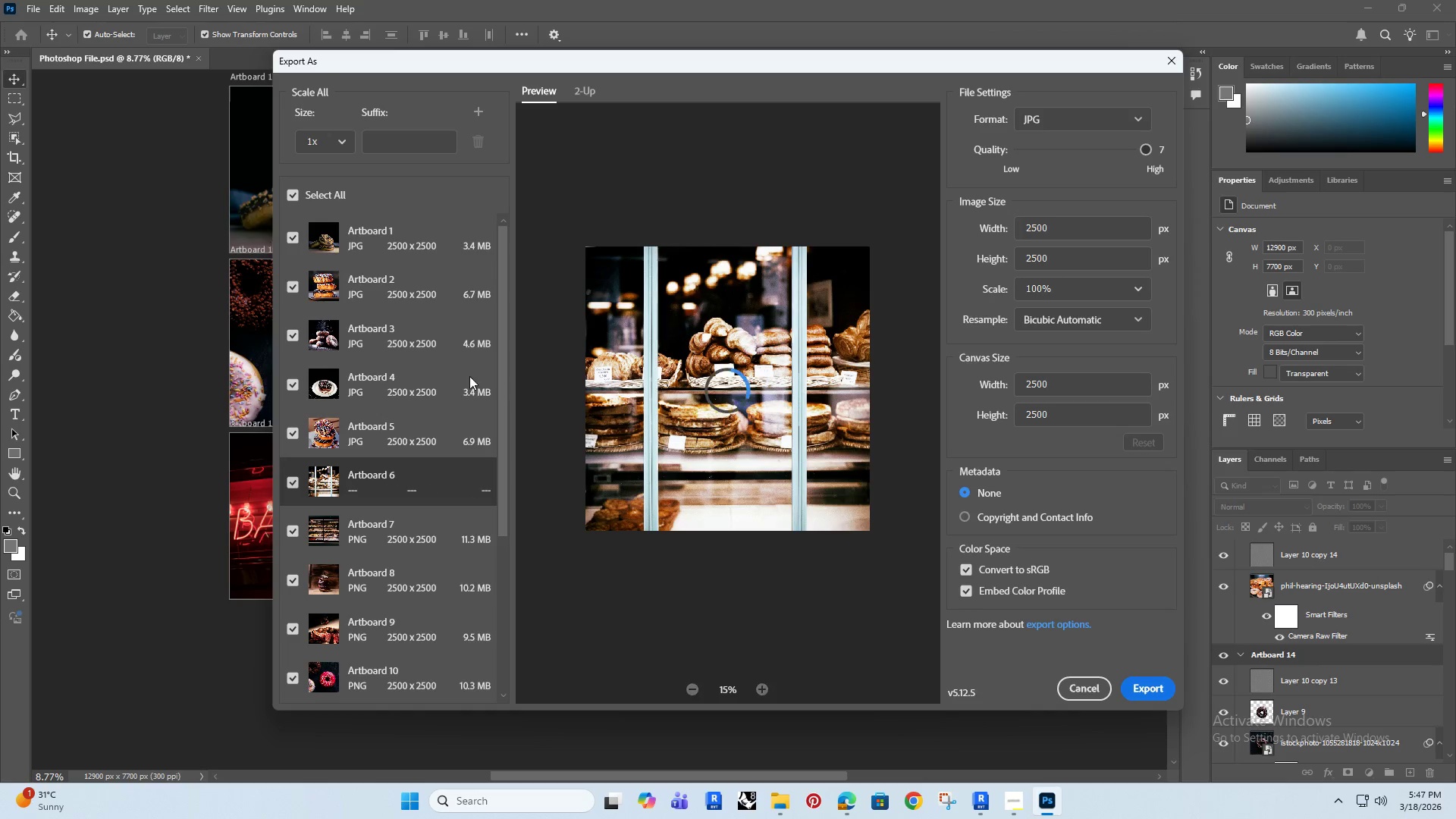 
scroll: coordinate [344, 375], scroll_direction: down, amount: 2.0
 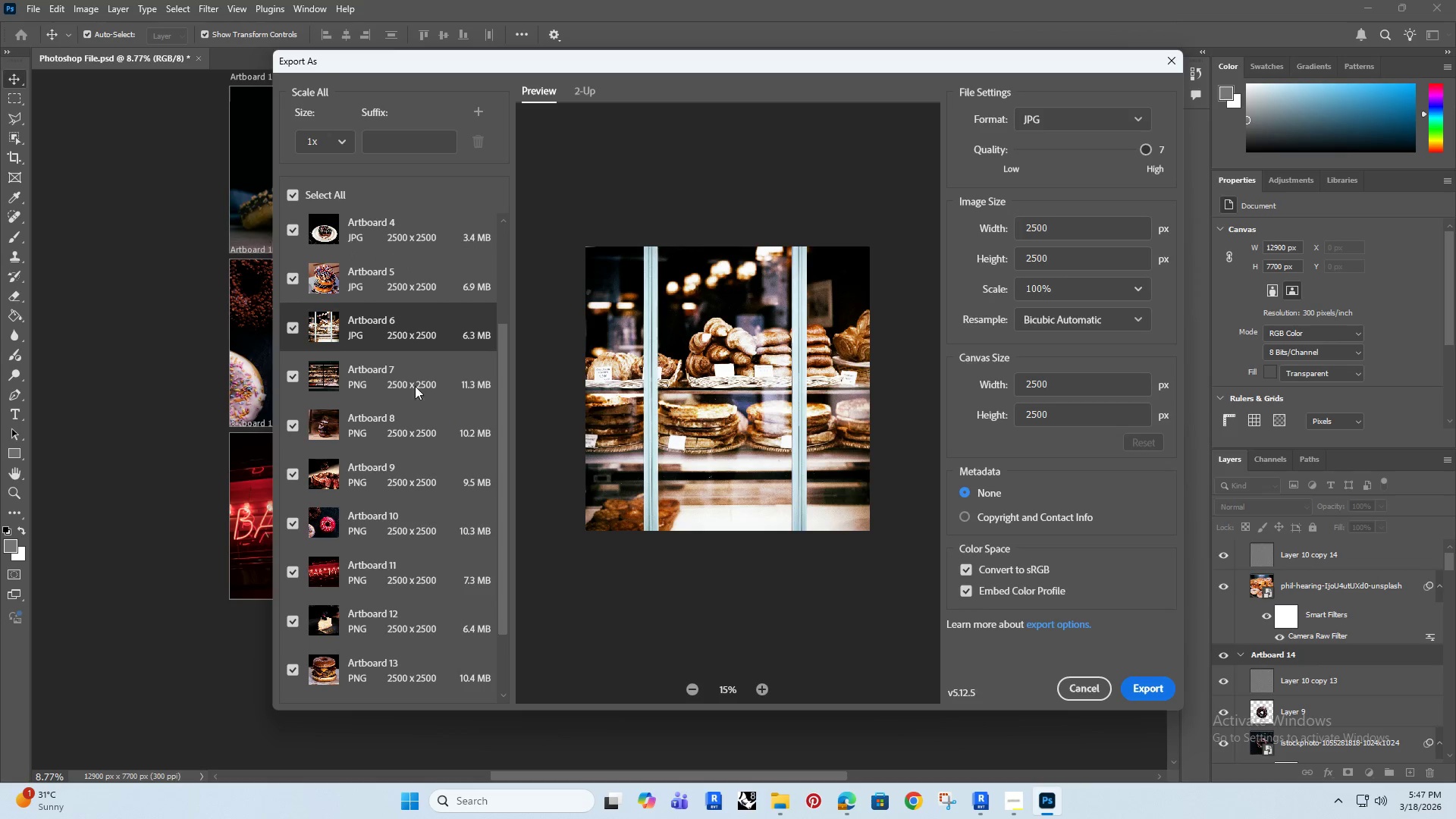 
left_click([408, 375])
 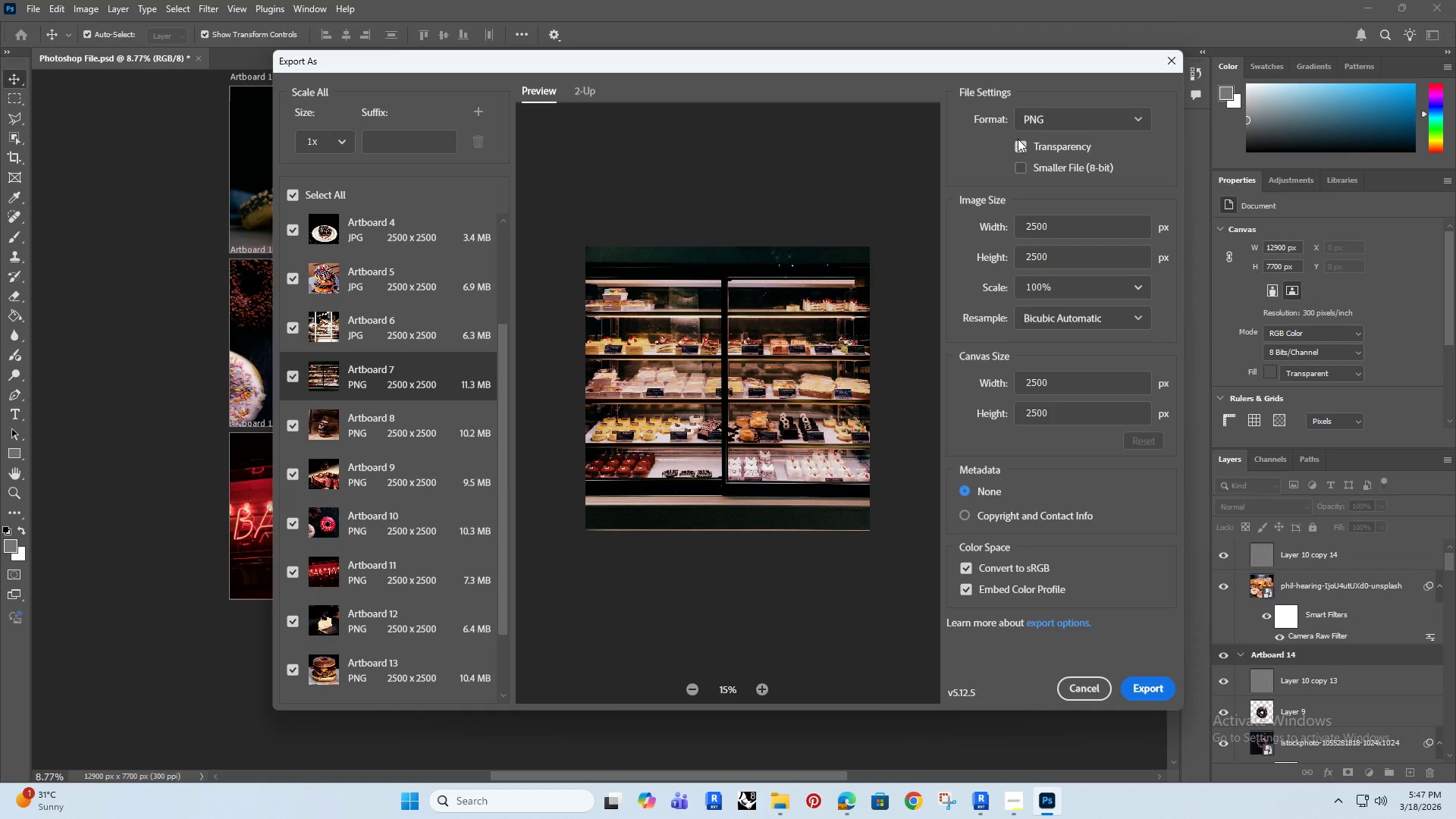 
left_click([1038, 123])
 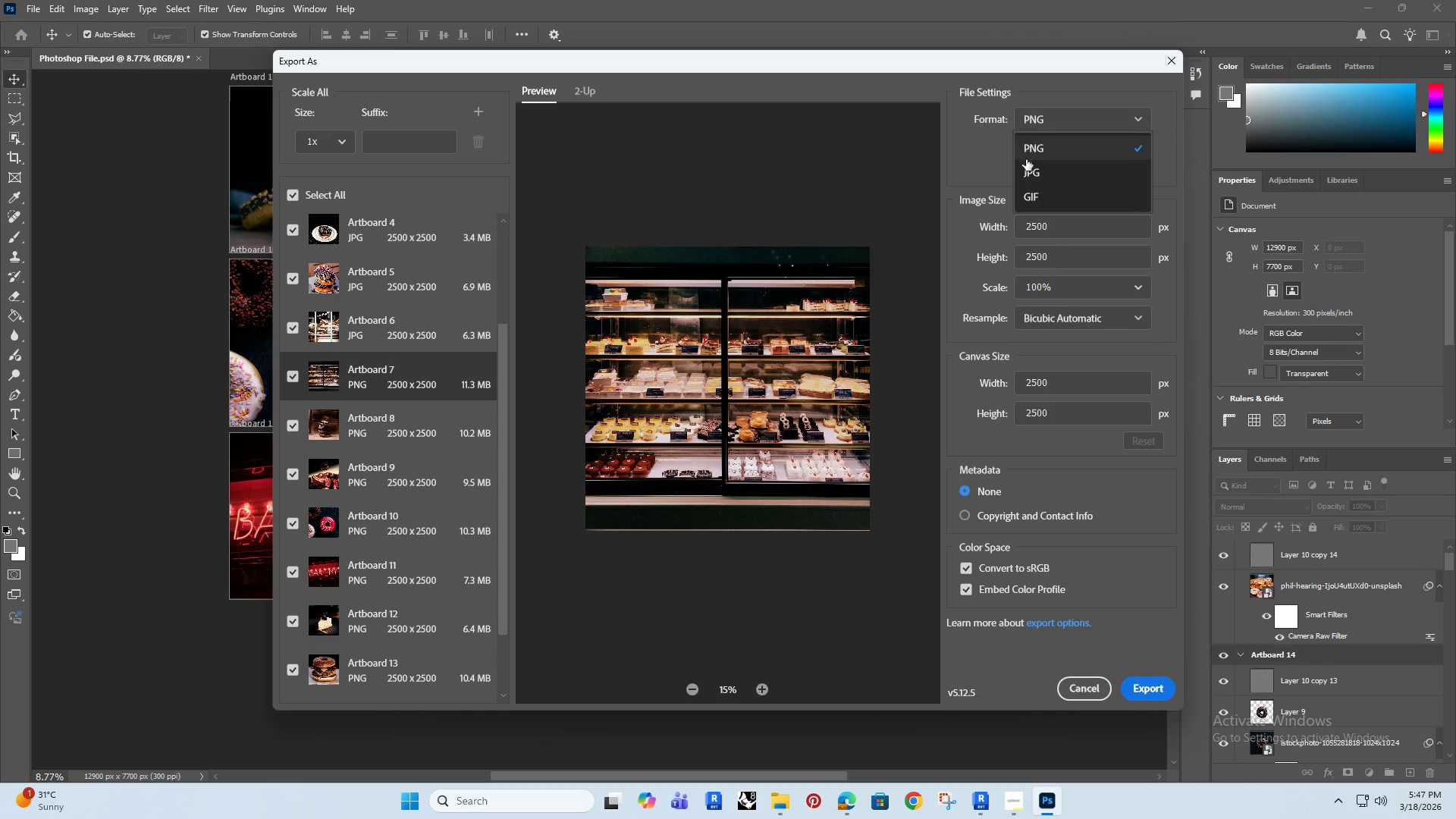 
left_click([1037, 171])
 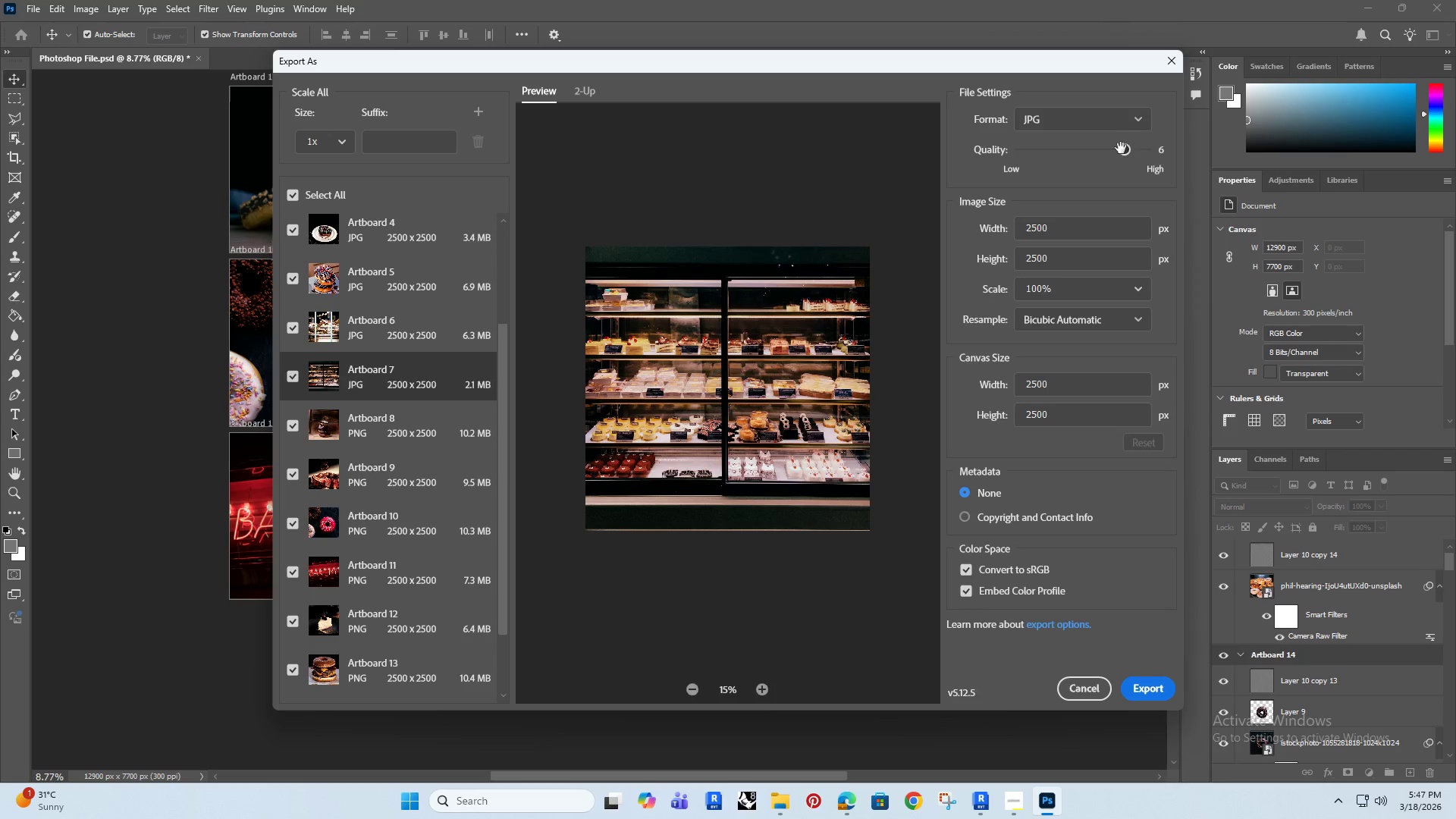 
left_click_drag(start_coordinate=[1123, 149], to_coordinate=[1163, 134])
 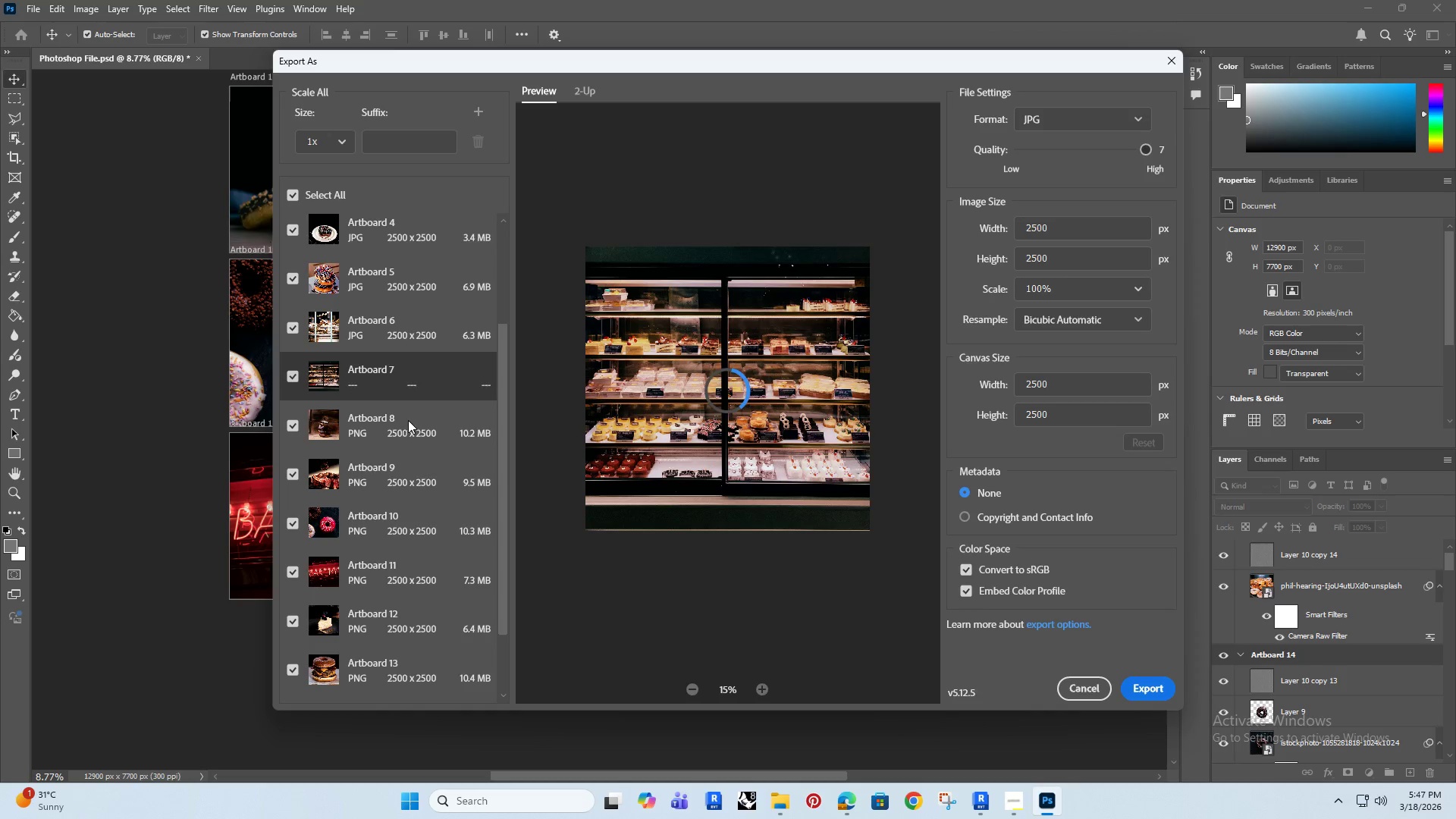 
left_click([410, 421])
 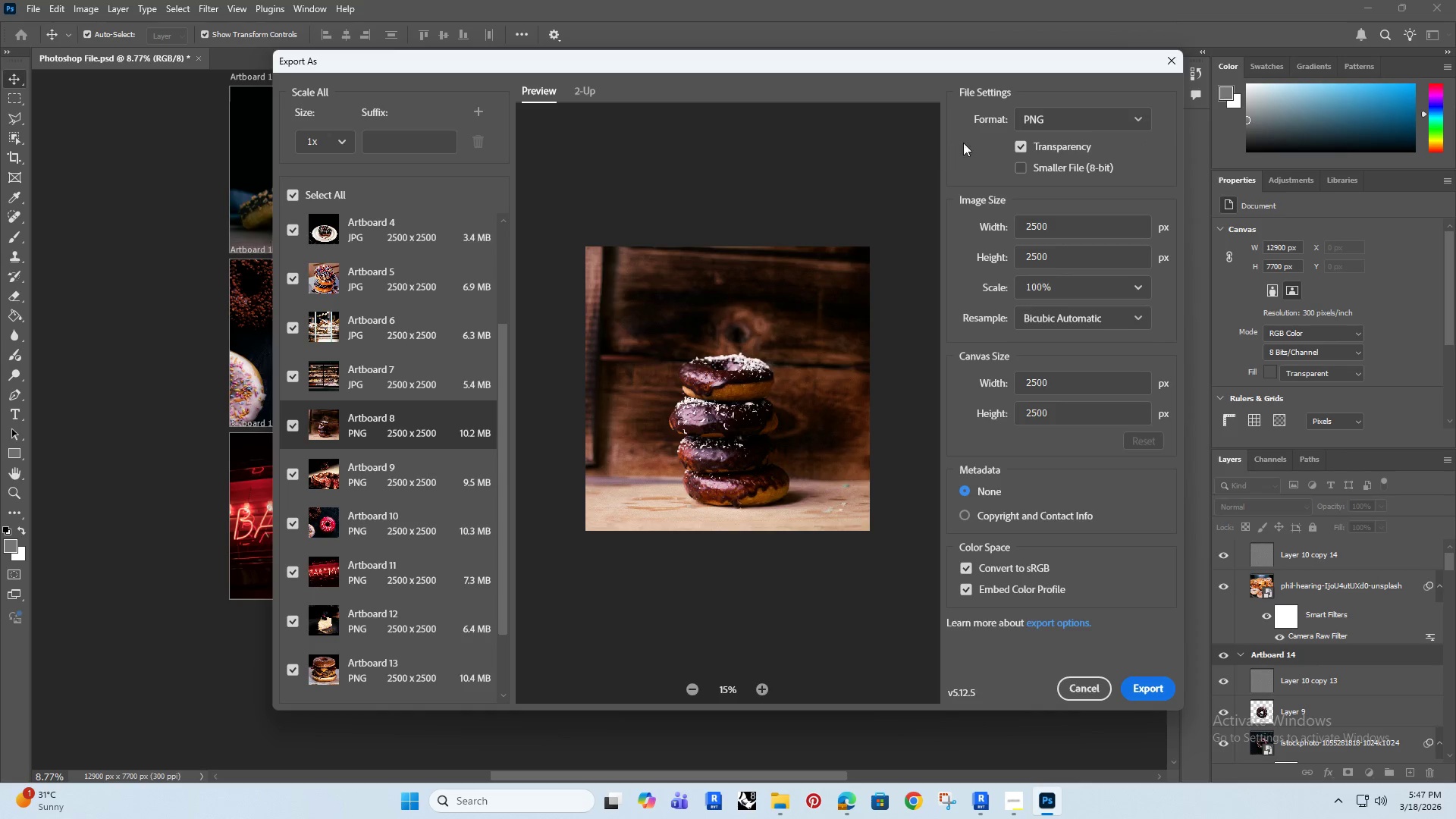 
left_click([1037, 108])
 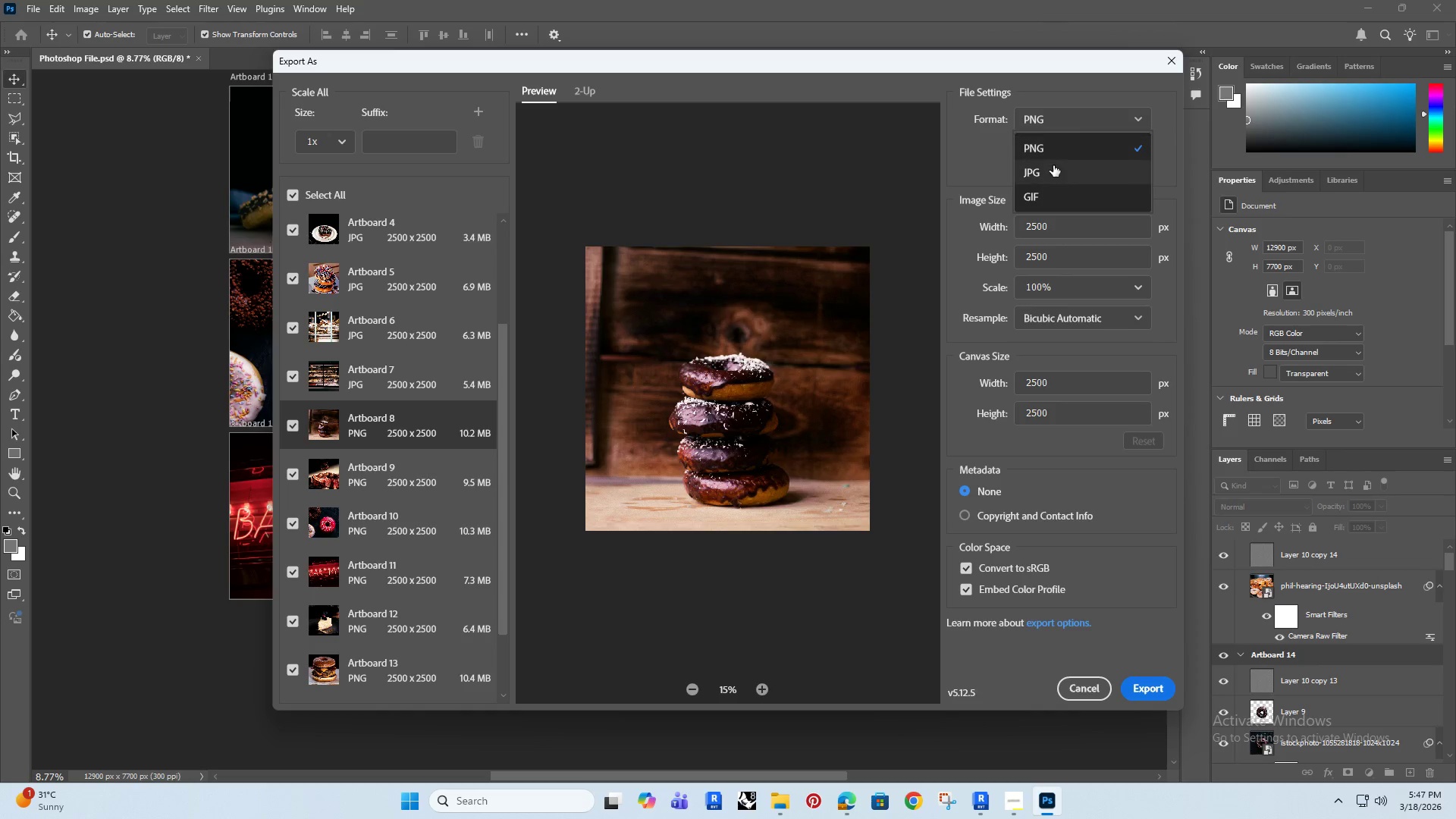 
left_click([1045, 168])
 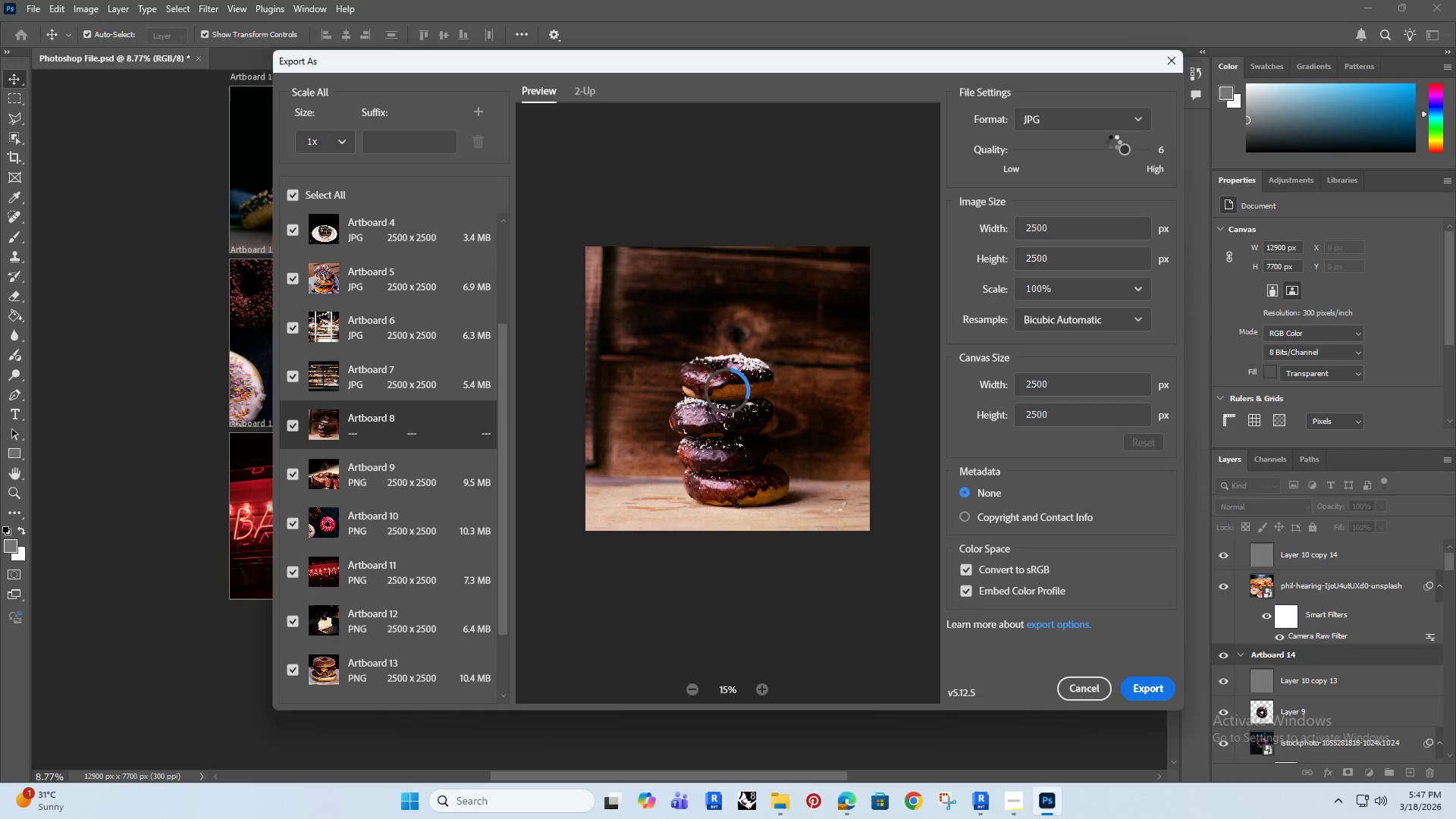 
left_click_drag(start_coordinate=[1129, 148], to_coordinate=[1136, 146])
 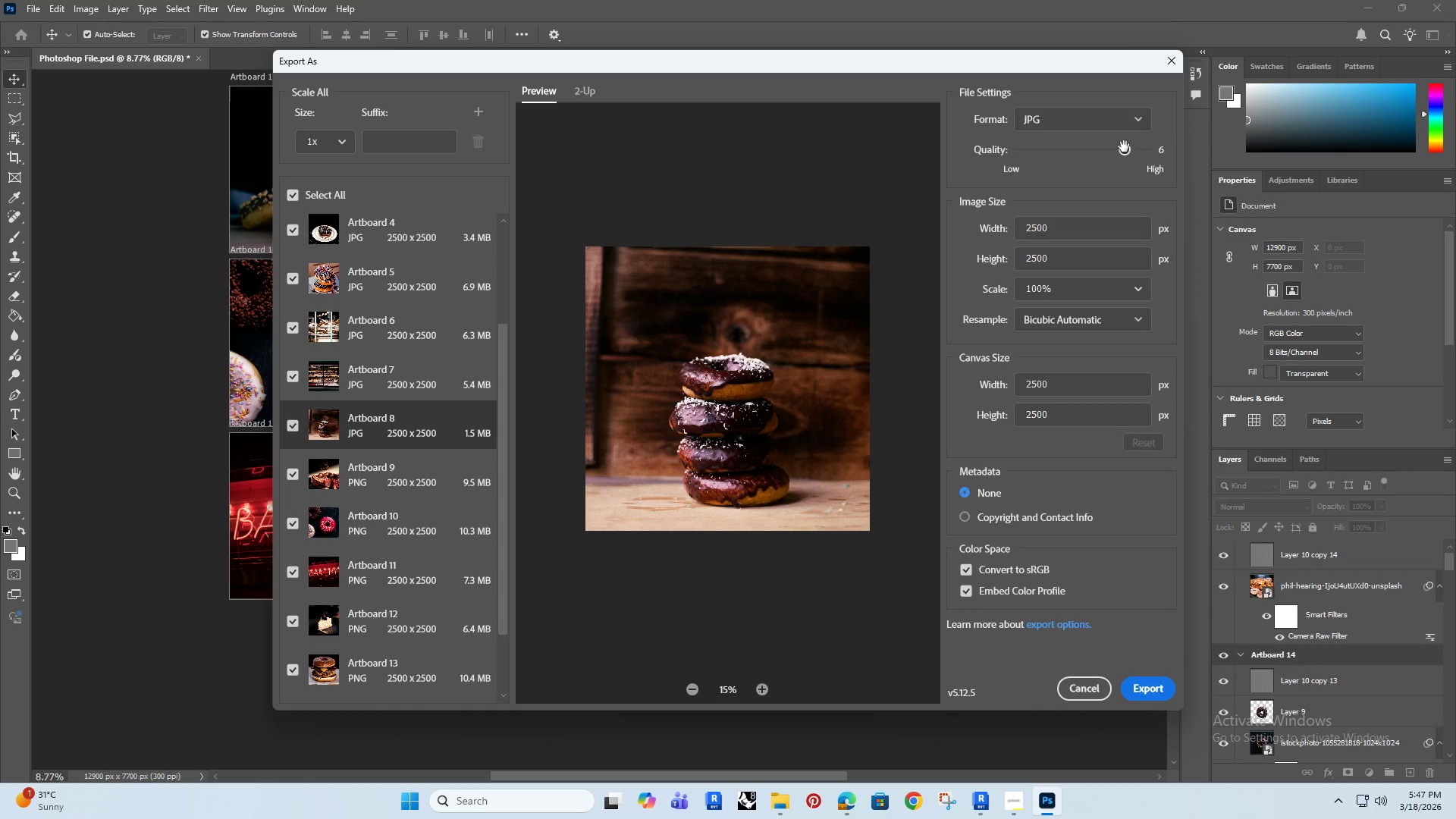 
left_click_drag(start_coordinate=[1134, 143], to_coordinate=[1160, 136])
 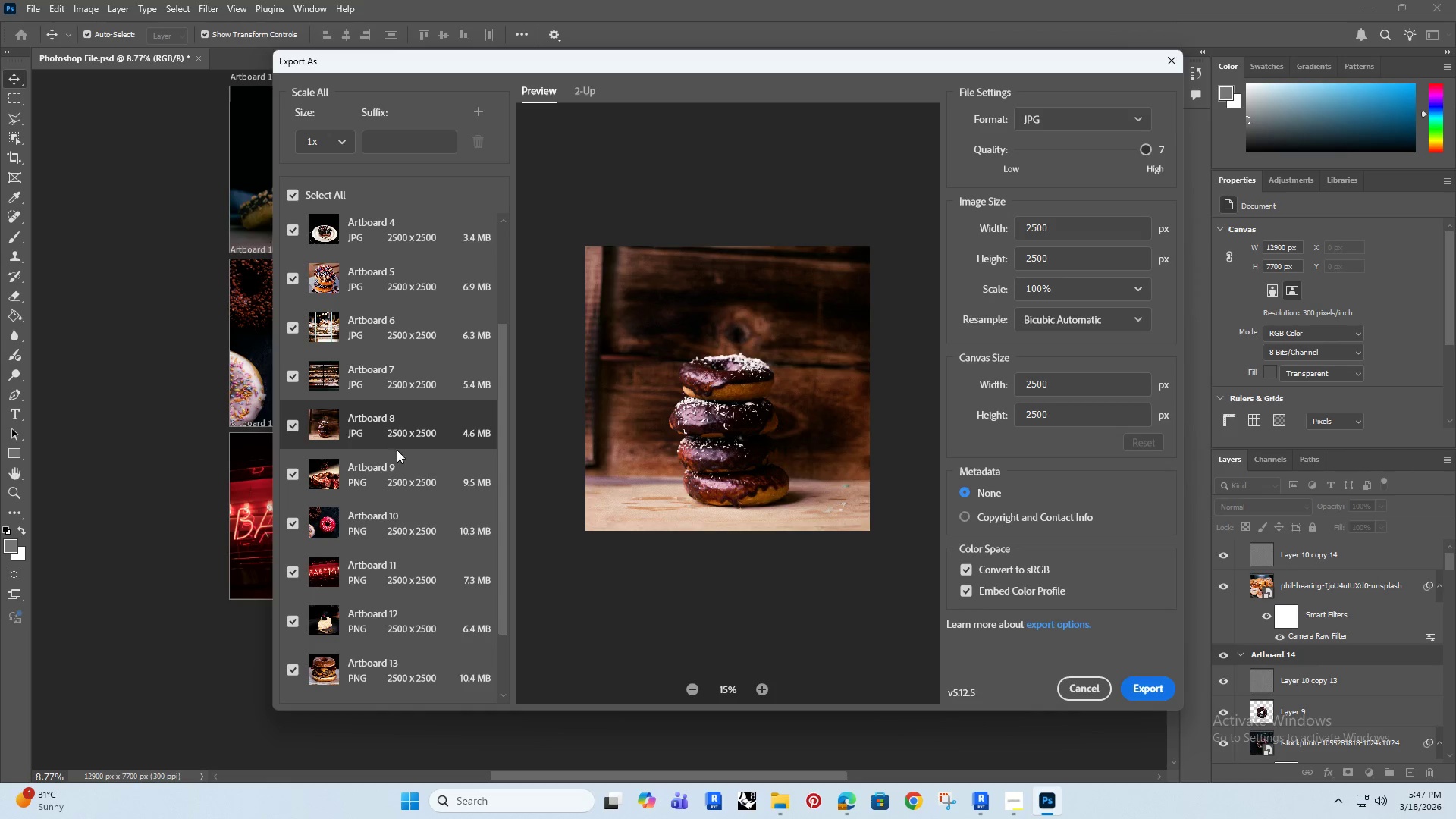 
left_click([403, 456])
 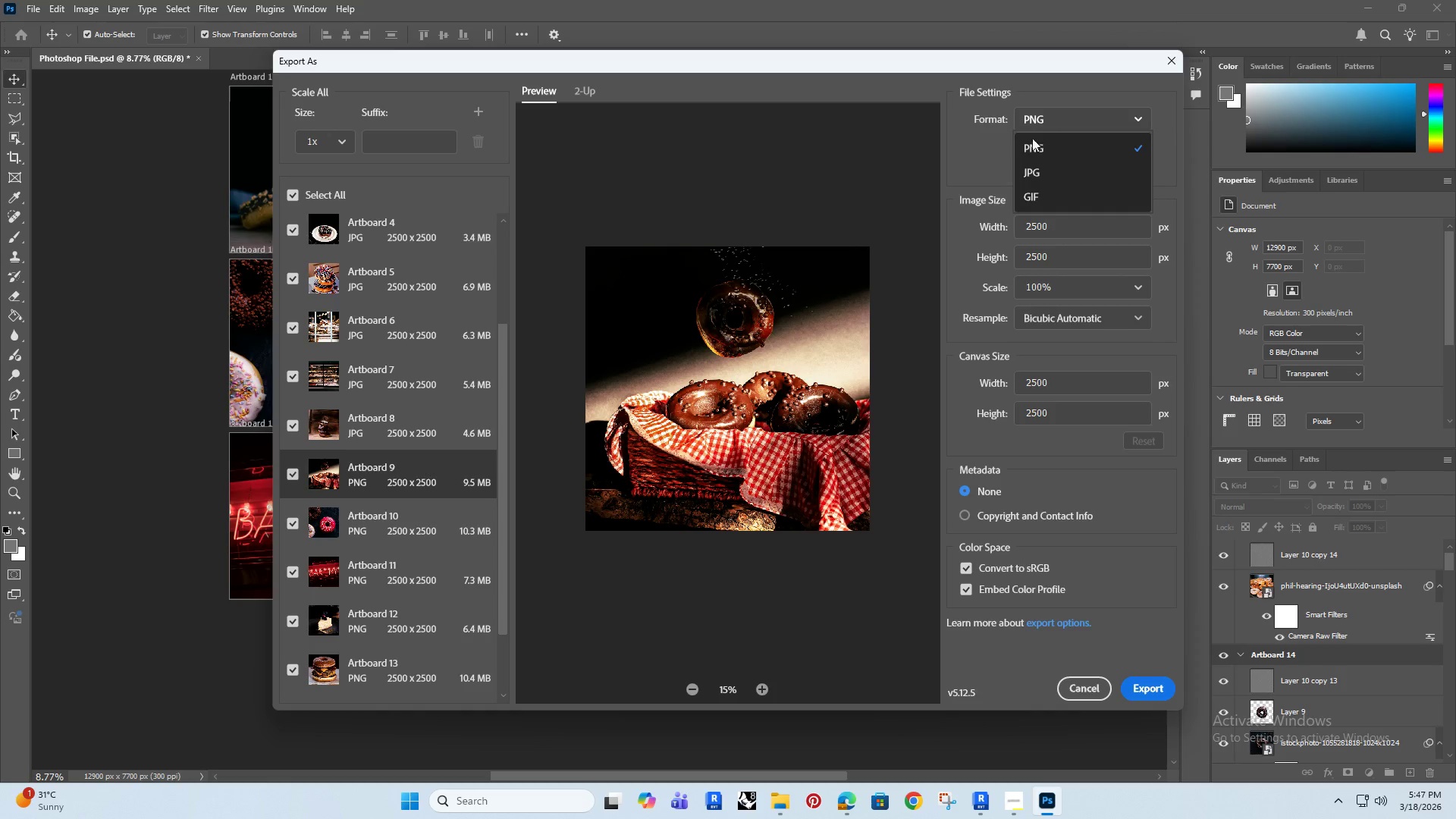 
left_click([1031, 169])
 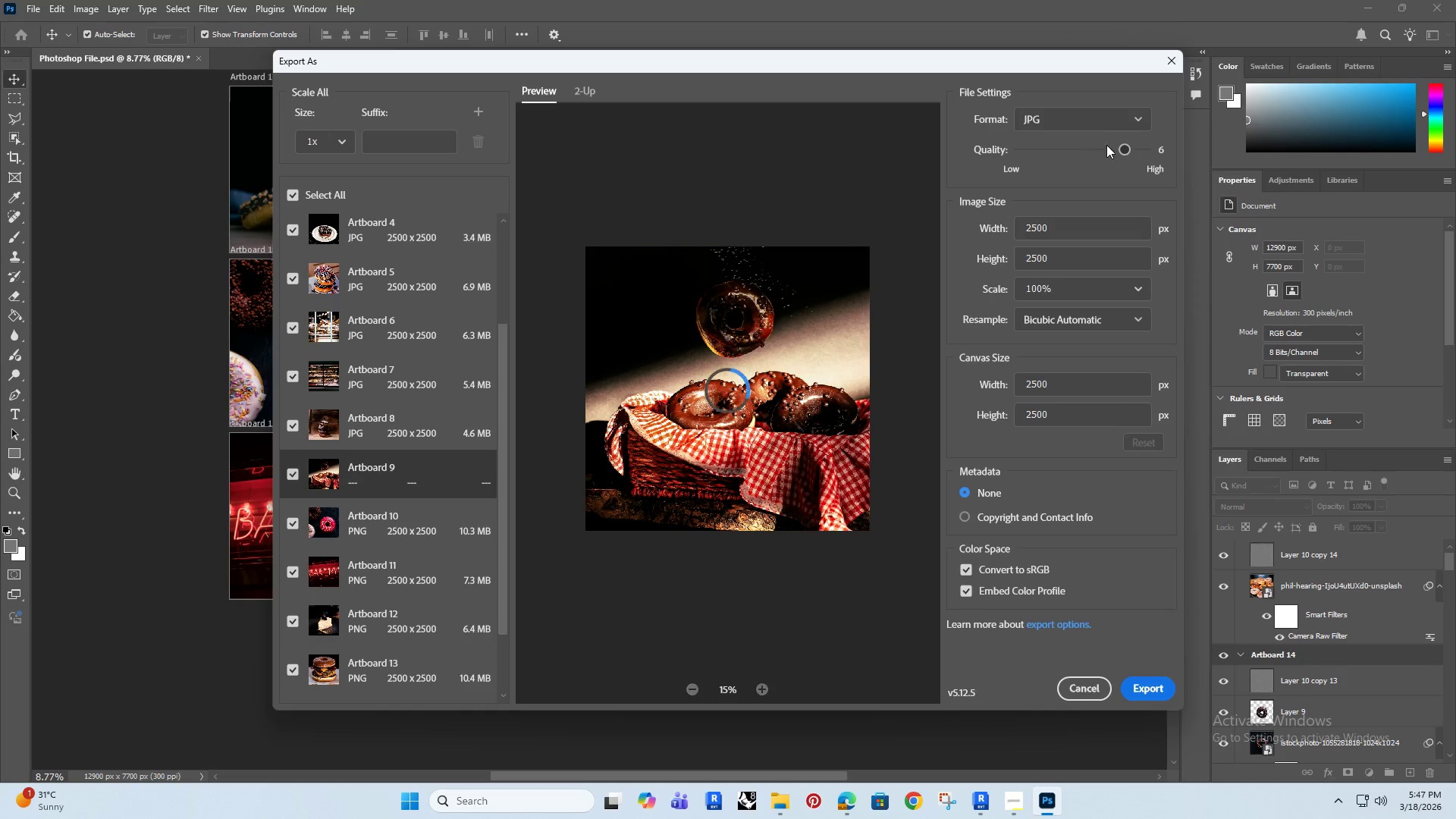 
left_click_drag(start_coordinate=[1119, 140], to_coordinate=[1157, 127])
 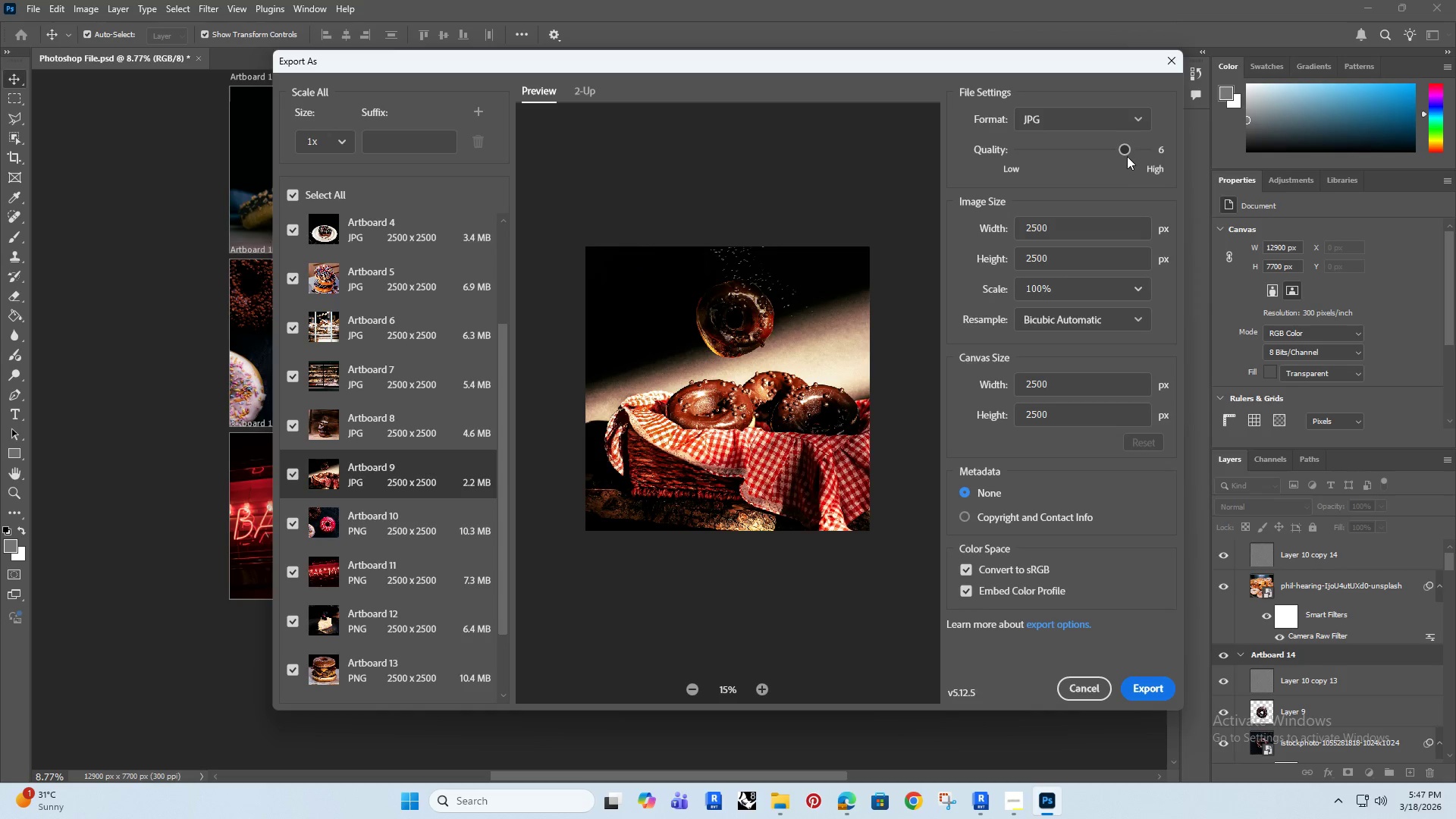 
left_click_drag(start_coordinate=[1129, 153], to_coordinate=[1154, 143])
 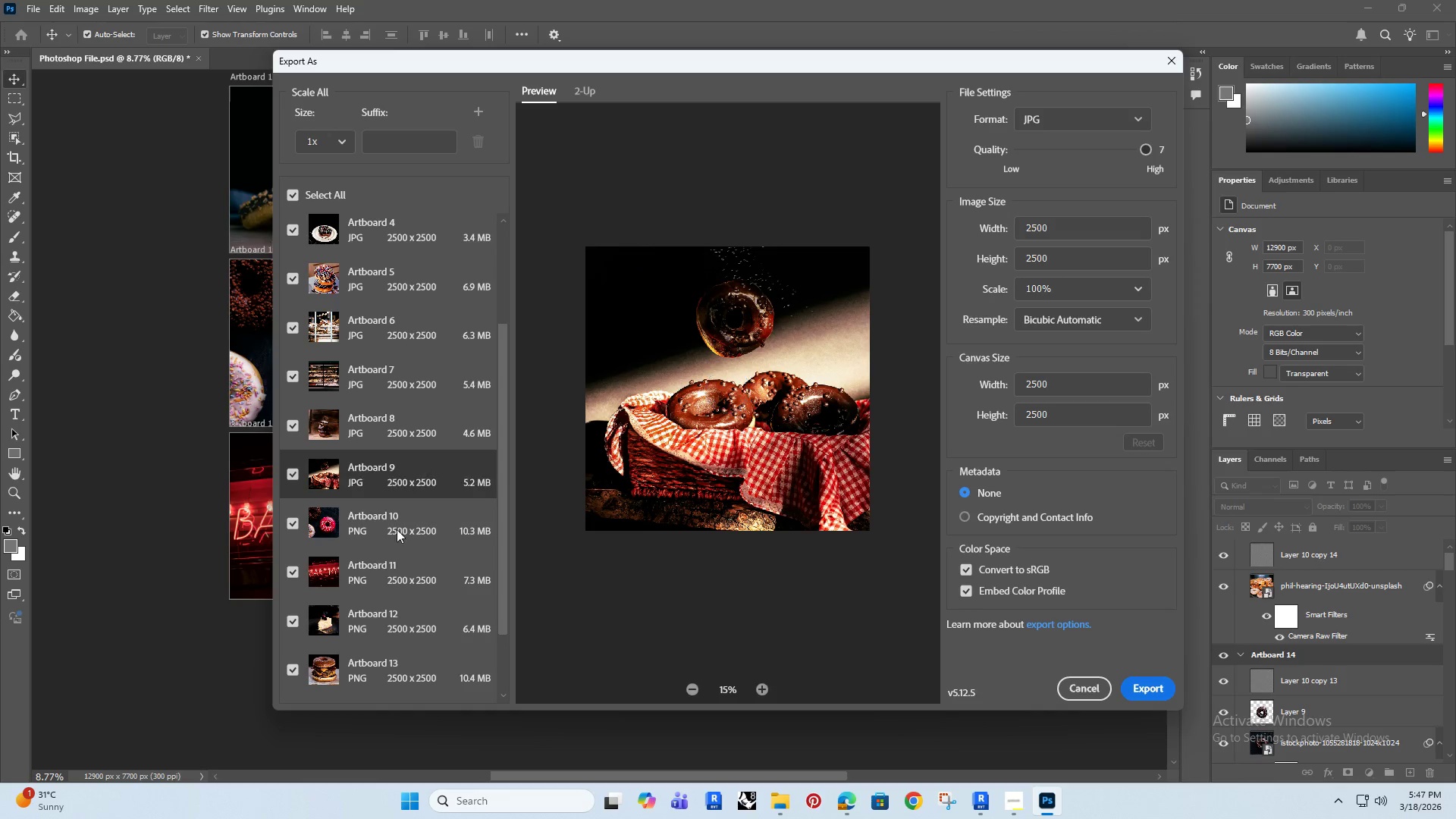 
left_click([406, 517])
 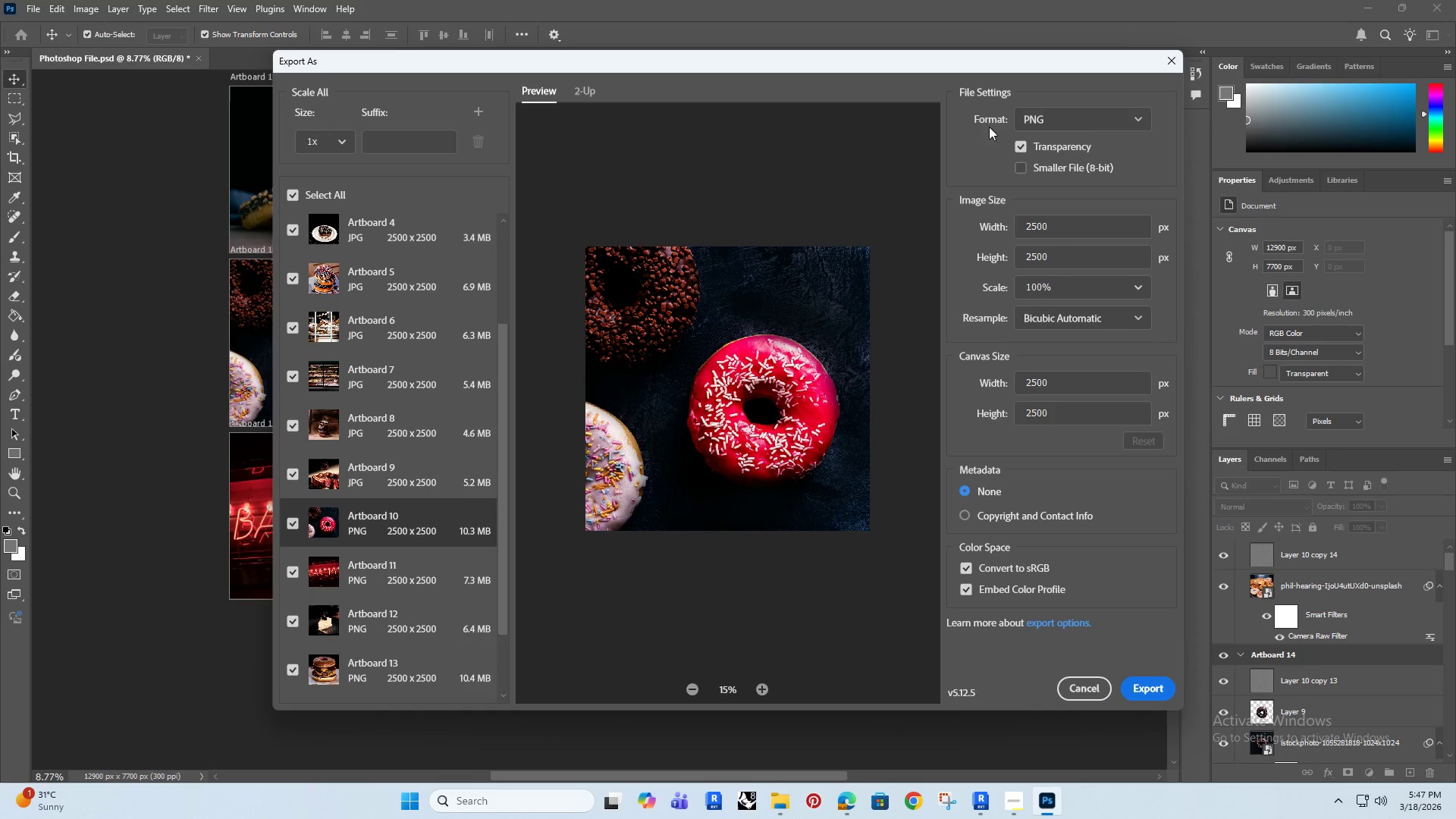 
left_click([1048, 112])
 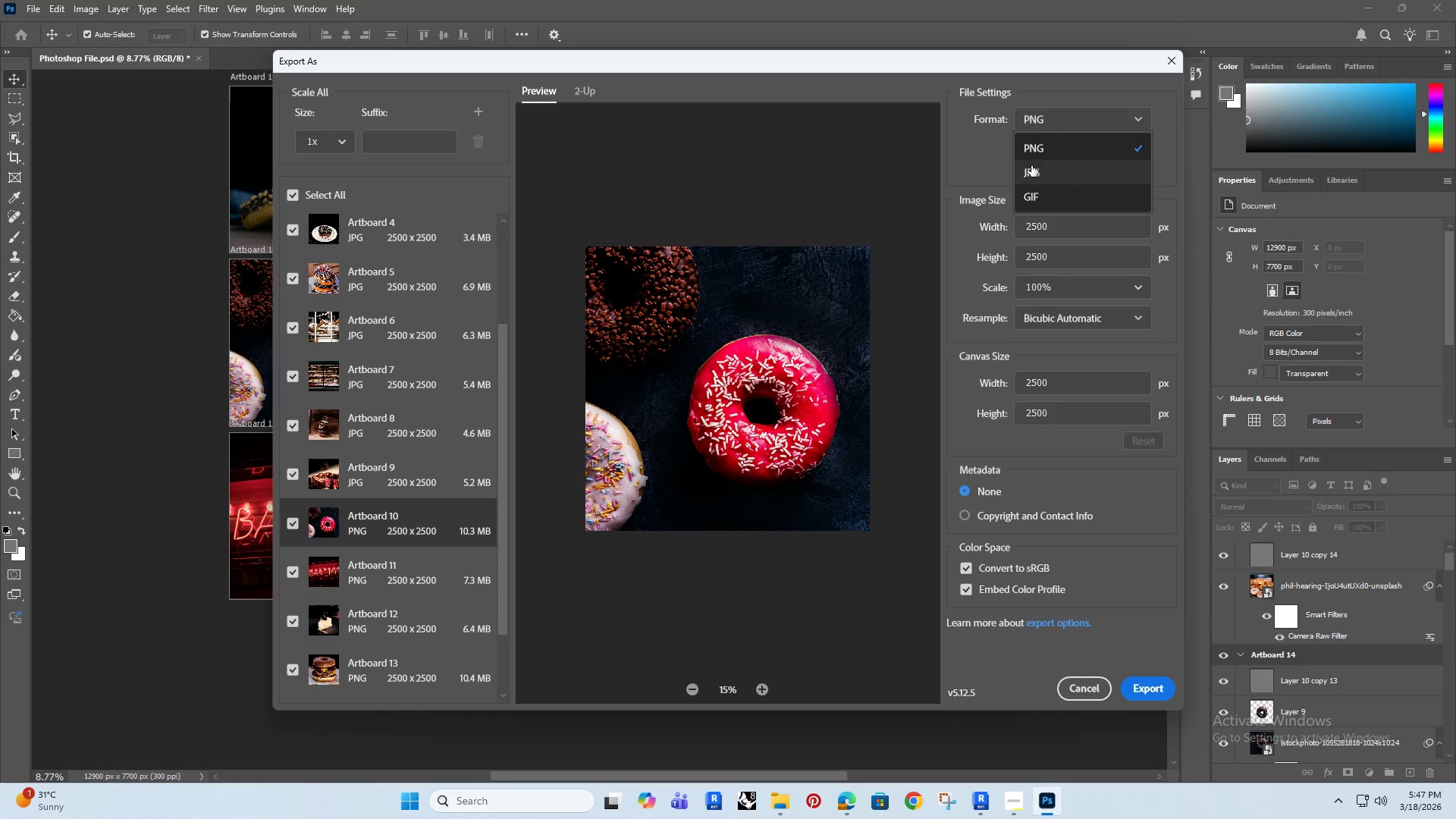 
left_click([1037, 168])
 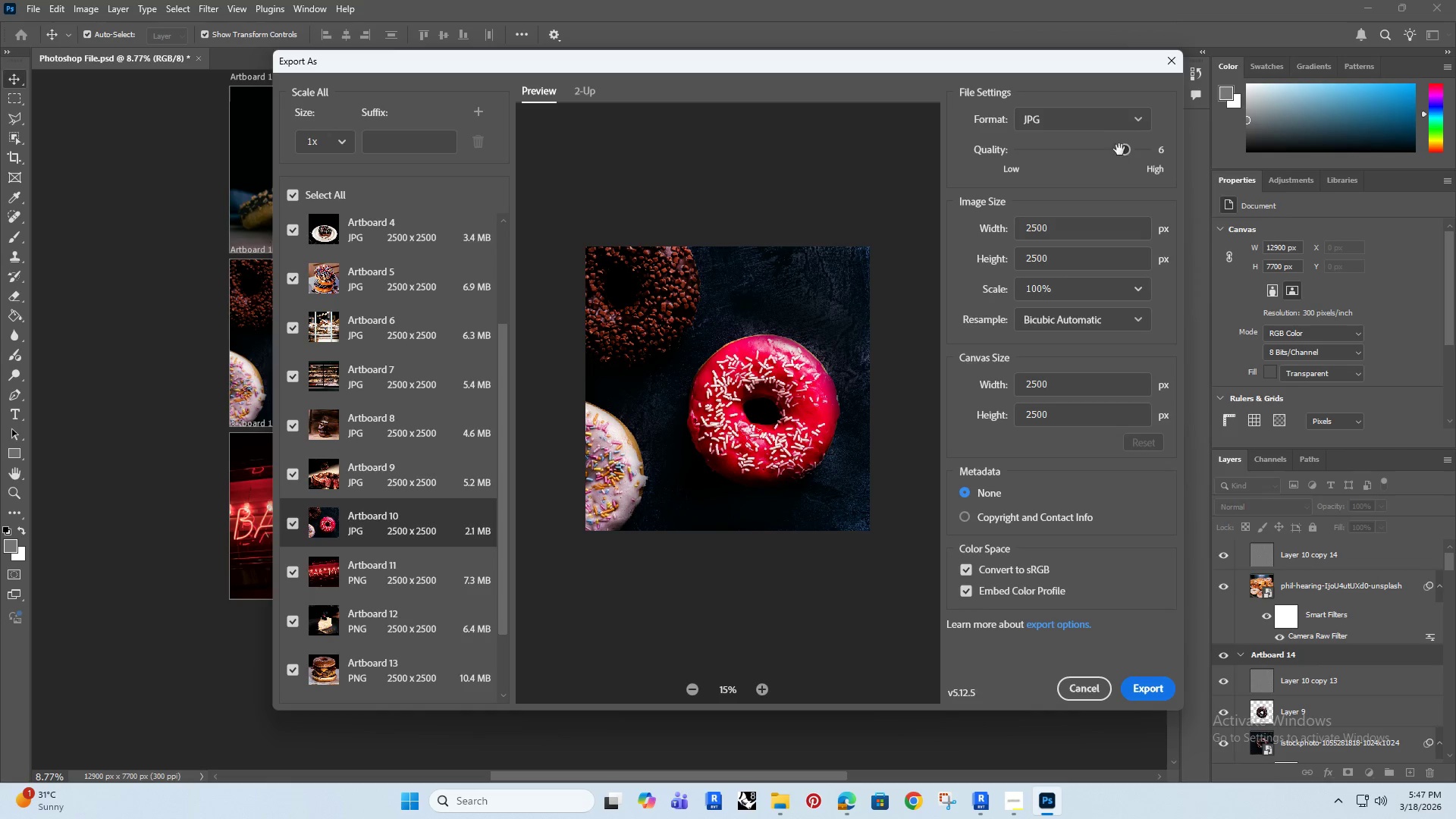 
left_click_drag(start_coordinate=[1127, 146], to_coordinate=[1159, 135])
 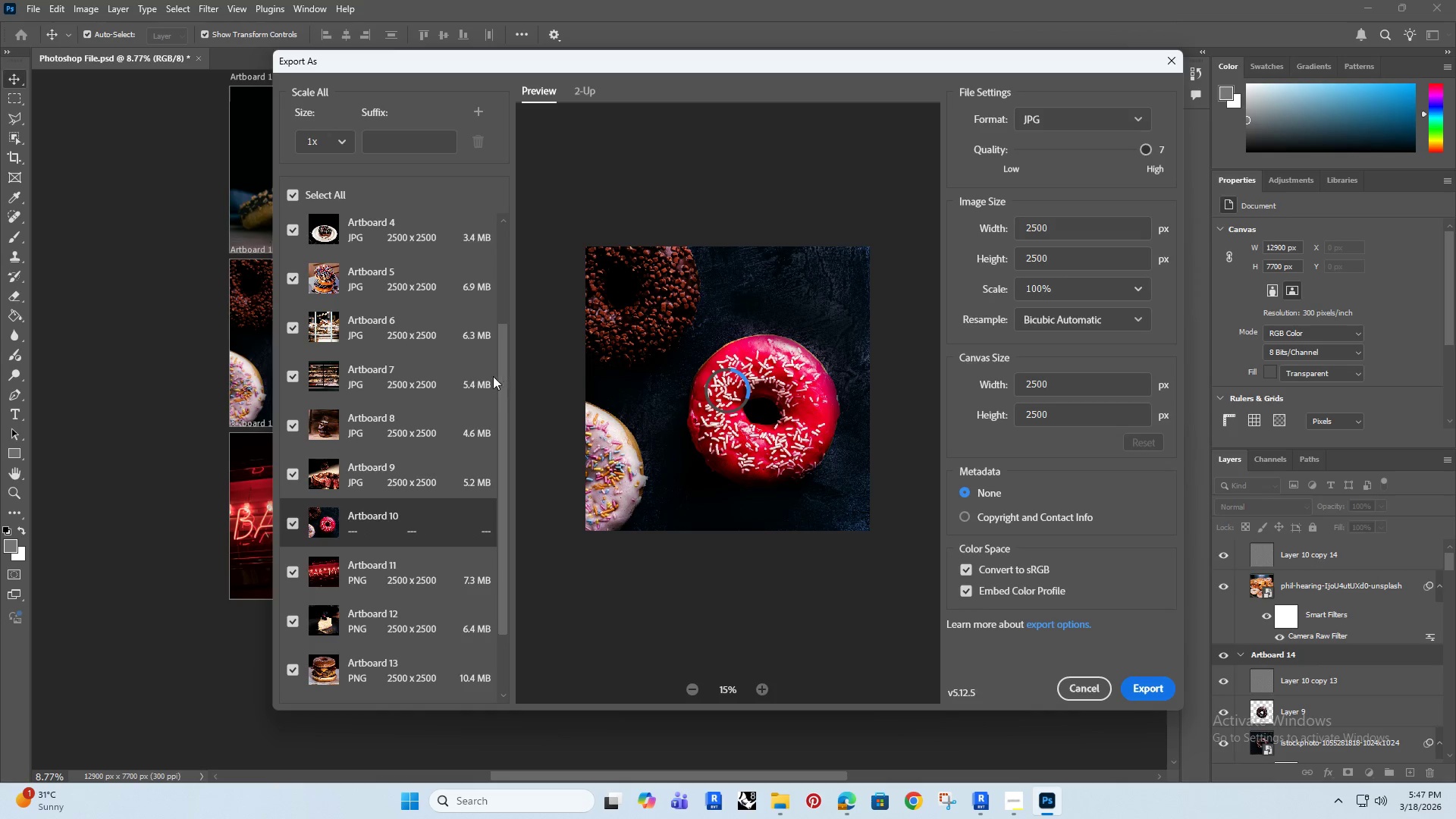 
scroll: coordinate [412, 379], scroll_direction: down, amount: 2.0
 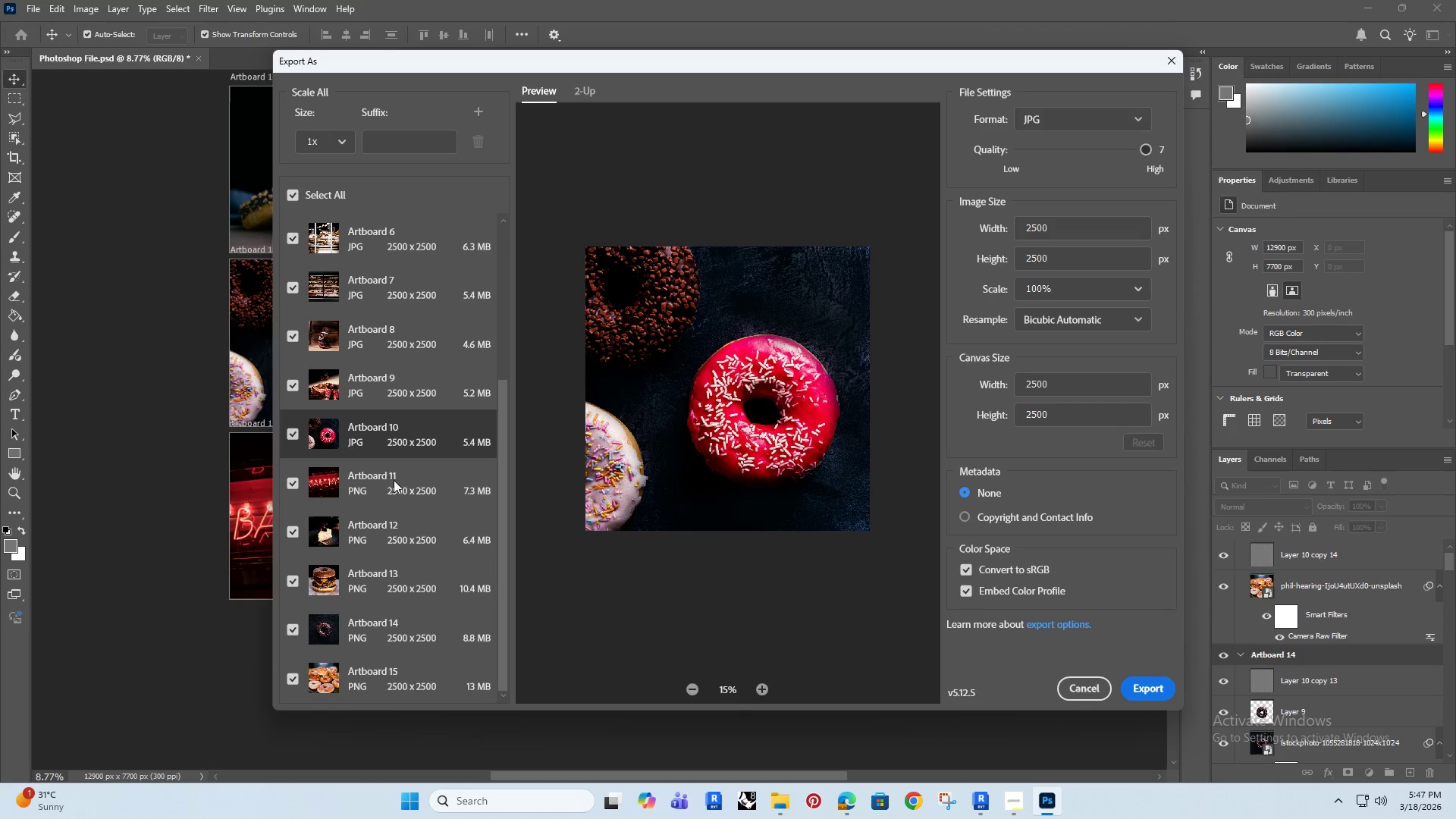 
left_click([406, 480])
 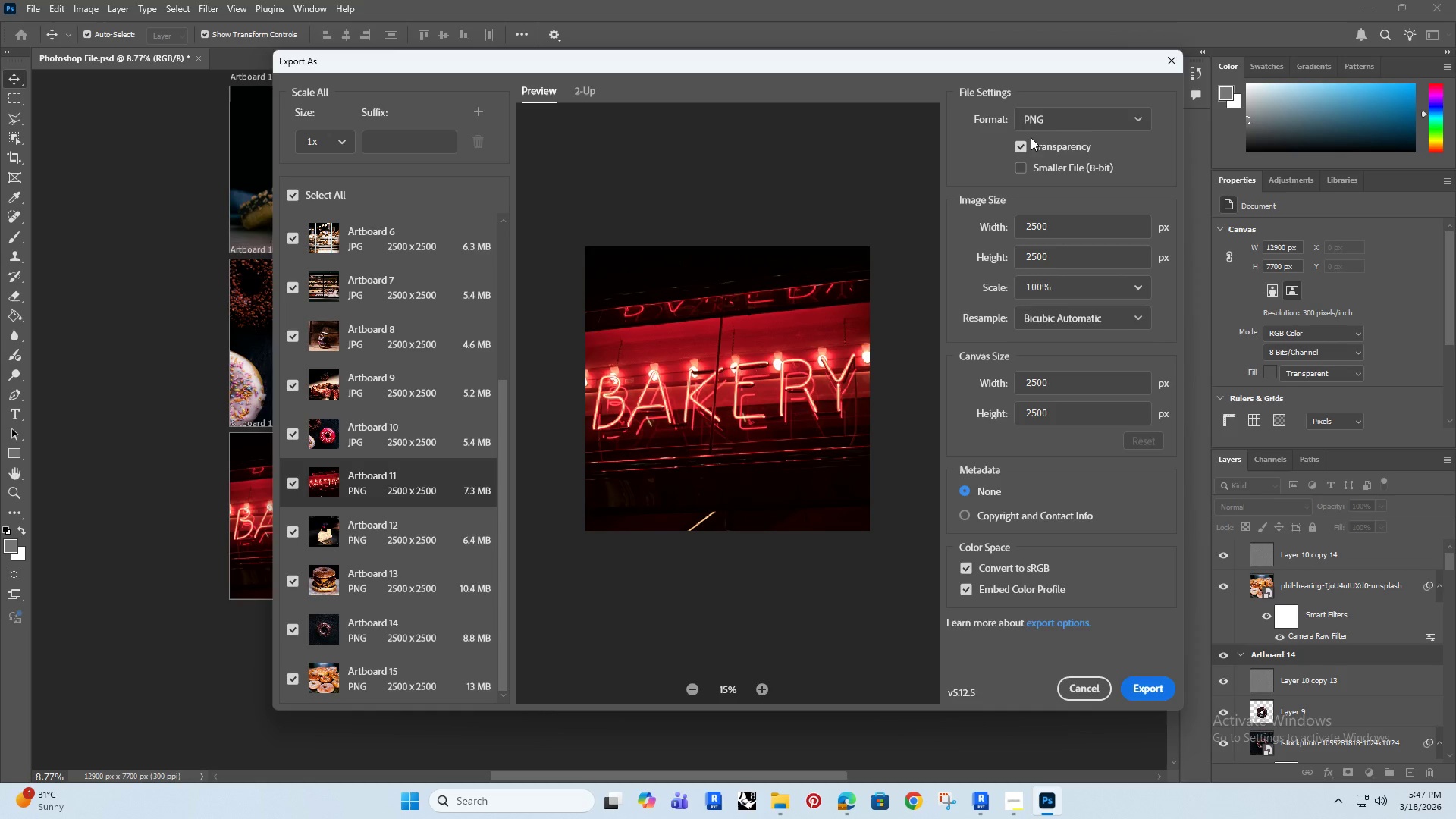 
left_click([1047, 123])
 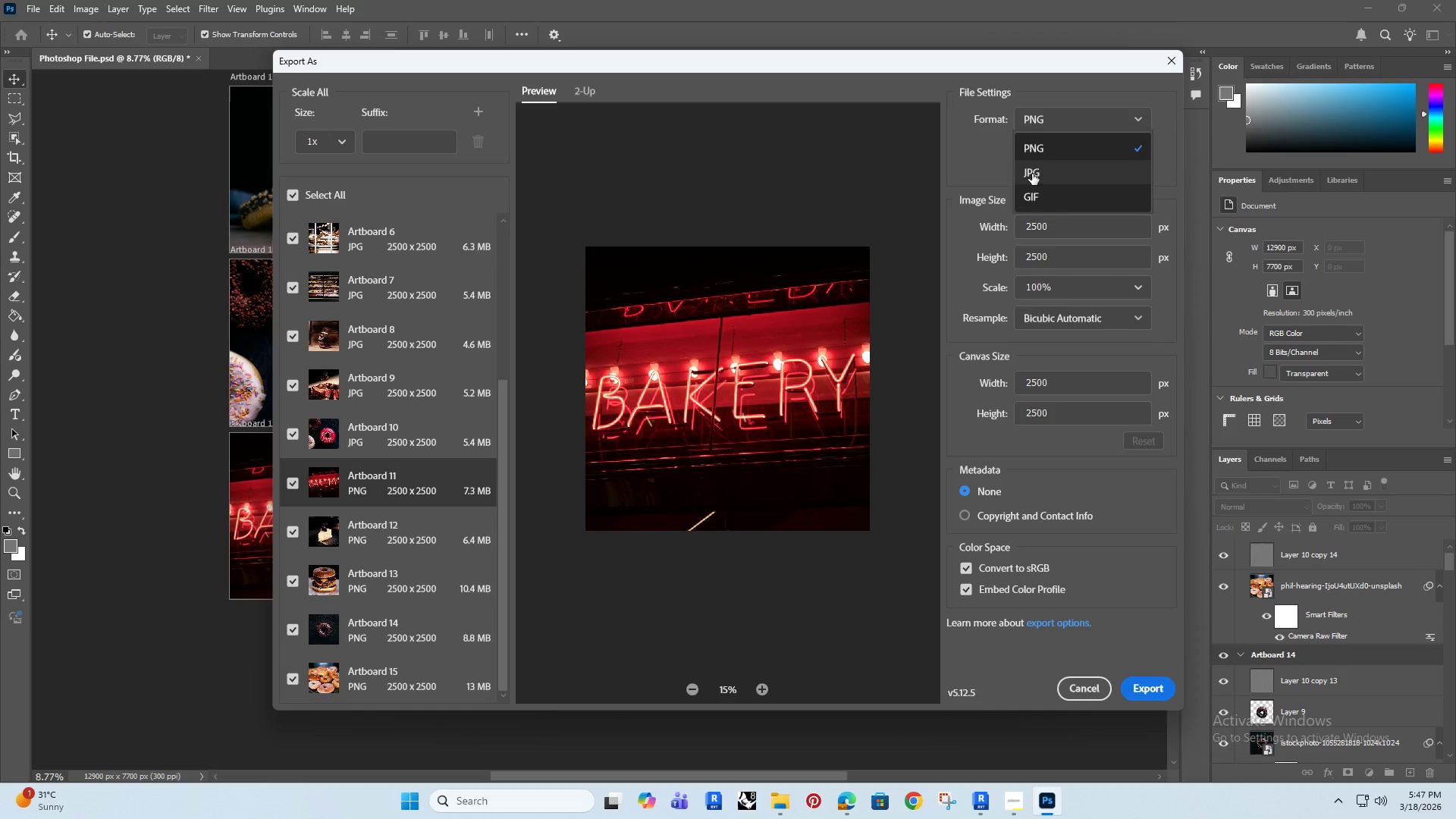 
left_click([1039, 171])
 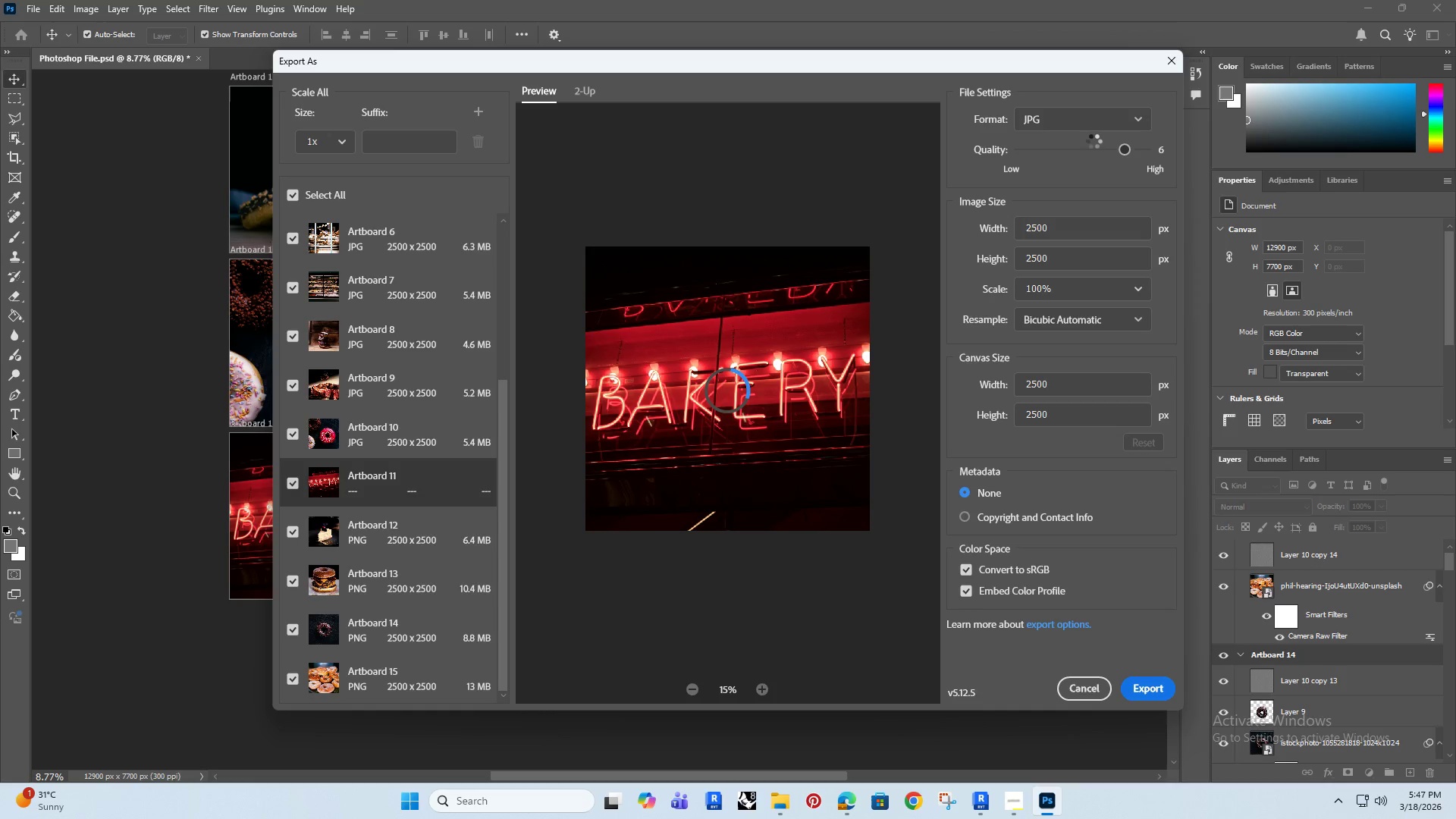 
left_click_drag(start_coordinate=[1118, 147], to_coordinate=[1156, 146])
 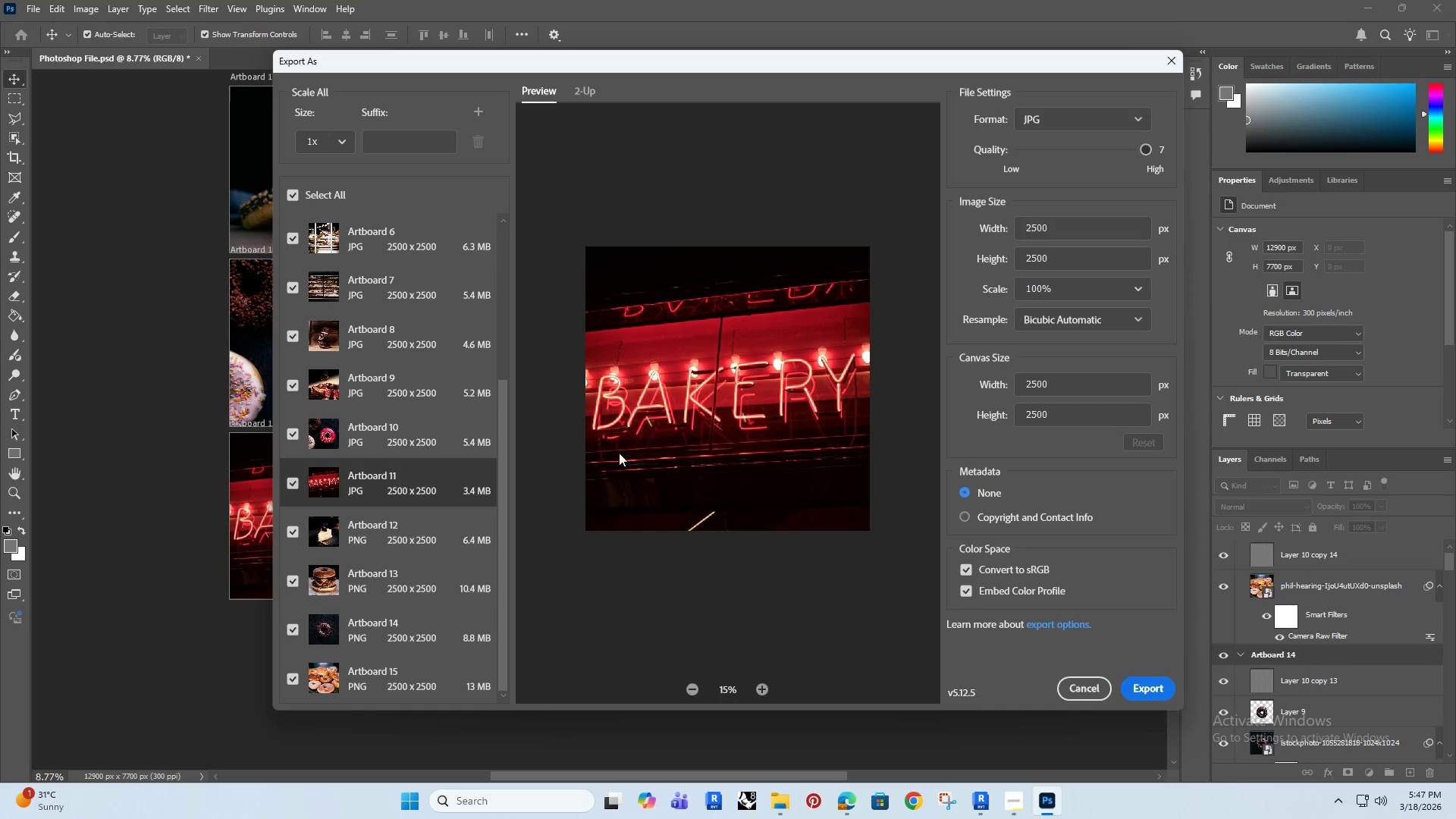 
left_click([375, 539])
 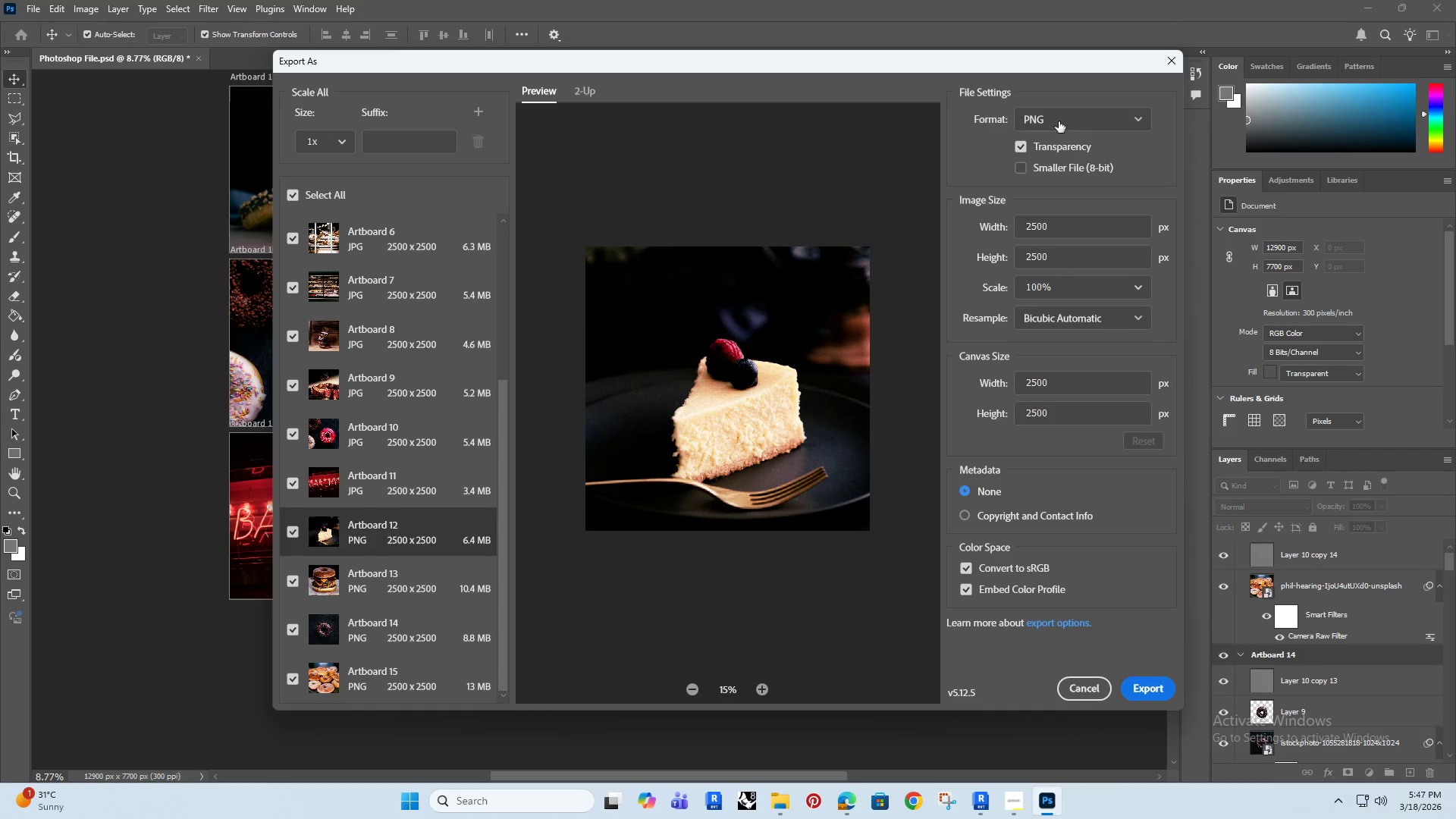 
left_click([1057, 118])
 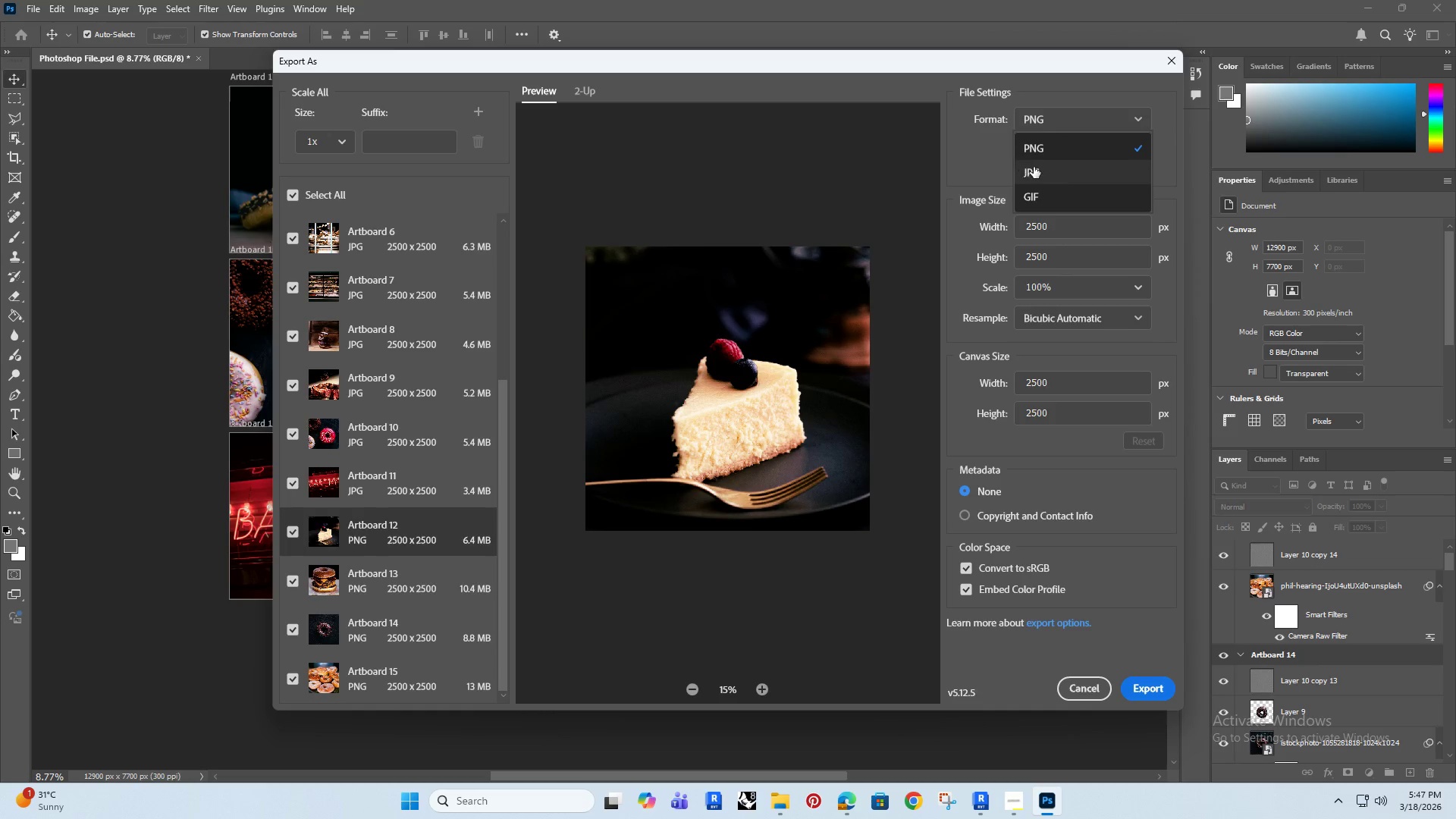 
left_click([1036, 167])
 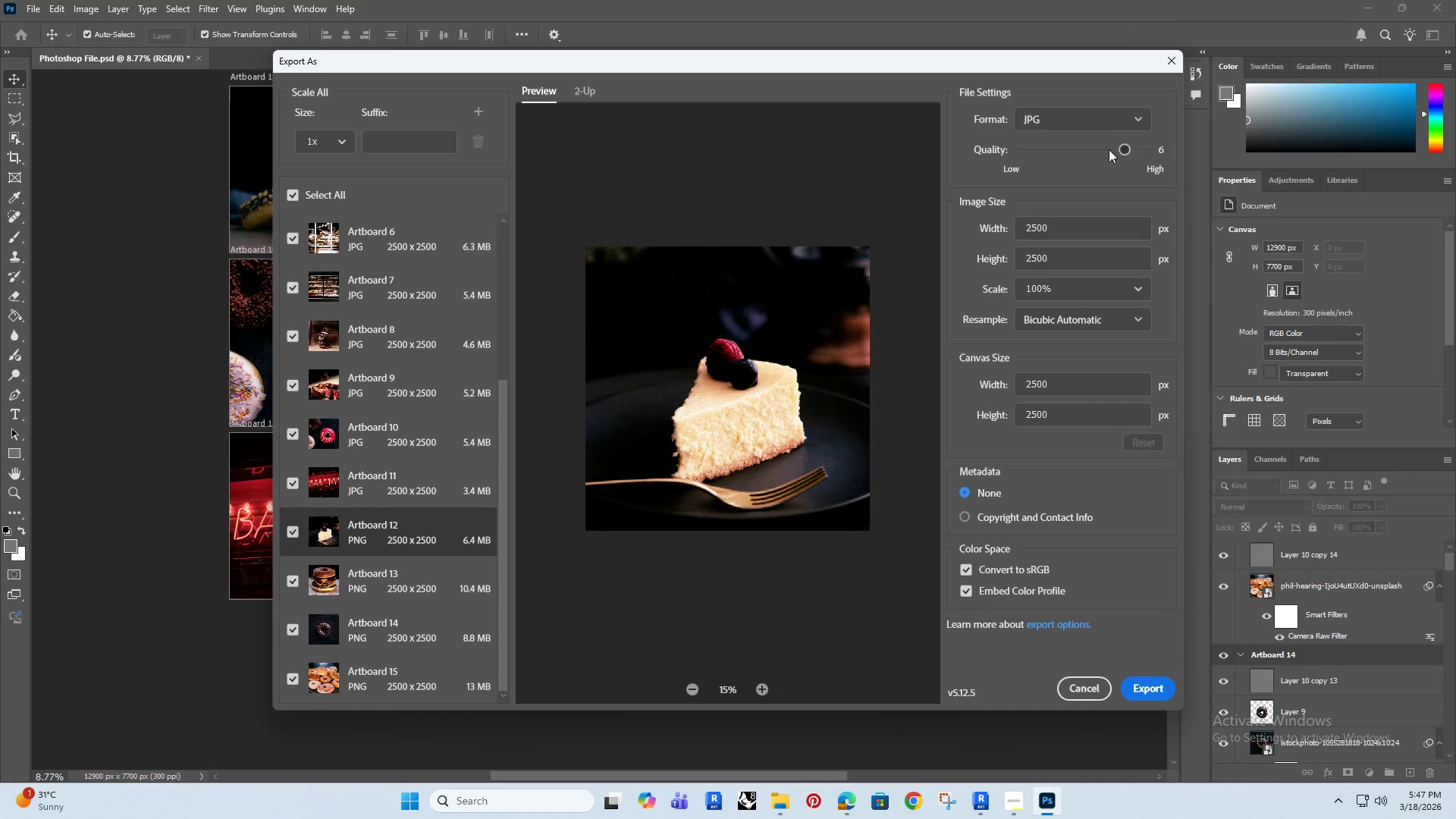 
left_click_drag(start_coordinate=[1115, 147], to_coordinate=[1170, 132])
 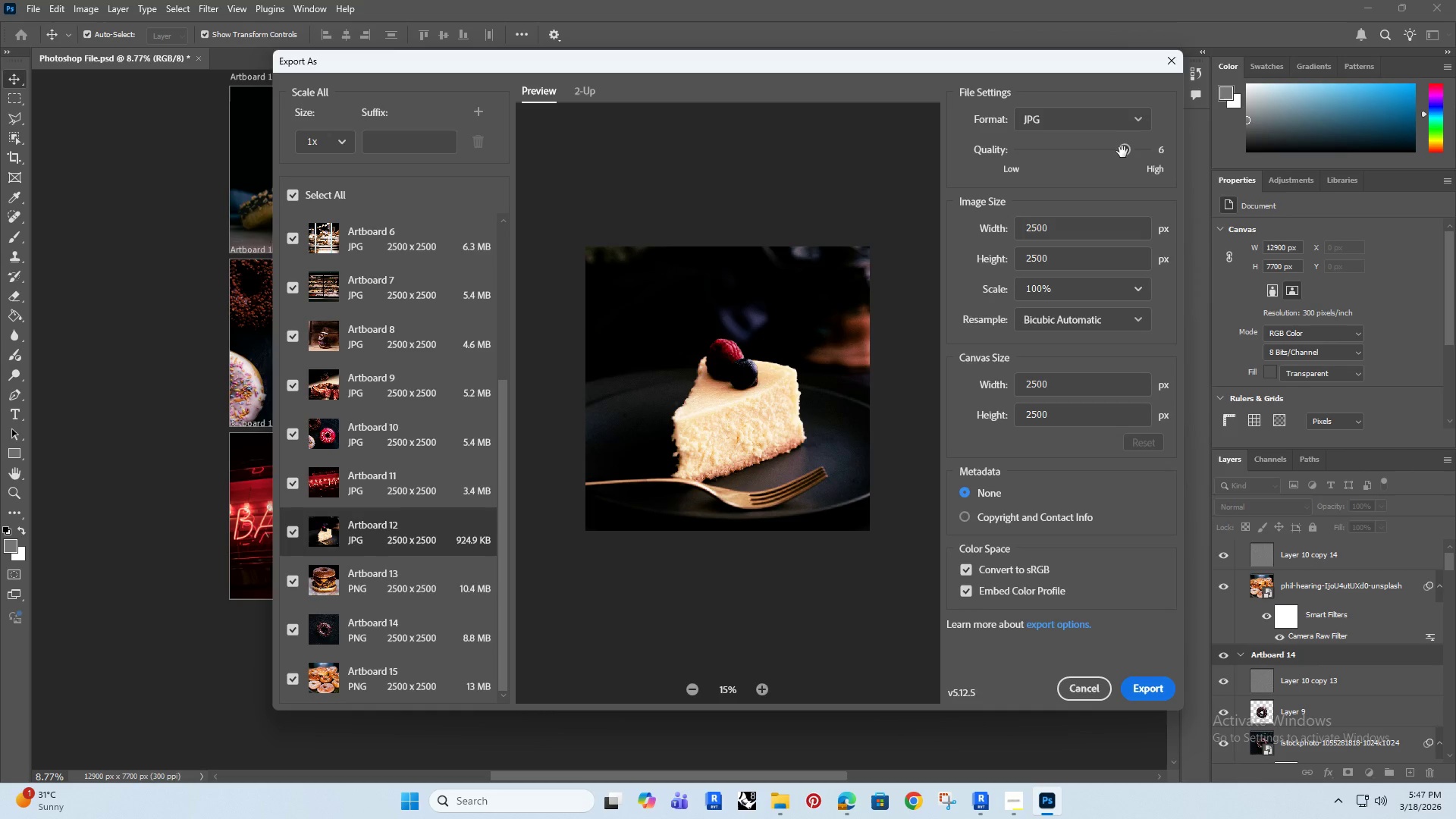 
left_click_drag(start_coordinate=[1122, 152], to_coordinate=[1151, 140])
 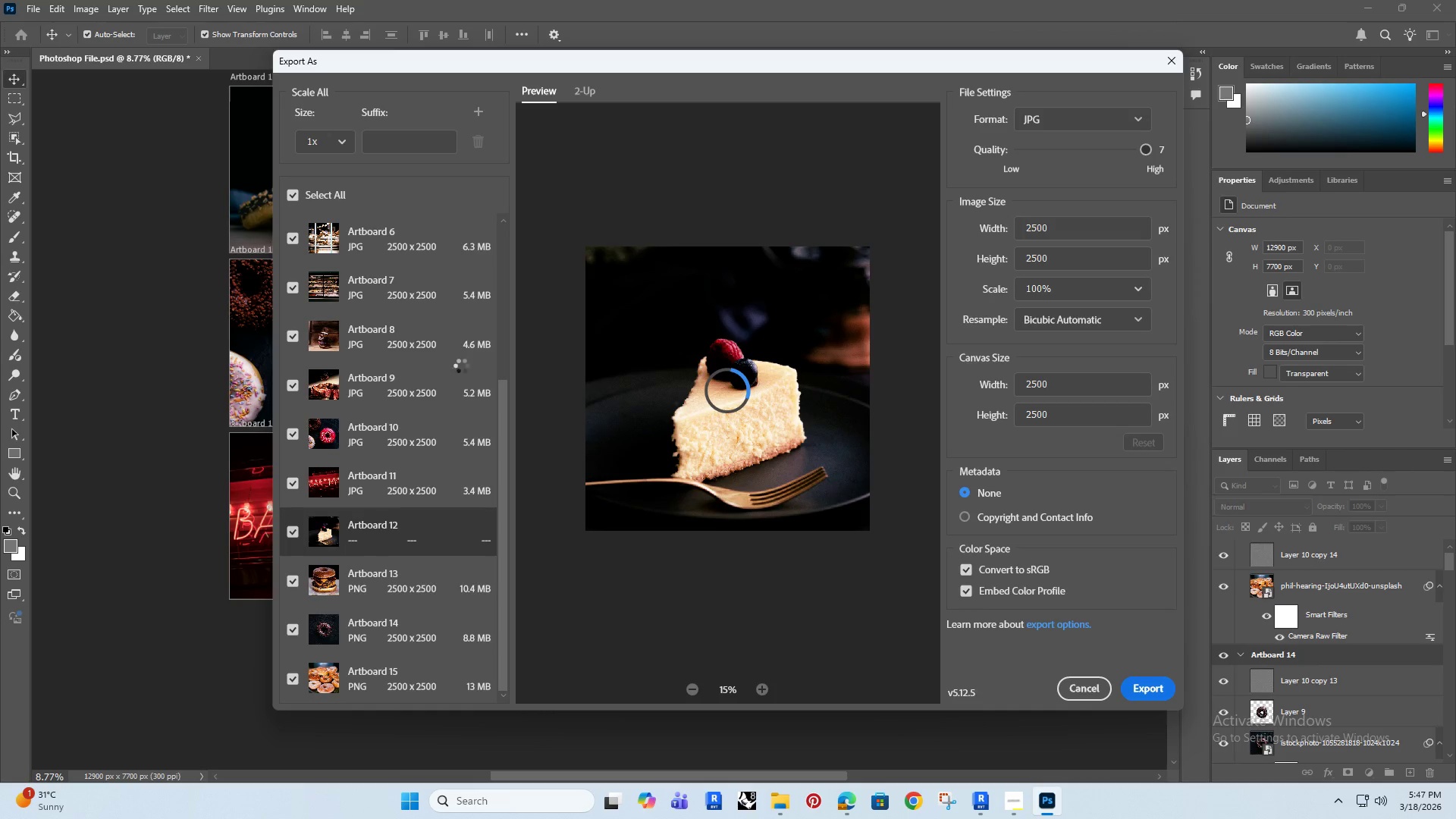 
scroll: coordinate [429, 371], scroll_direction: down, amount: 2.0
 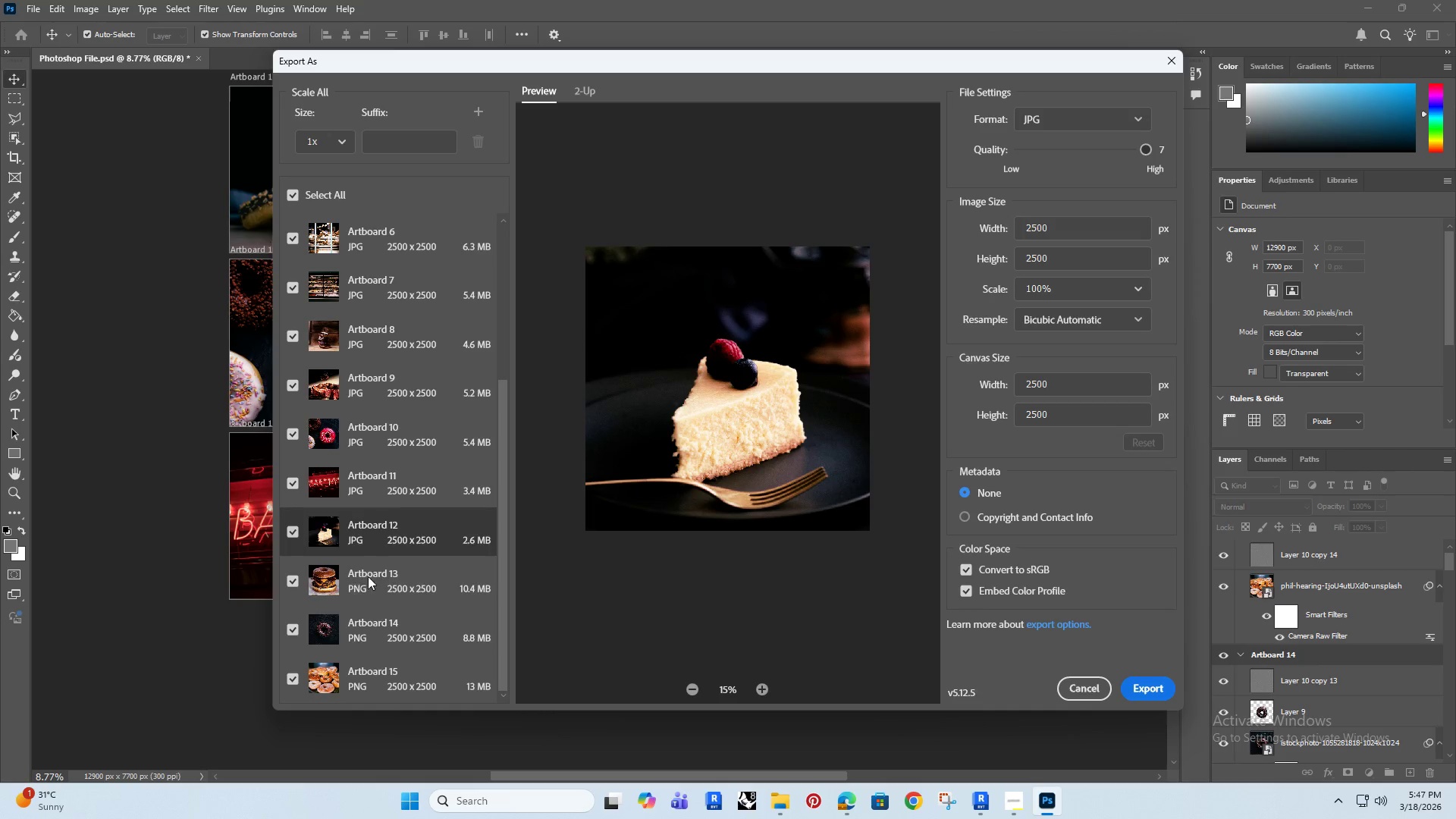 
left_click([387, 570])
 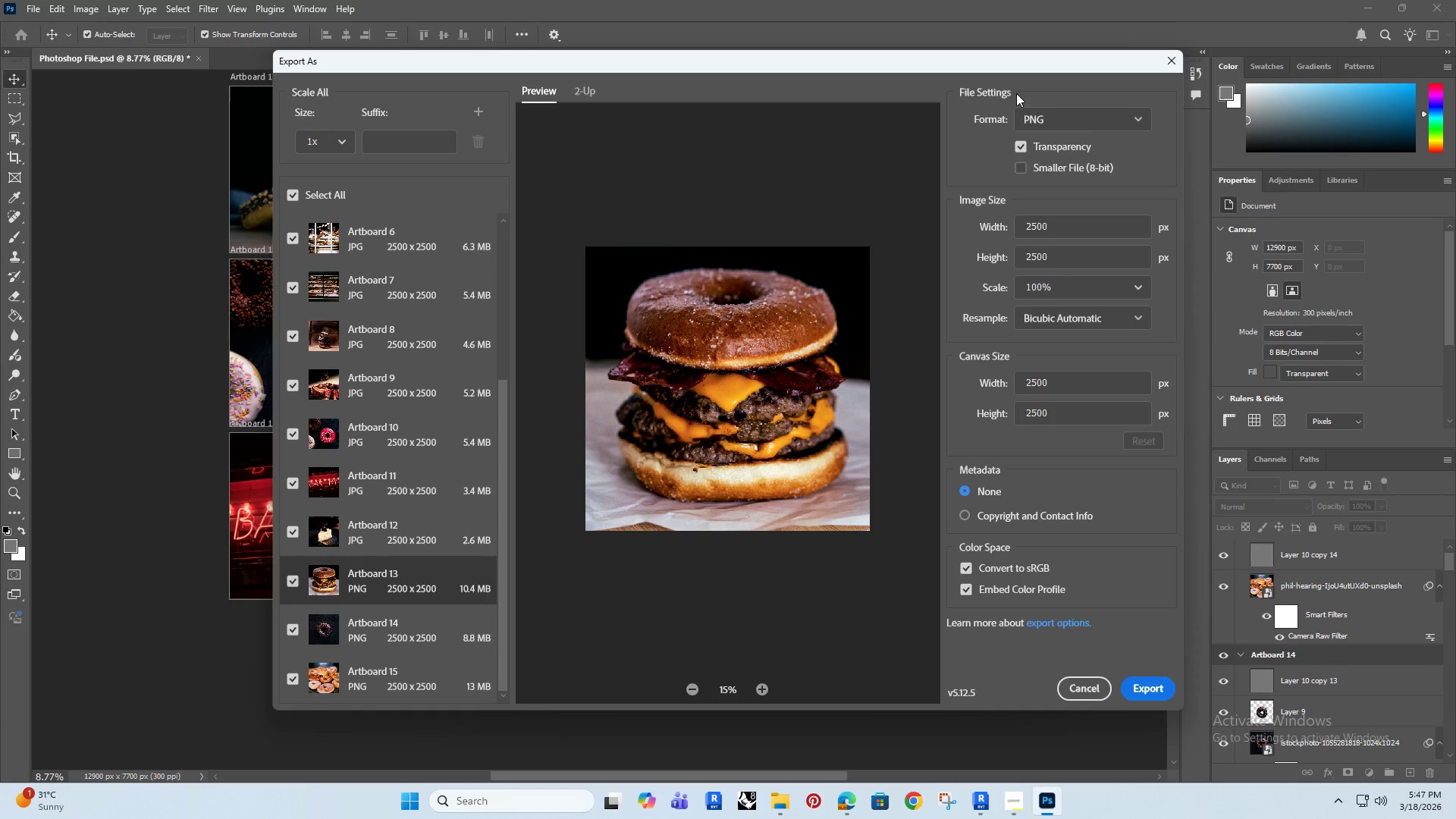 
left_click([1043, 117])
 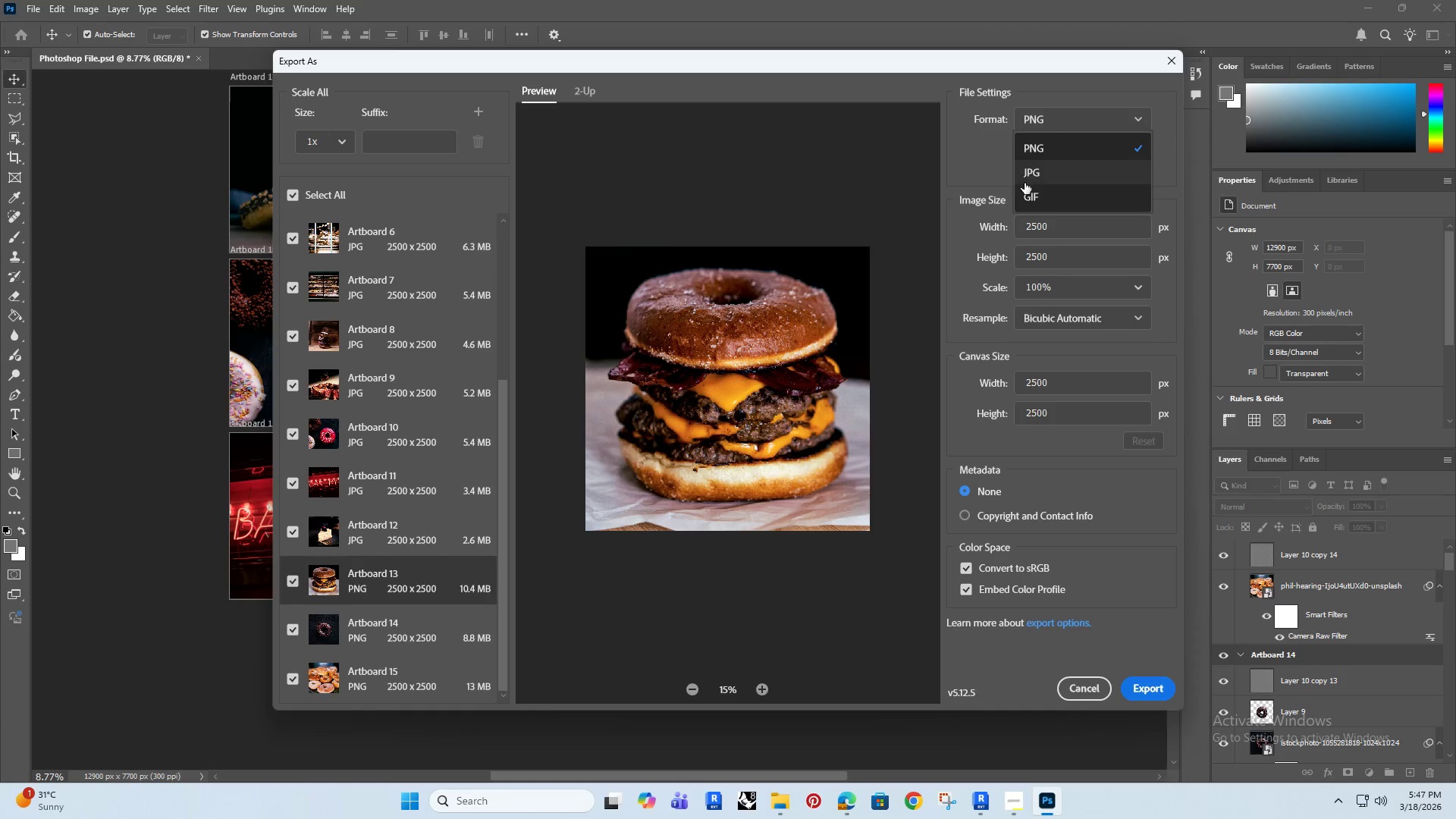 
left_click([1037, 177])
 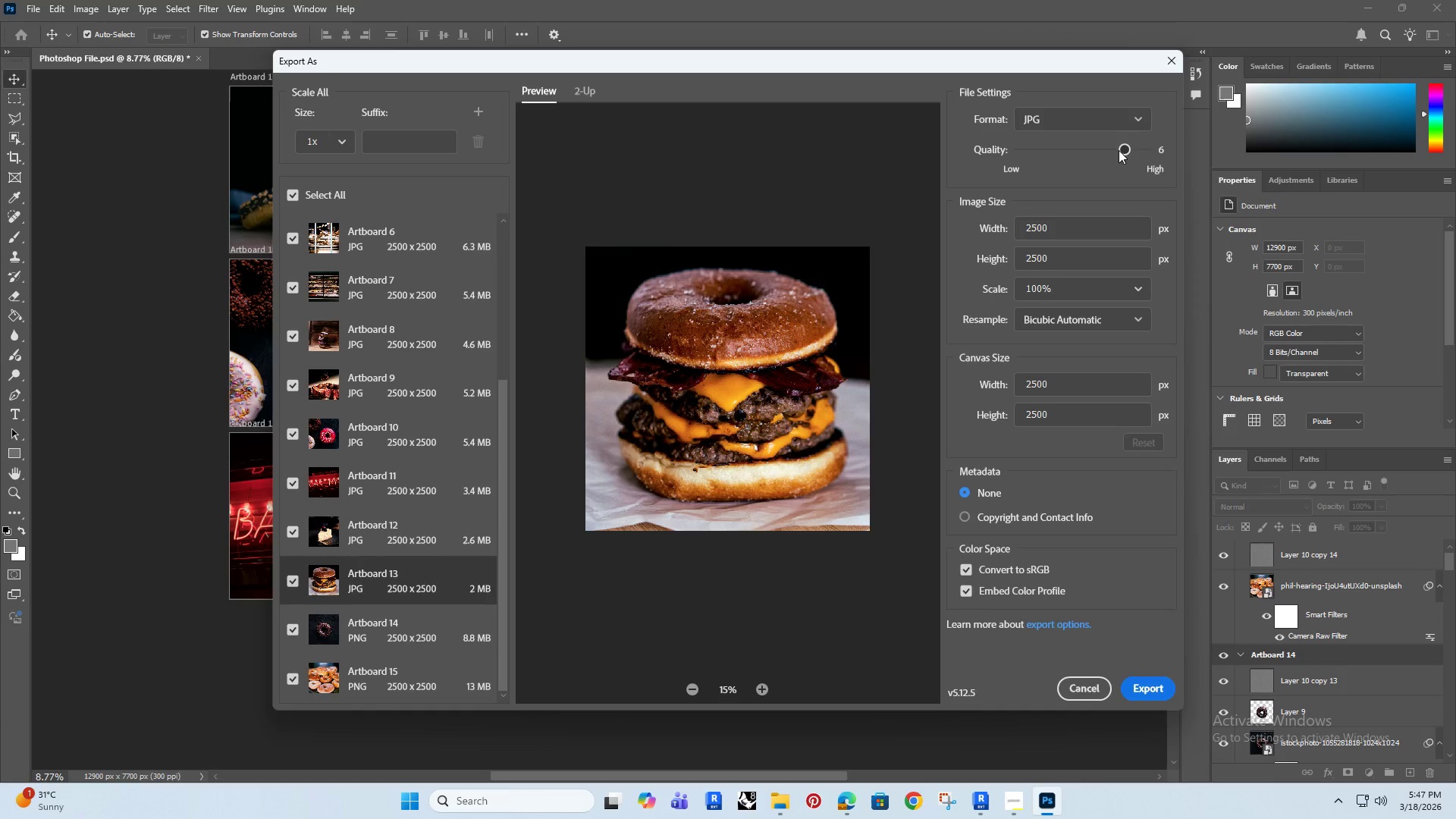 
left_click_drag(start_coordinate=[1122, 147], to_coordinate=[1165, 136])
 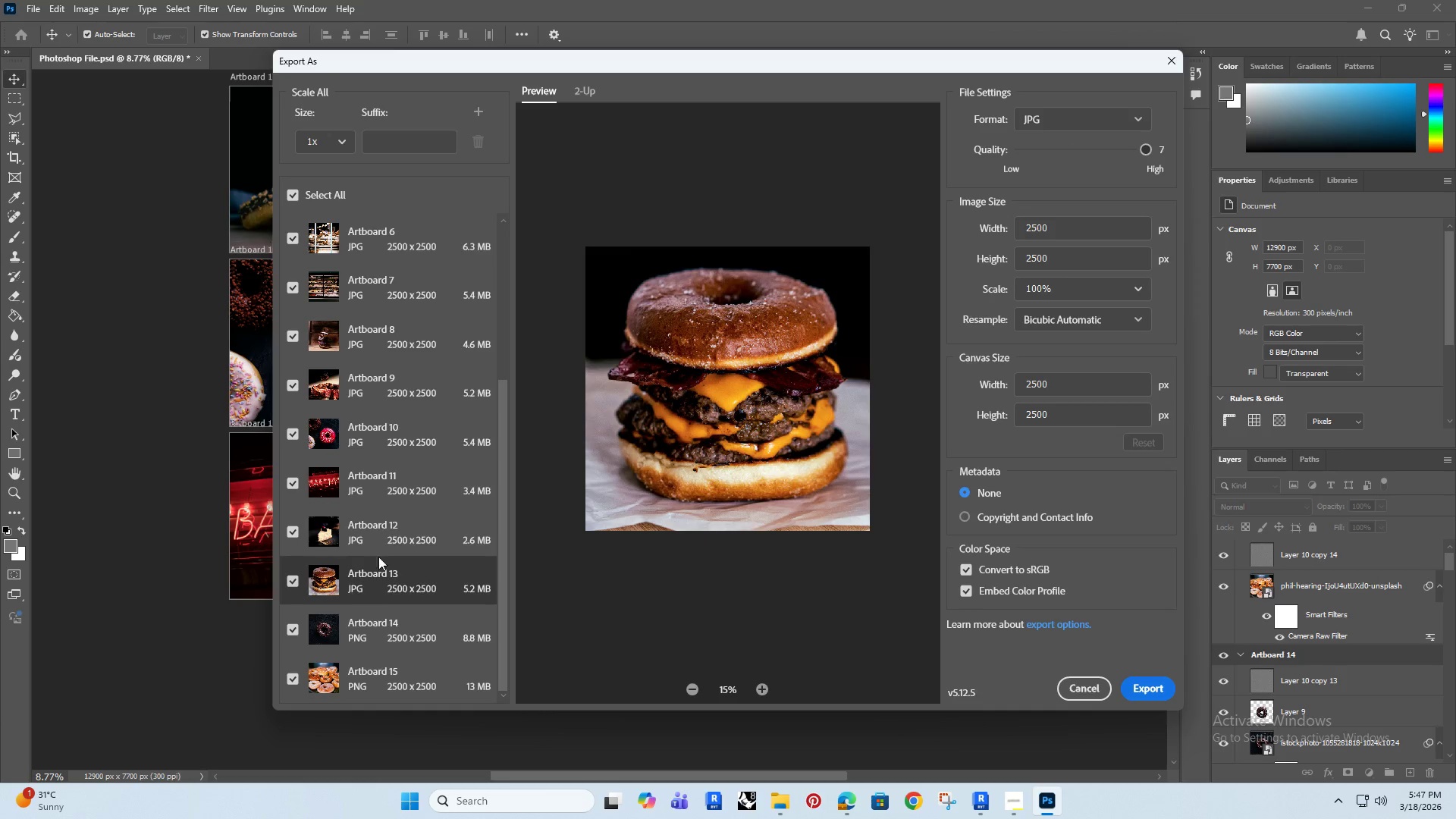 
left_click([401, 634])
 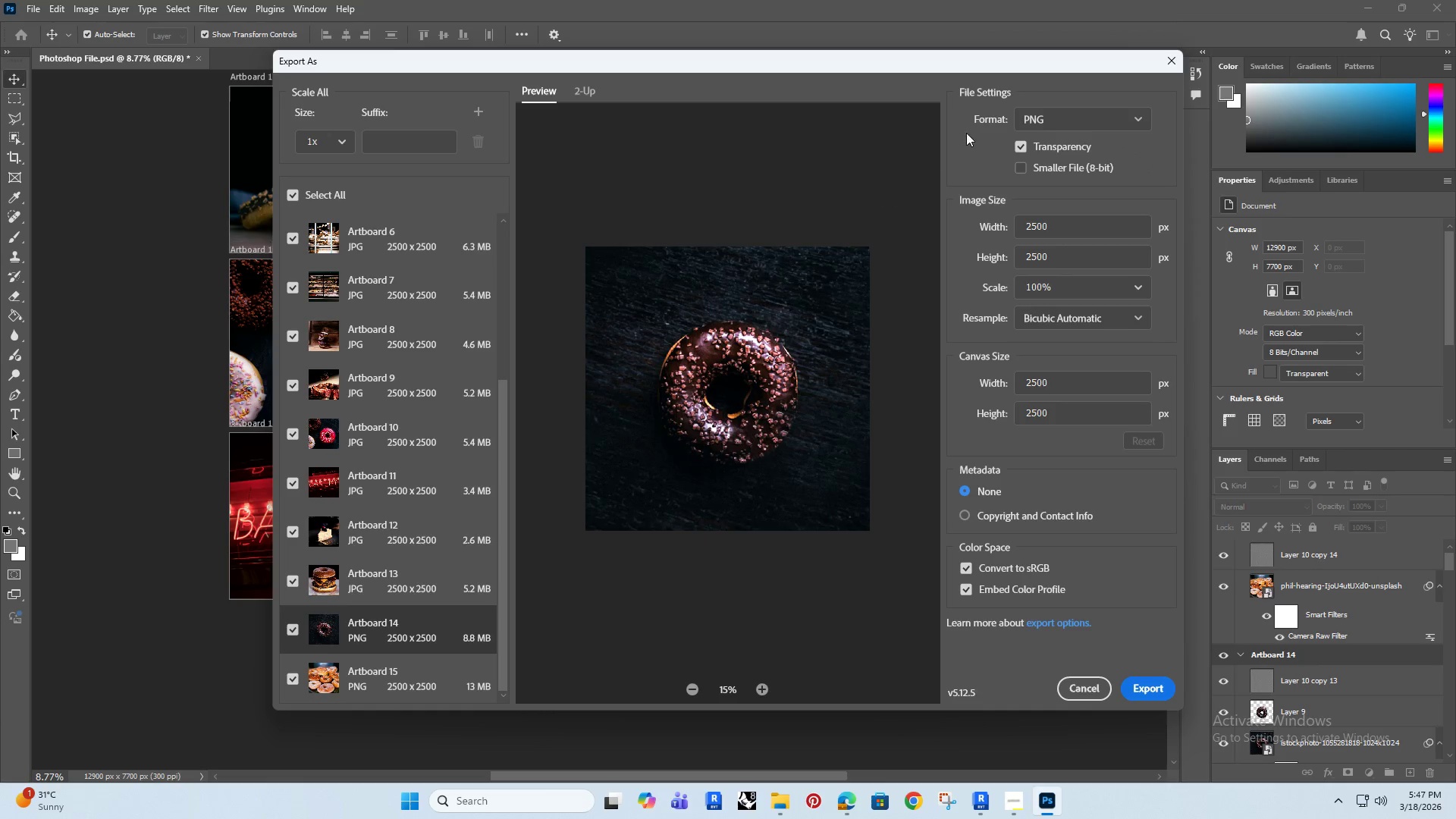 
left_click([1046, 116])
 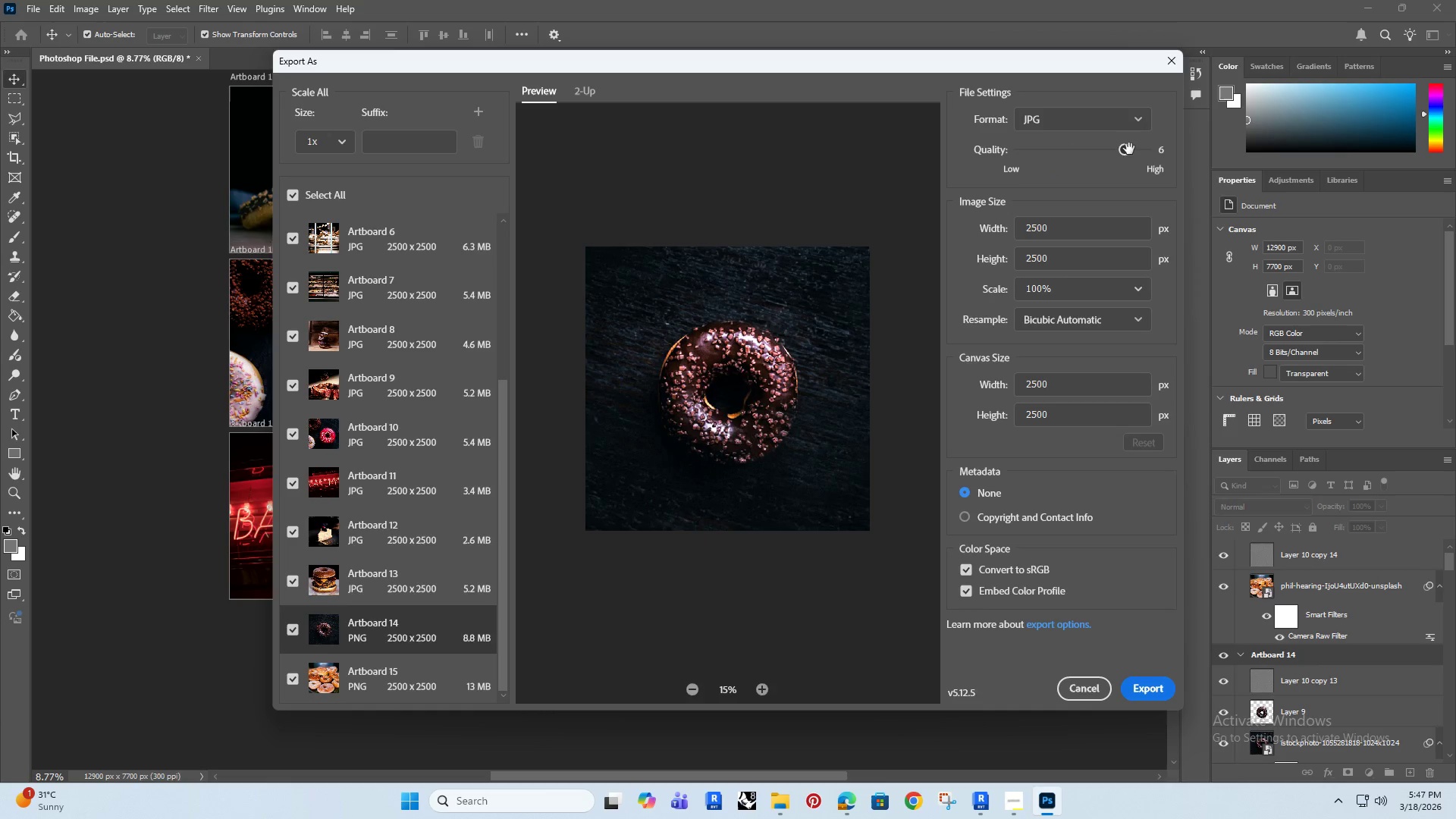 
left_click_drag(start_coordinate=[1133, 148], to_coordinate=[1177, 144])
 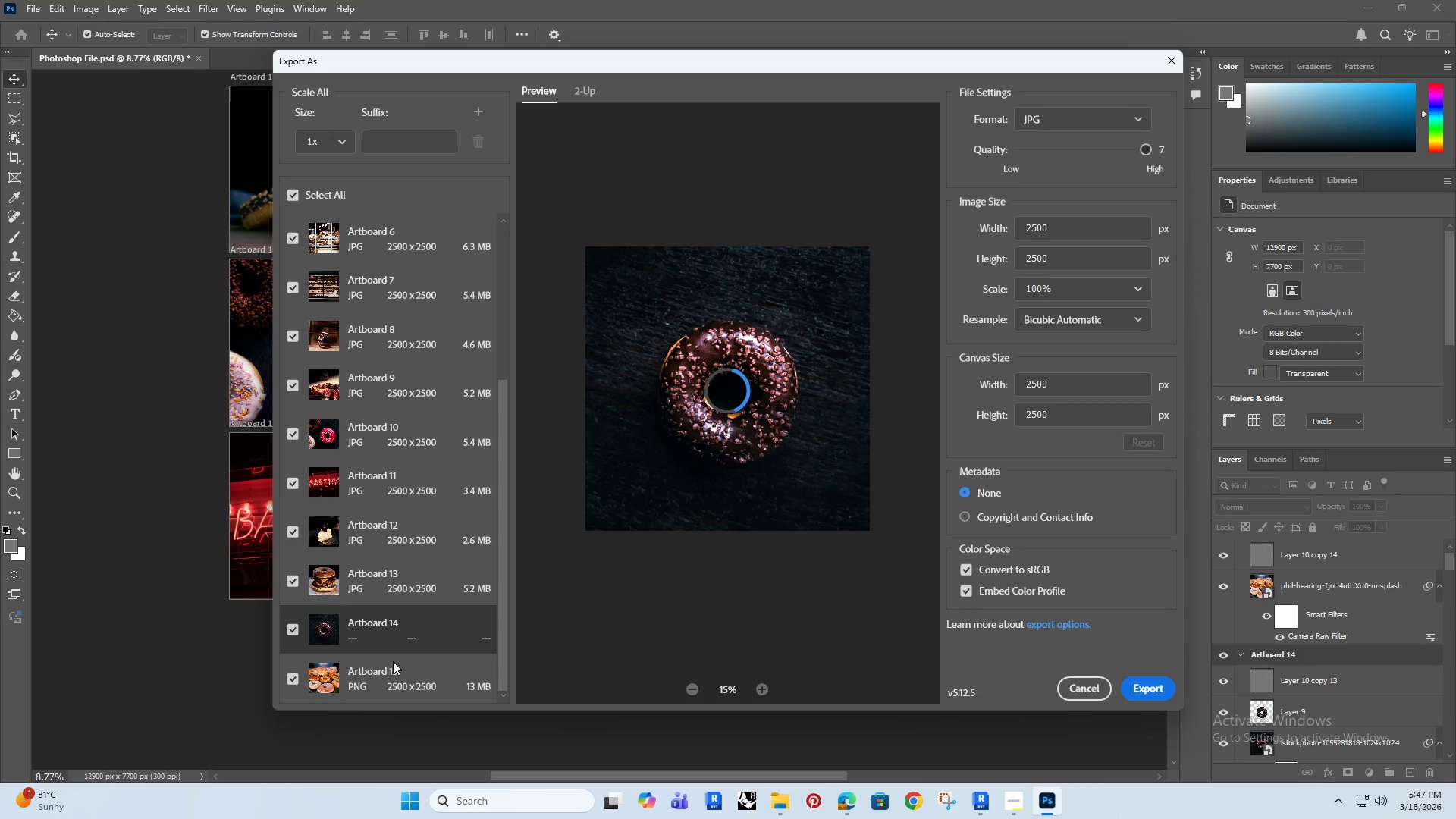 
left_click([416, 670])
 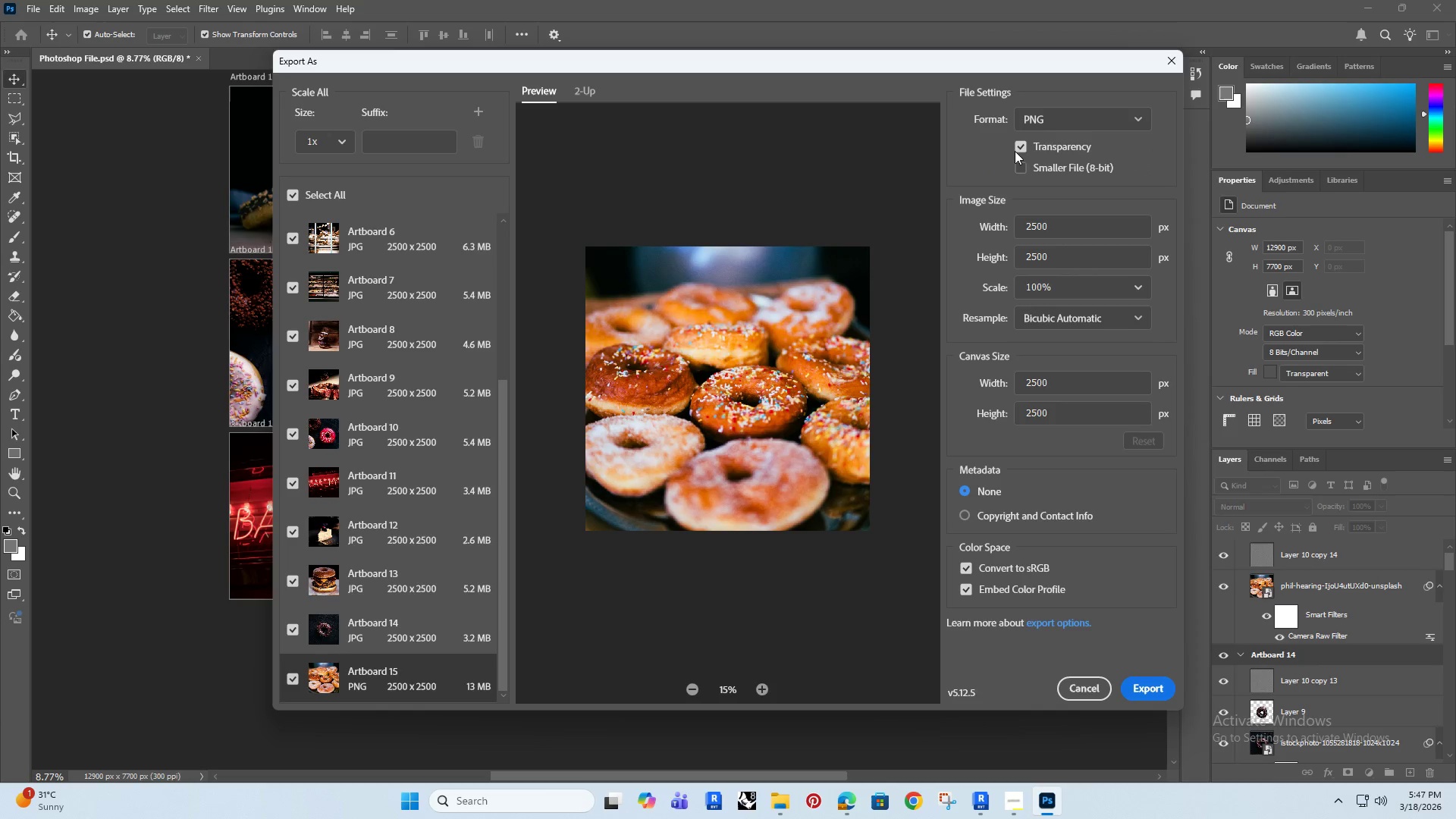 
left_click([1059, 123])
 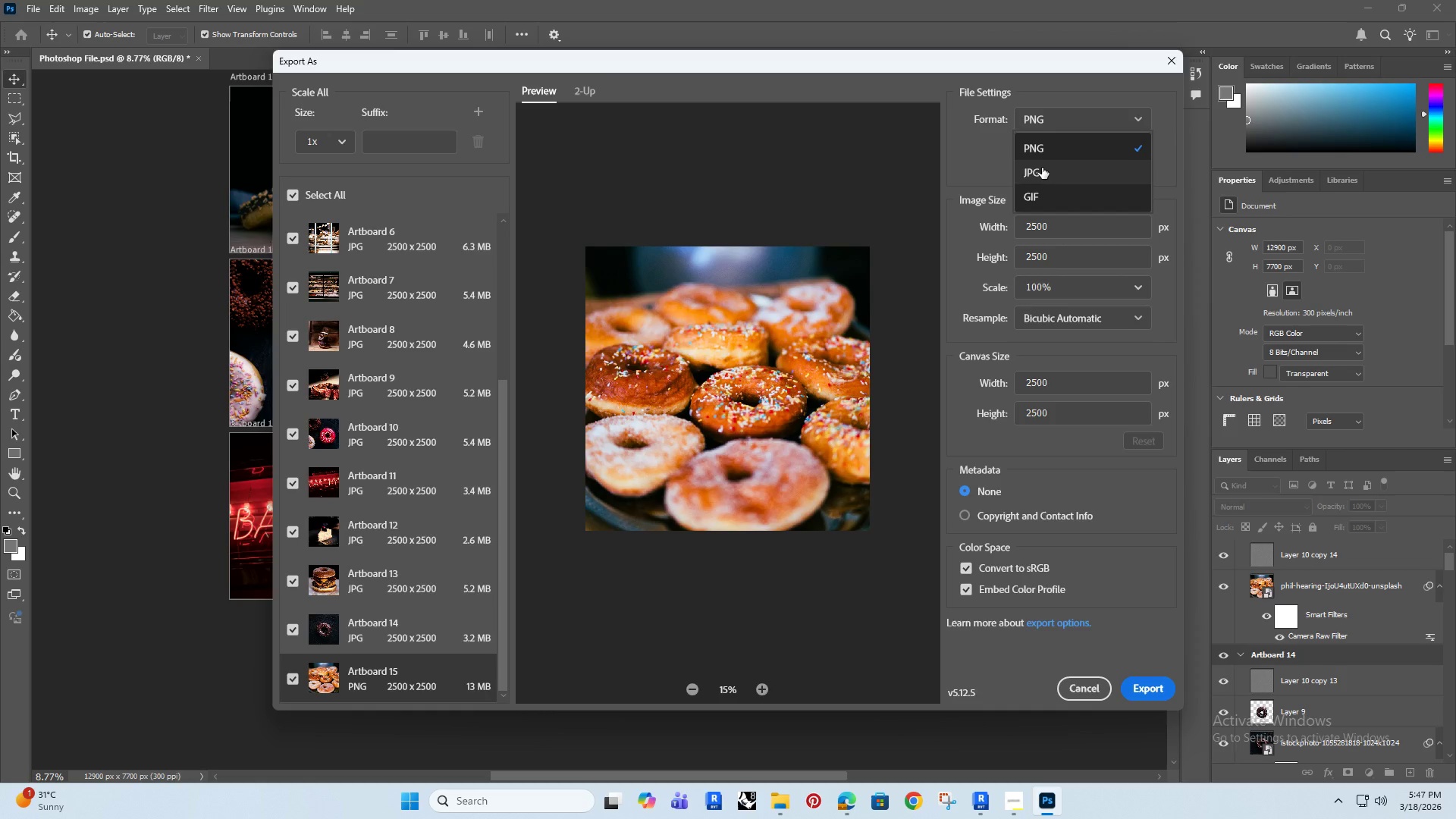 
left_click([1042, 168])
 